 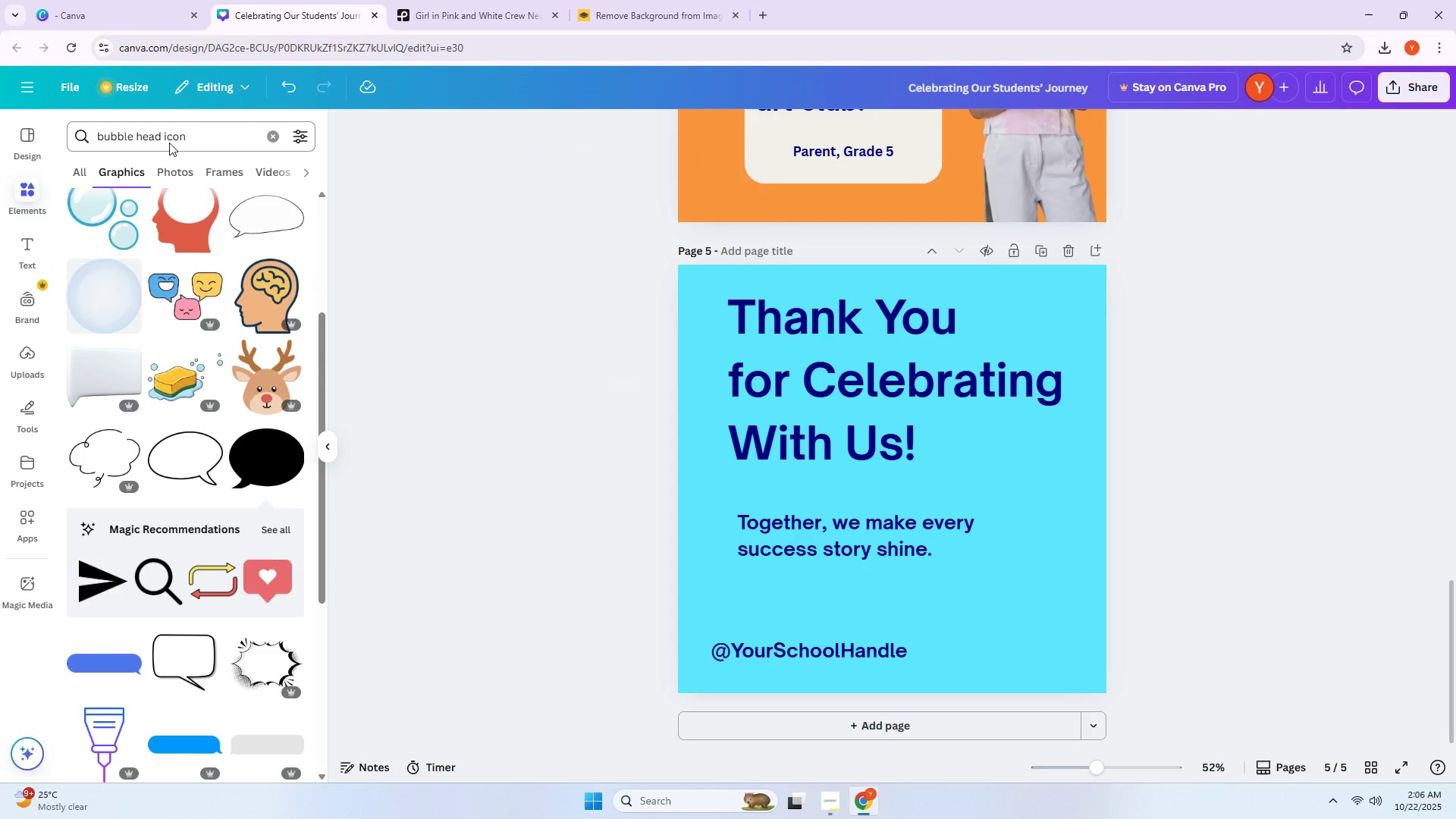 
key(Control+ControlLeft)
 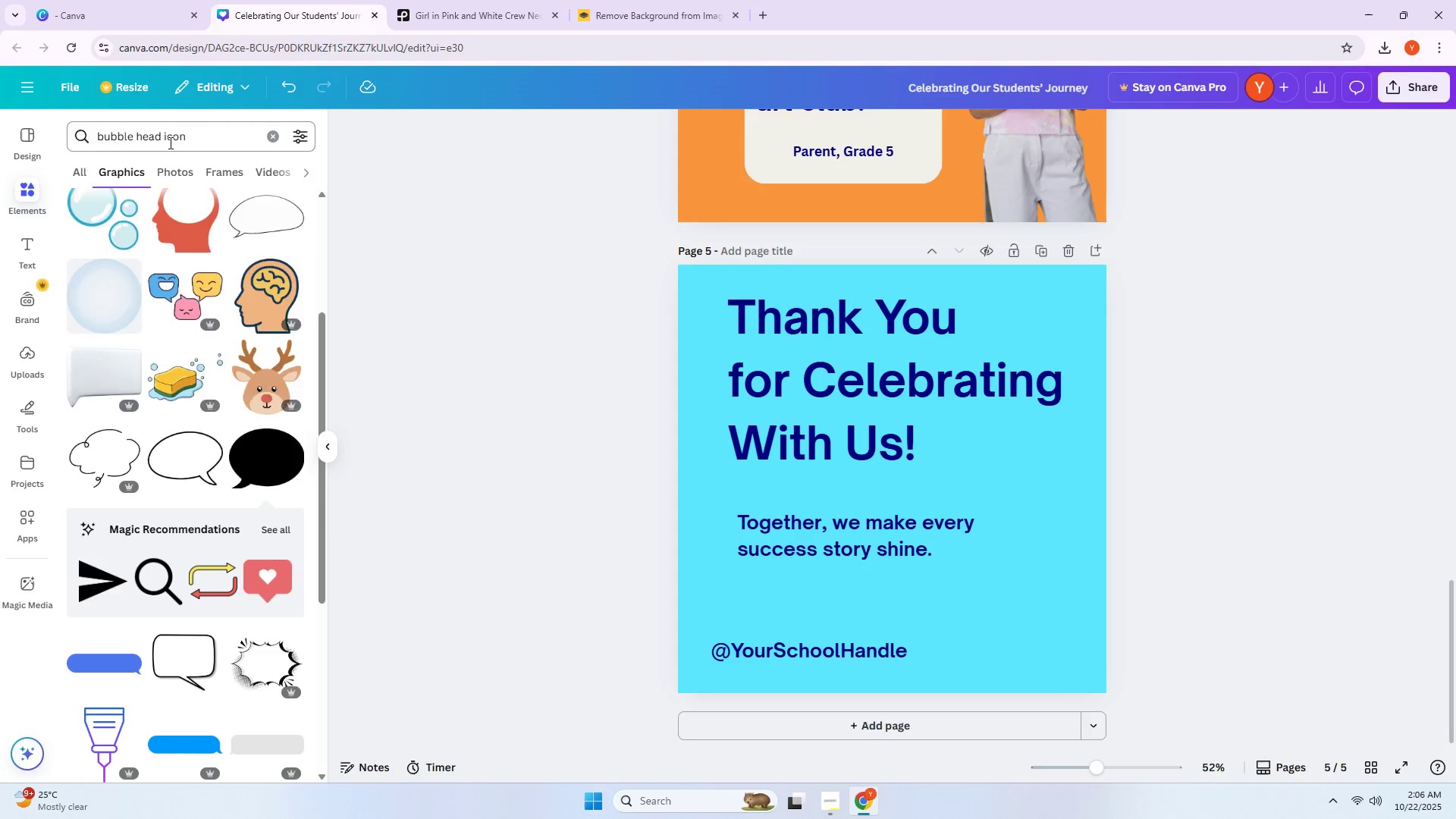 
left_click([169, 143])
 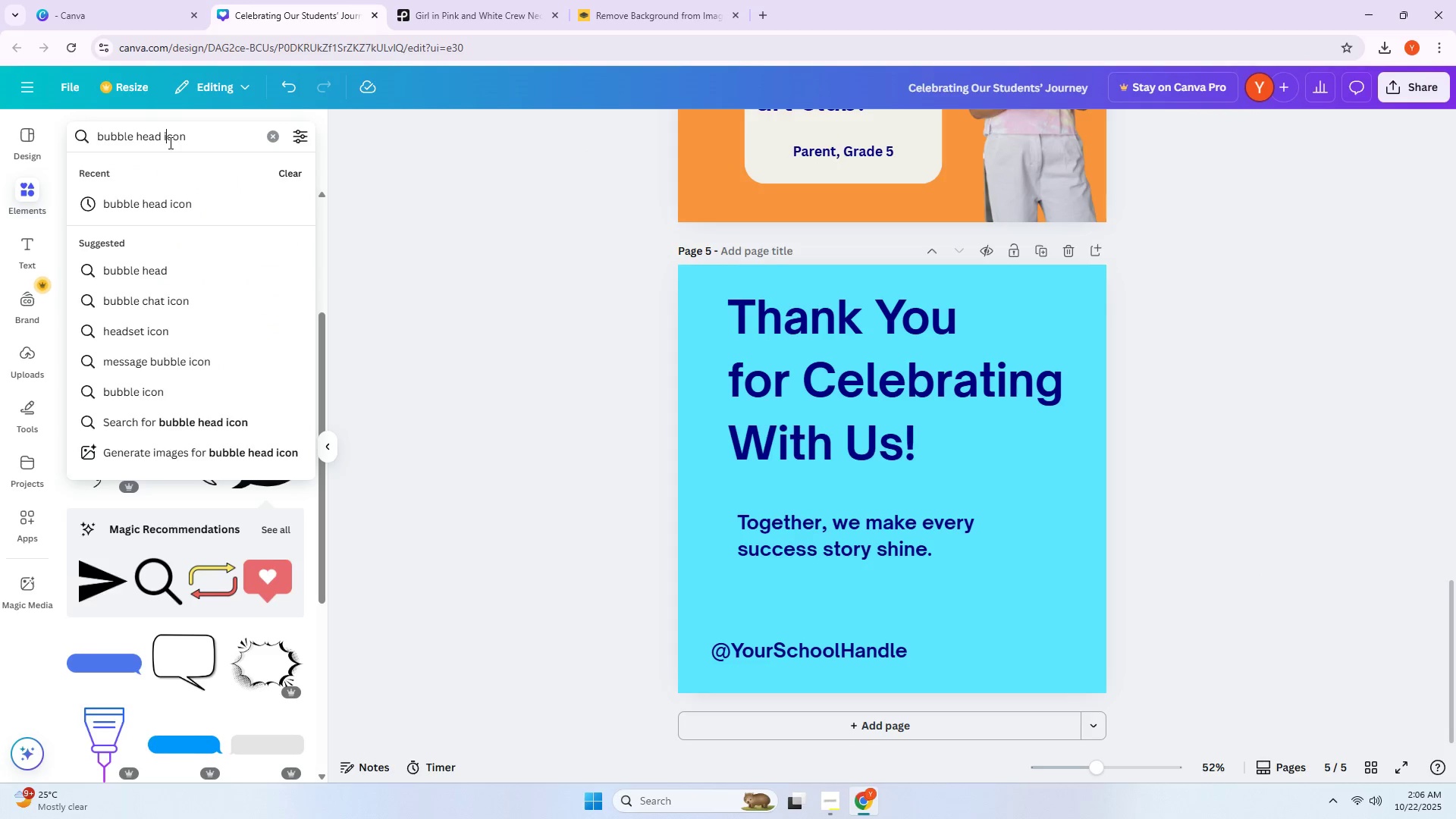 
key(Control+ControlLeft)
 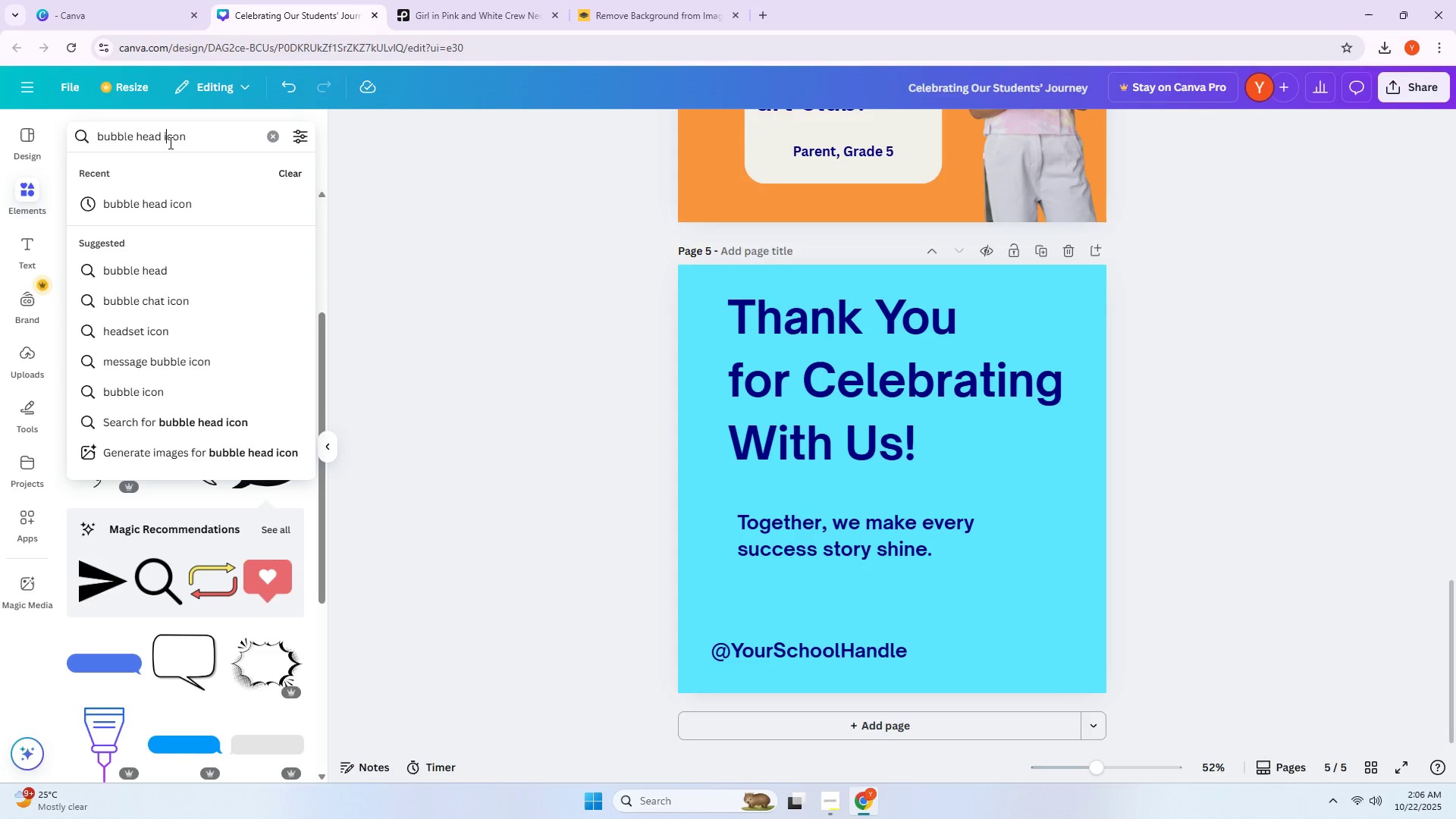 
key(Control+A)
 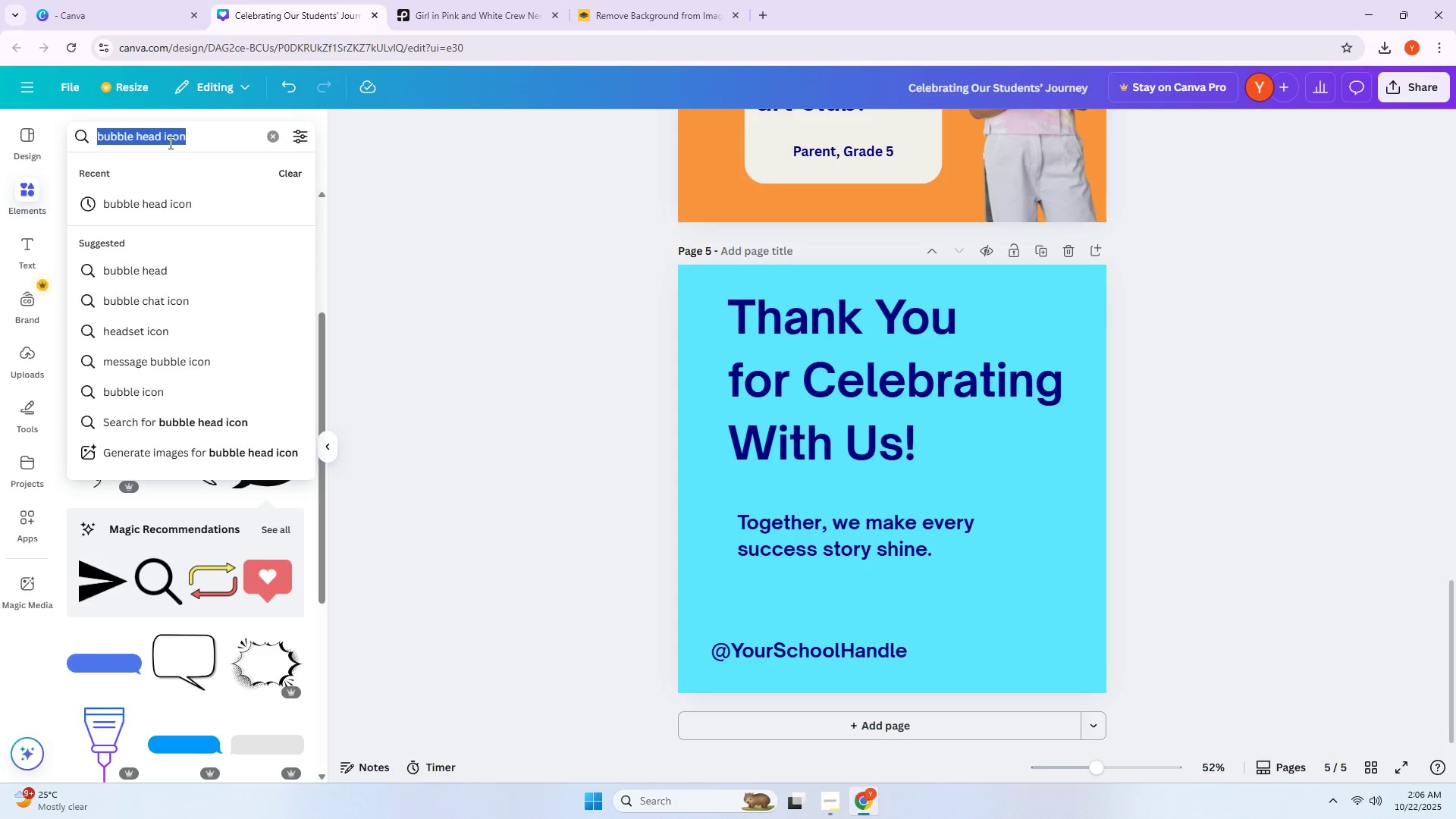 
type(school logo)
 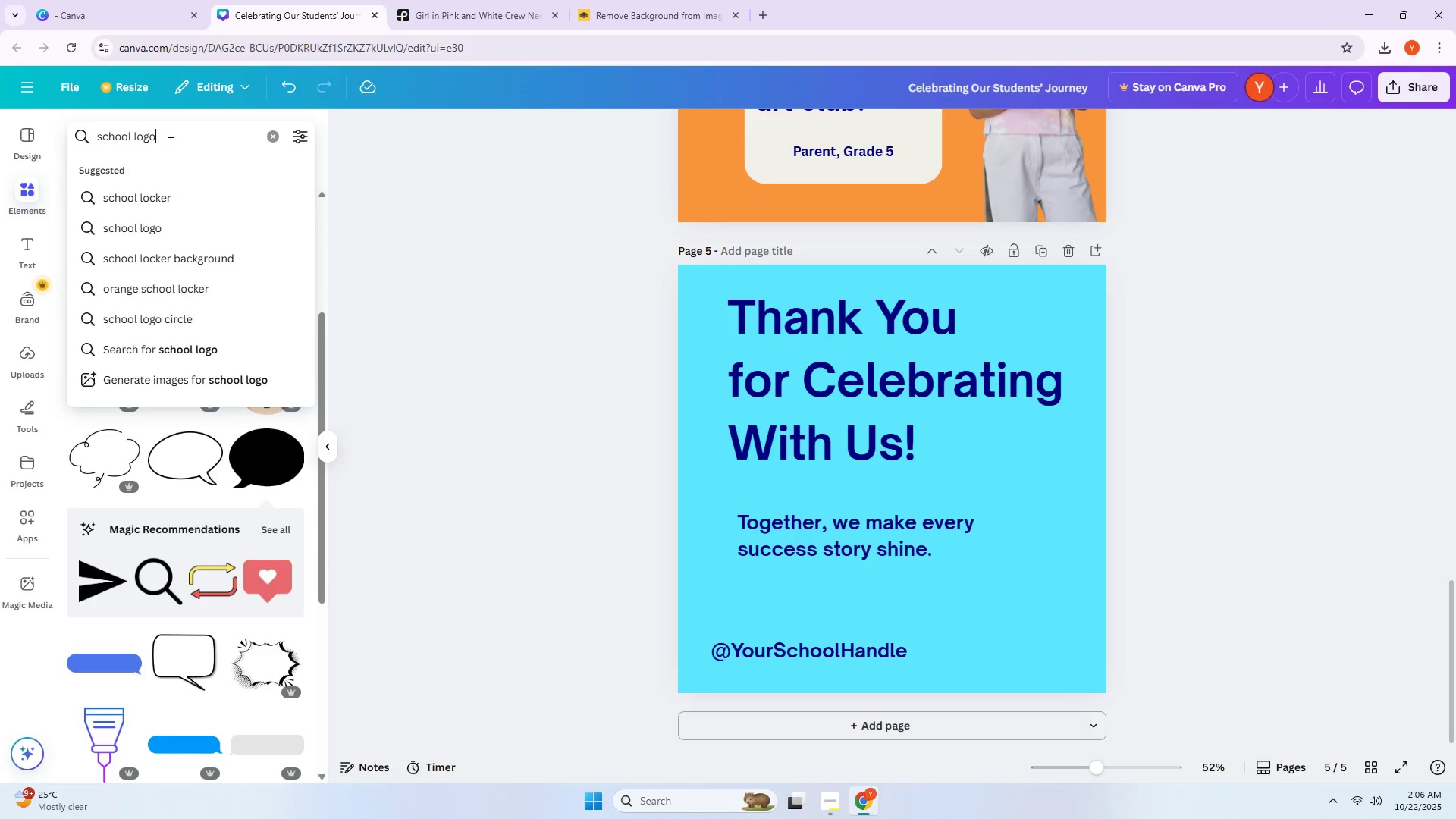 
key(Enter)
 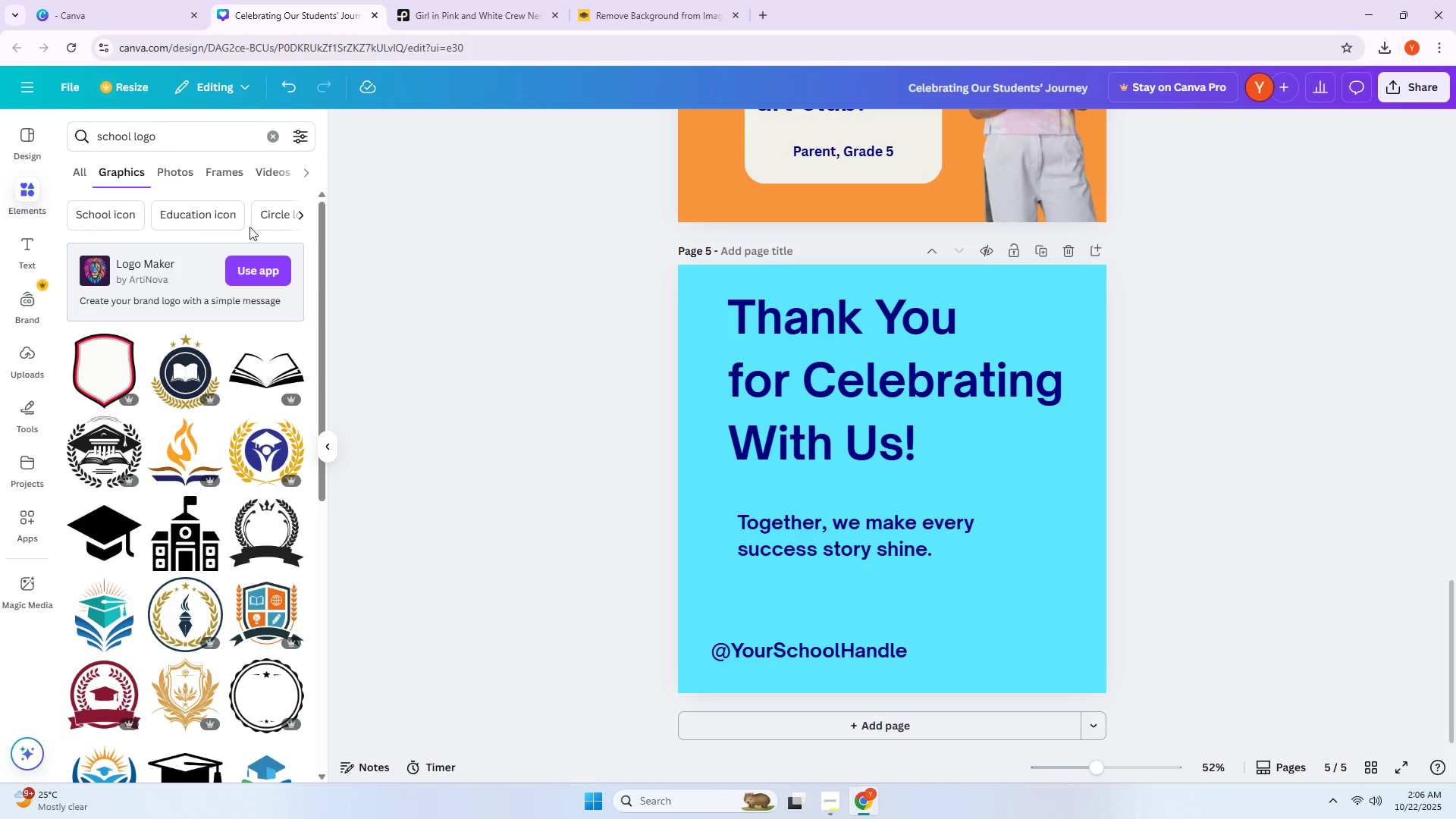 
scroll: coordinate [214, 413], scroll_direction: down, amount: 6.0
 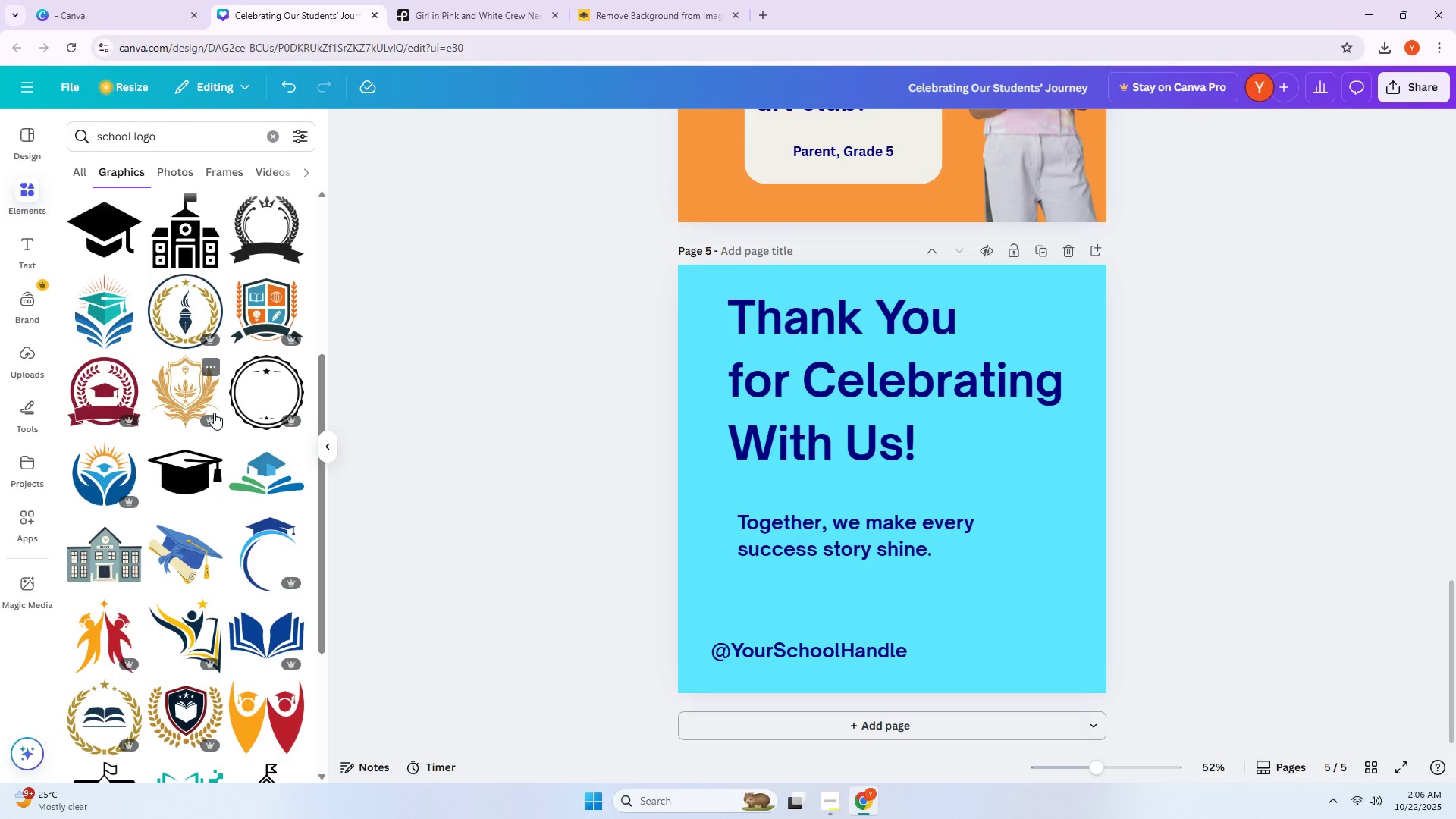 
wait(5.06)
 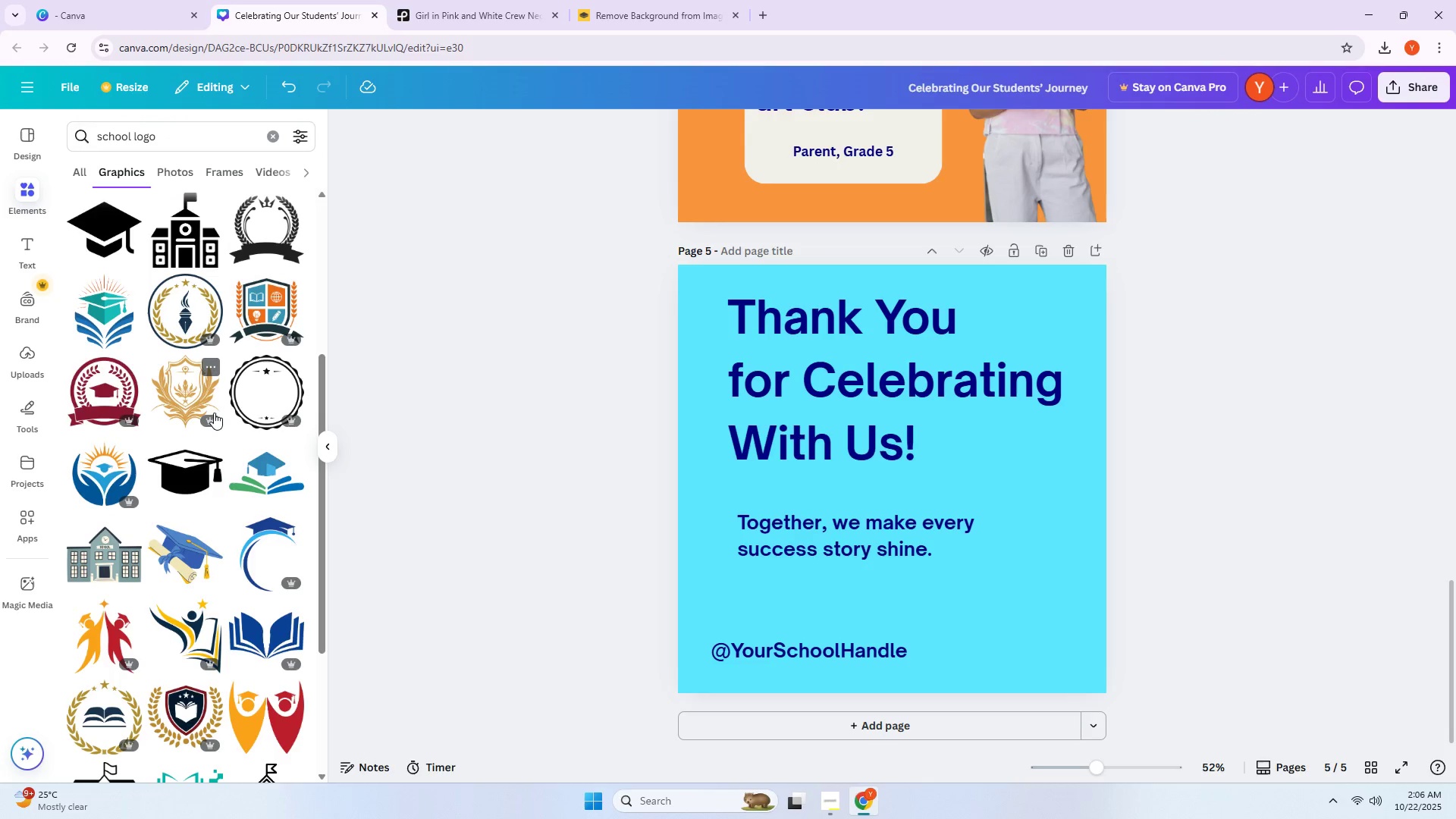 
scroll: coordinate [195, 485], scroll_direction: down, amount: 4.0
 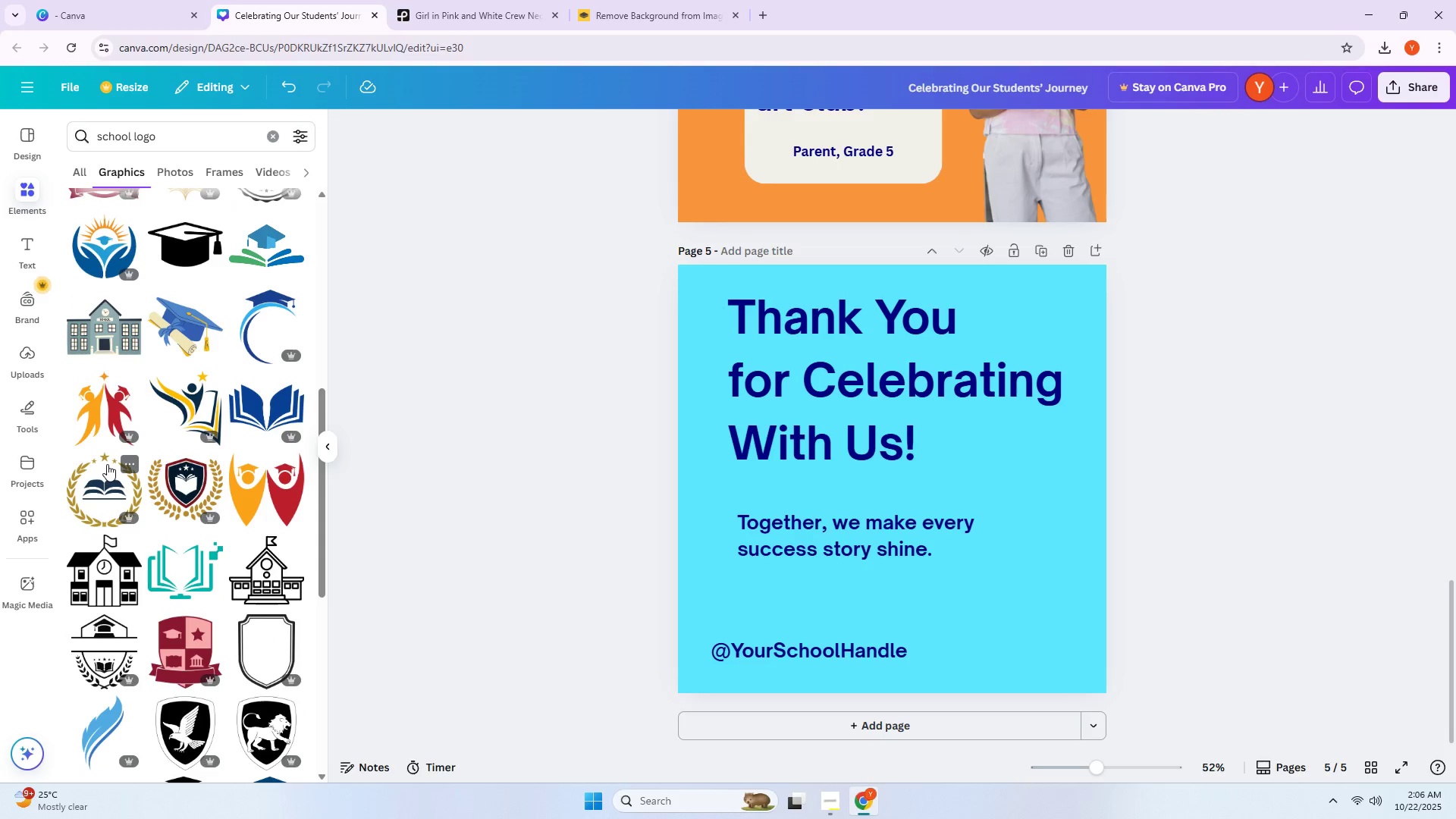 
wait(5.08)
 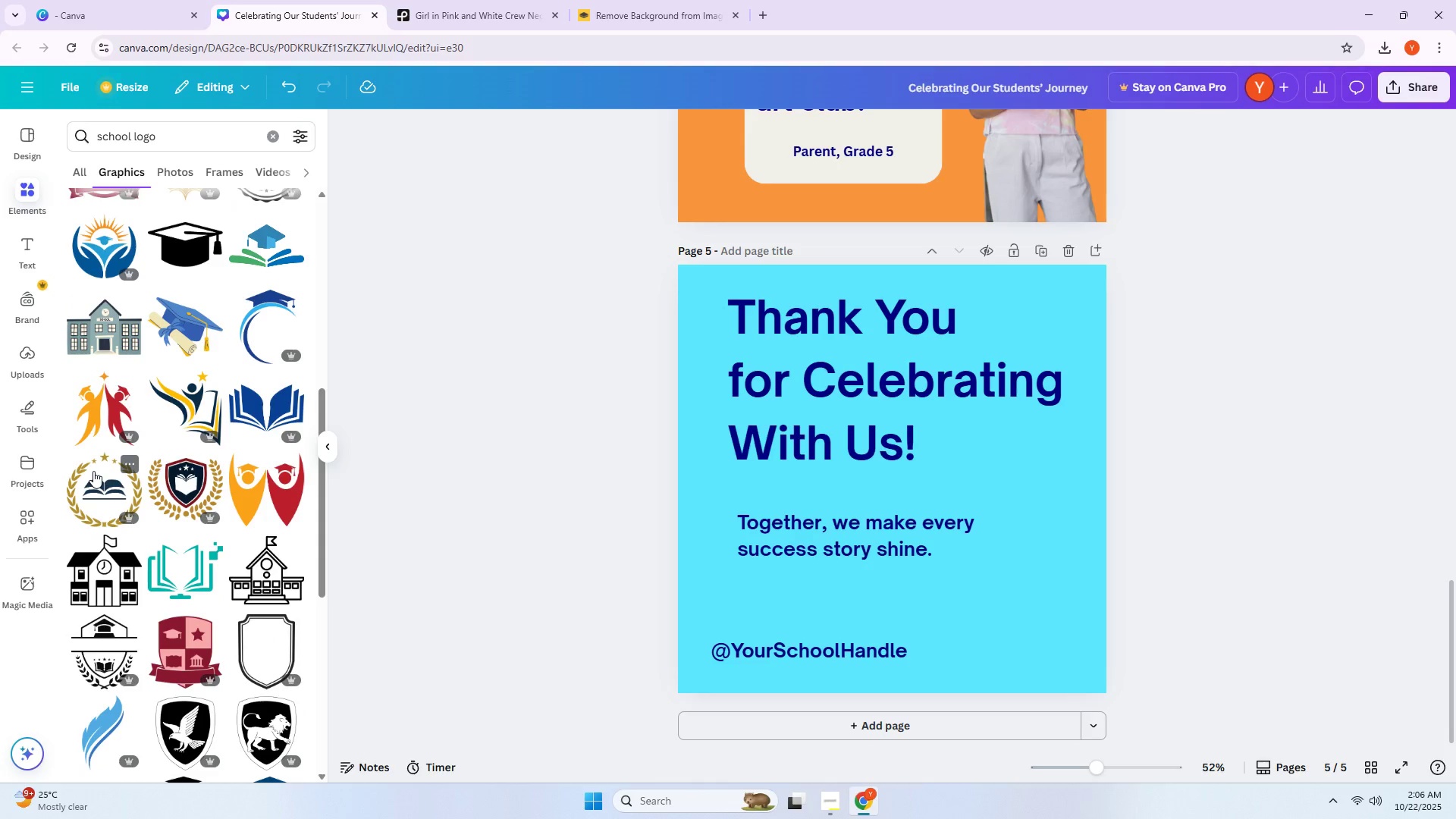 
left_click([256, 570])
 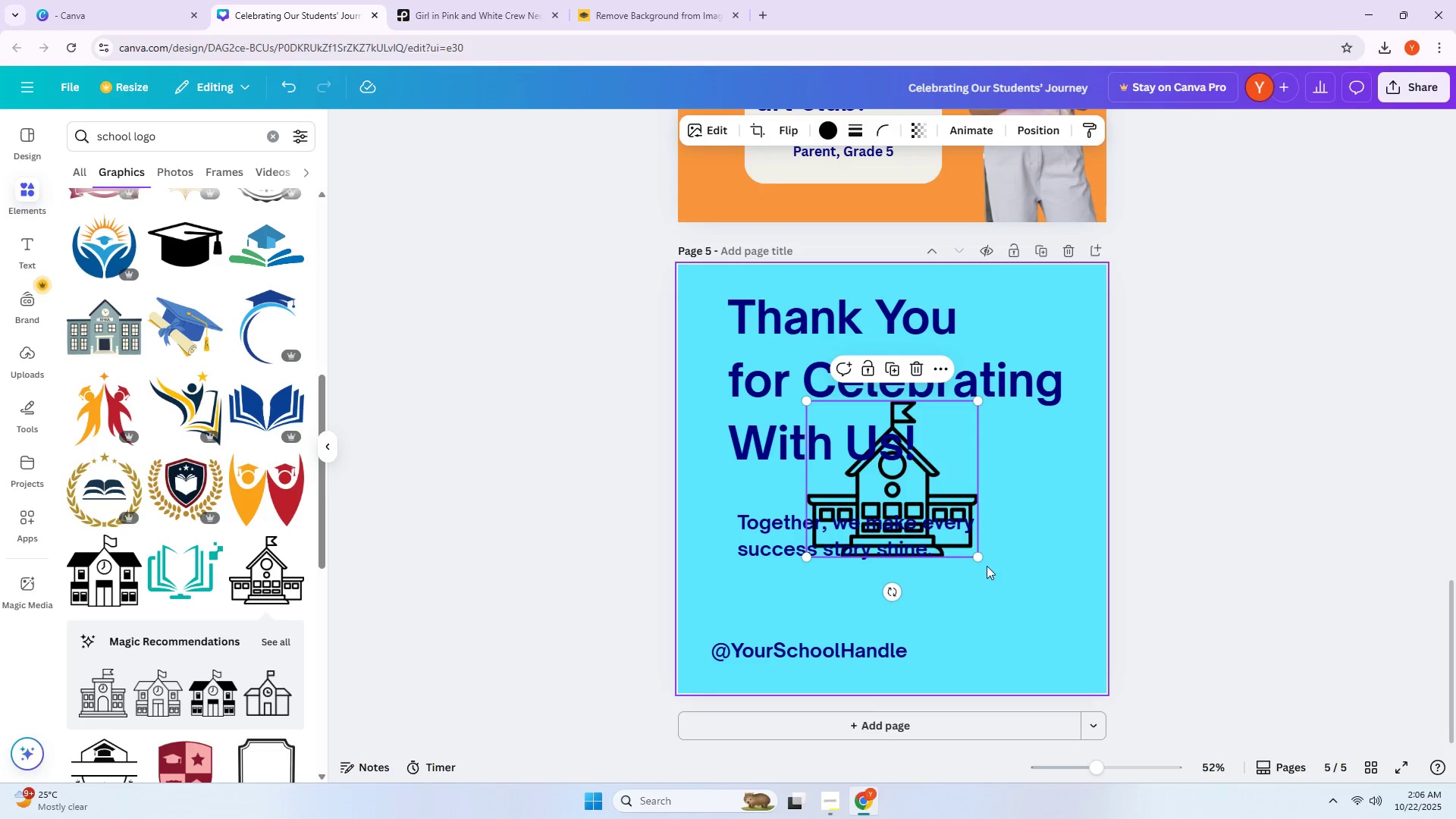 
left_click_drag(start_coordinate=[981, 559], to_coordinate=[877, 474])
 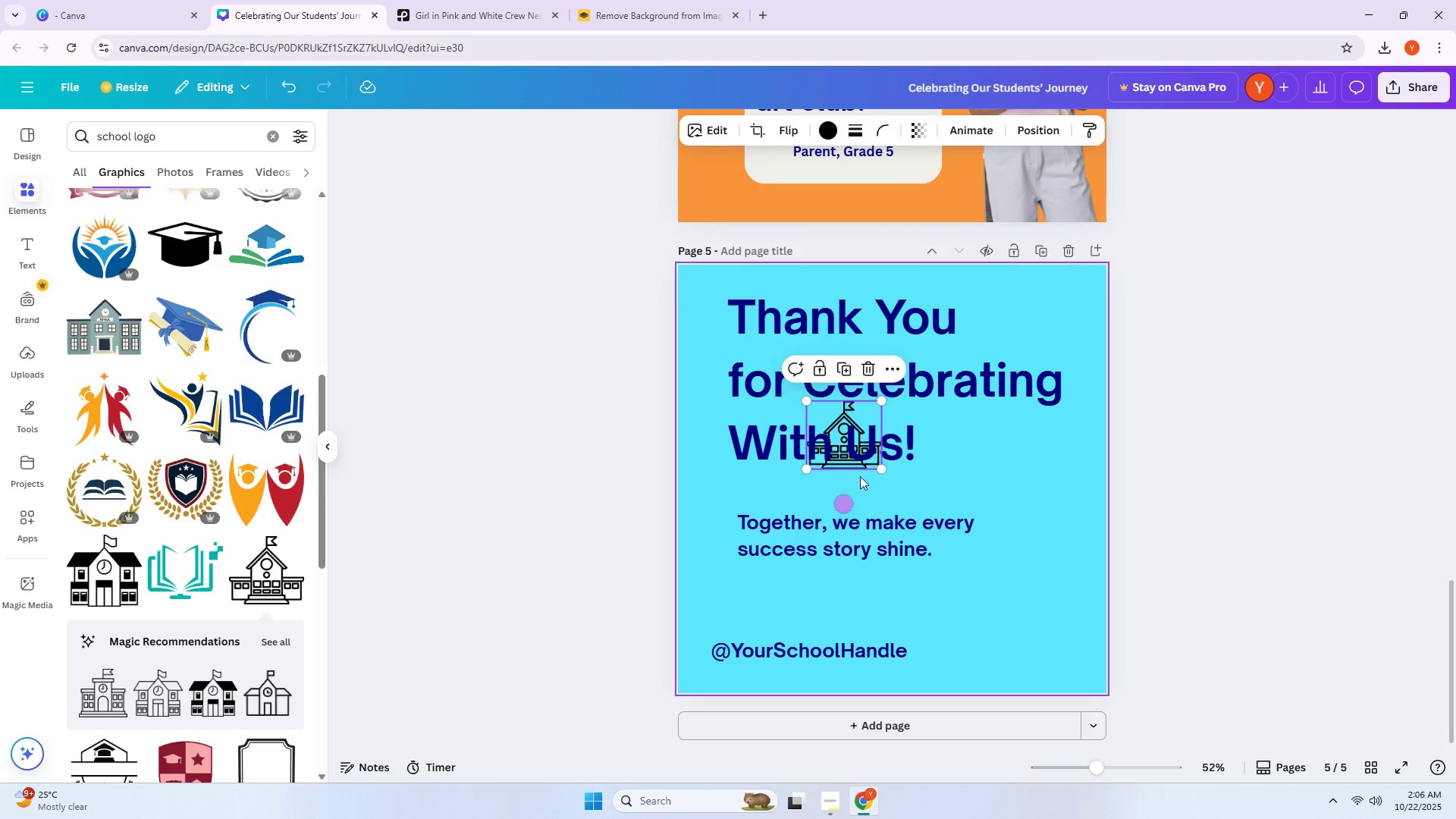 
left_click_drag(start_coordinate=[880, 466], to_coordinate=[934, 516])
 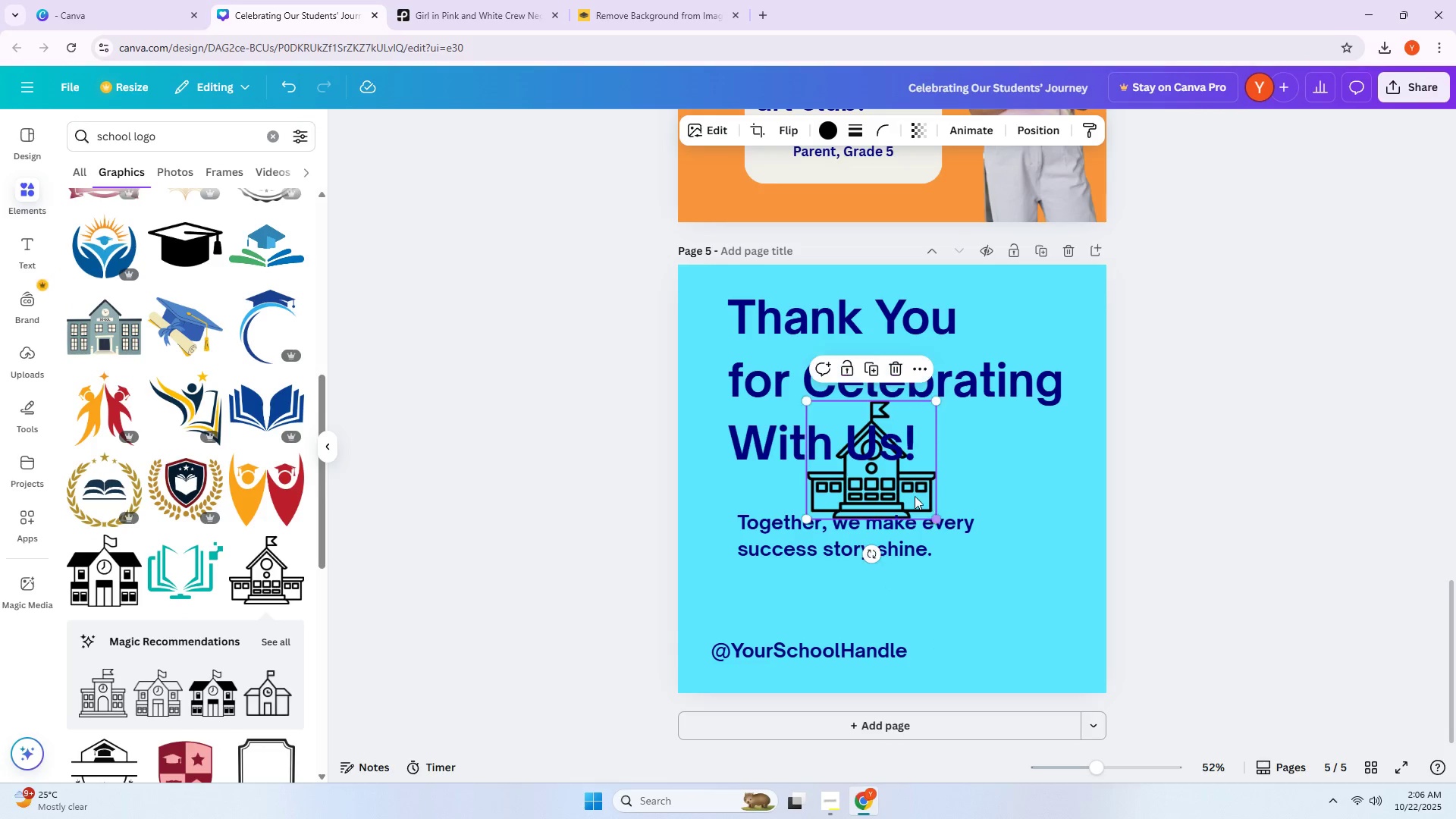 
left_click_drag(start_coordinate=[905, 490], to_coordinate=[1062, 607])
 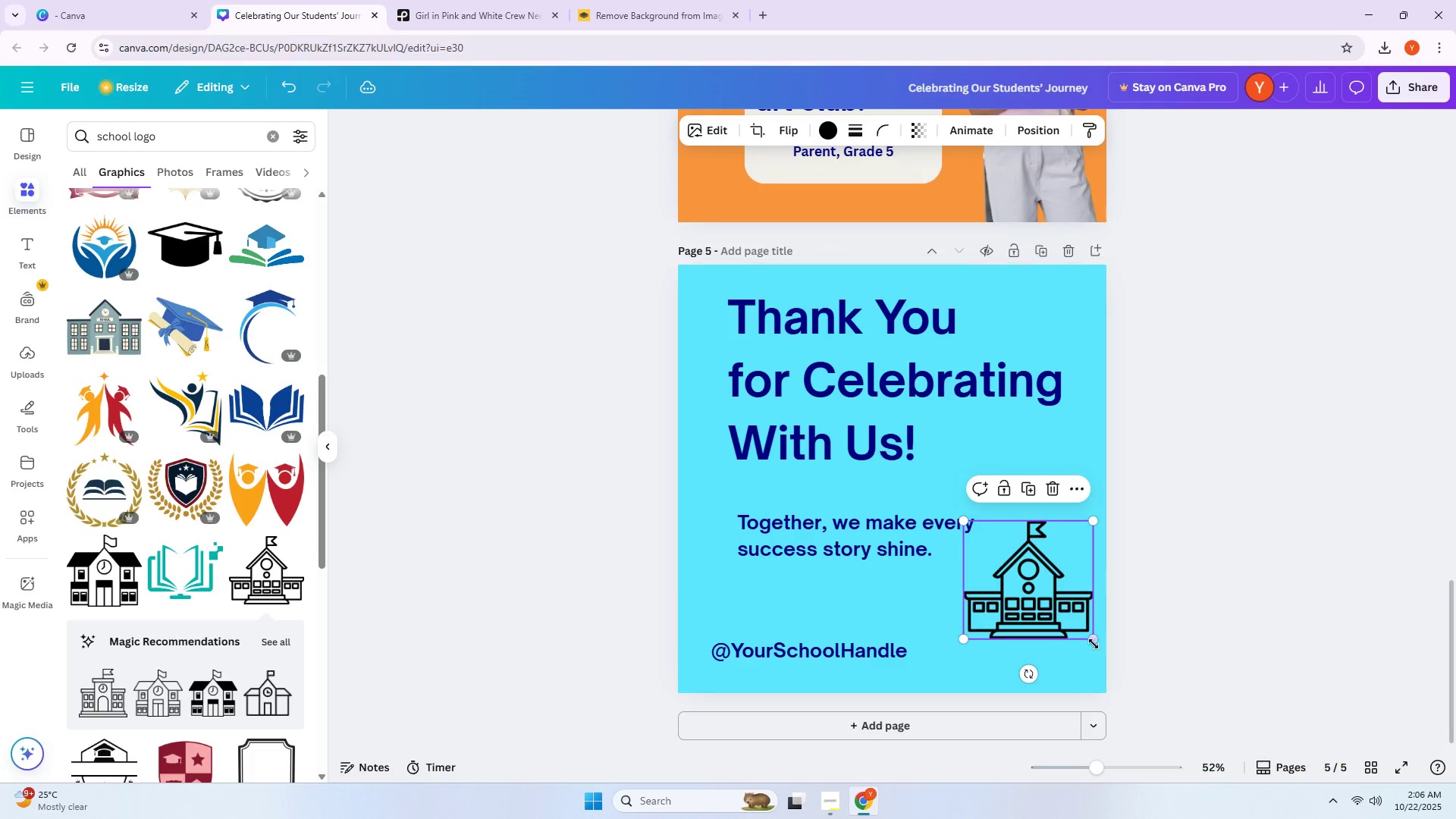 
left_click_drag(start_coordinate=[1089, 639], to_coordinate=[1027, 595])
 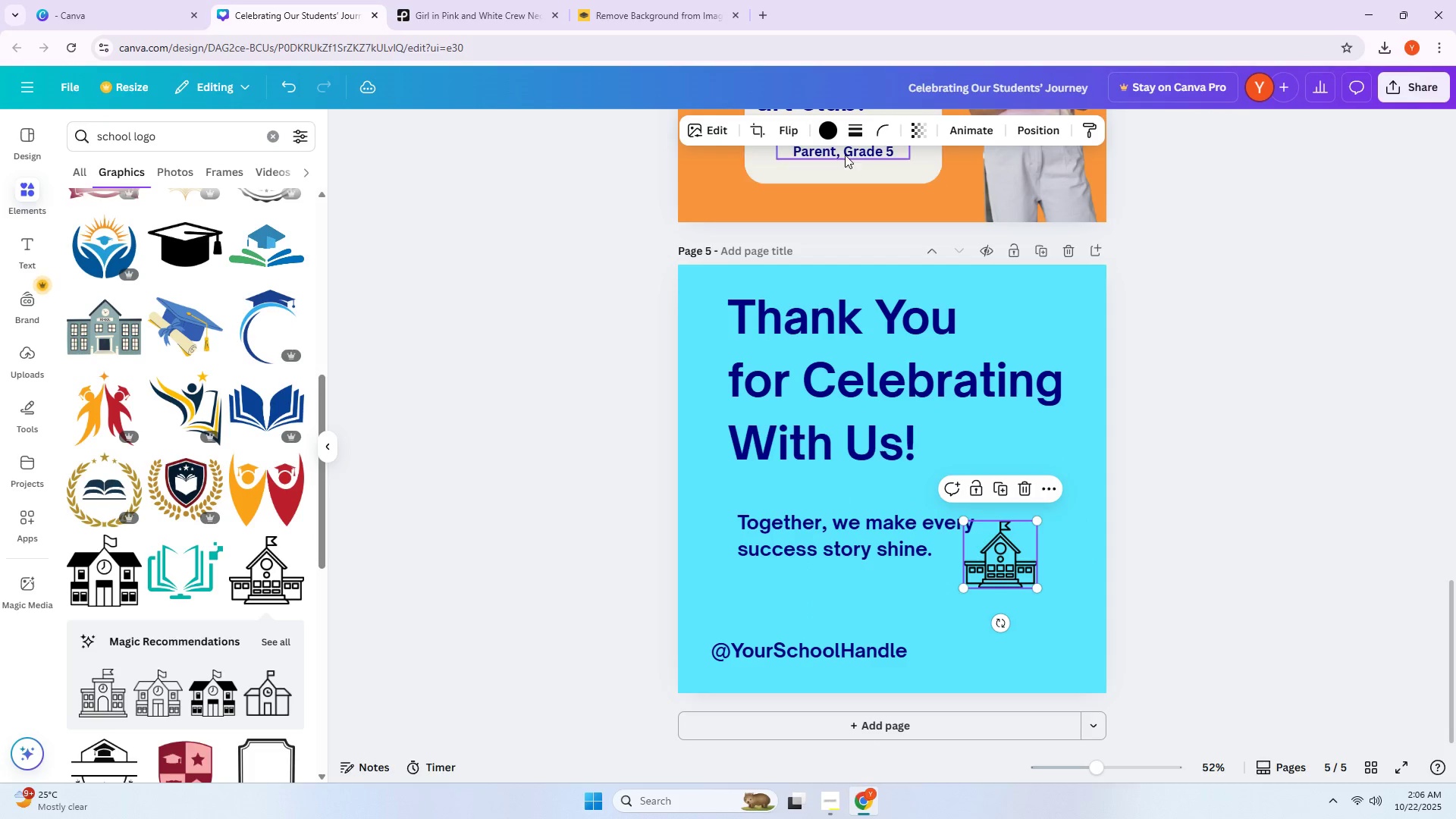 
left_click([830, 131])
 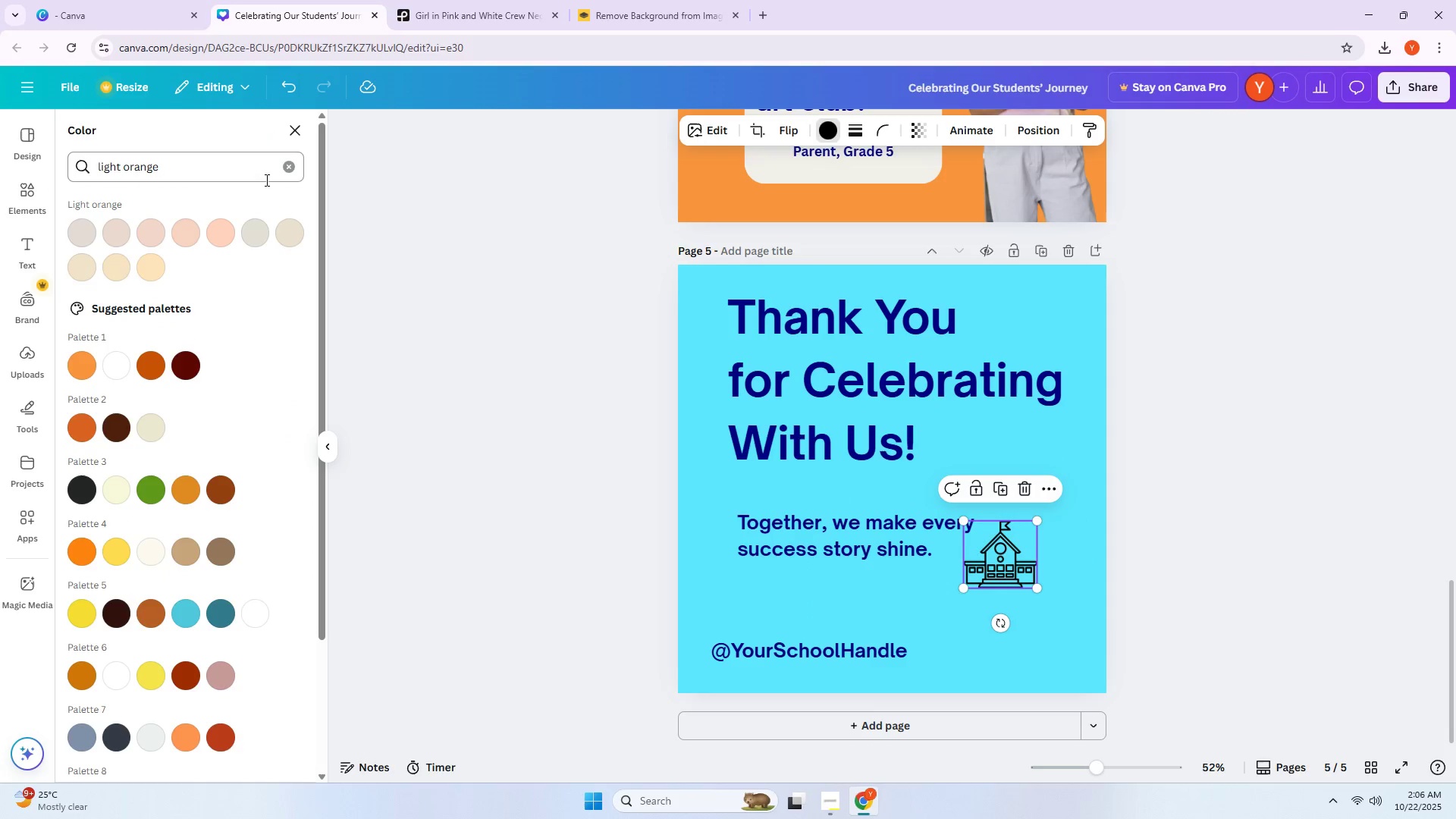 
left_click([294, 175])
 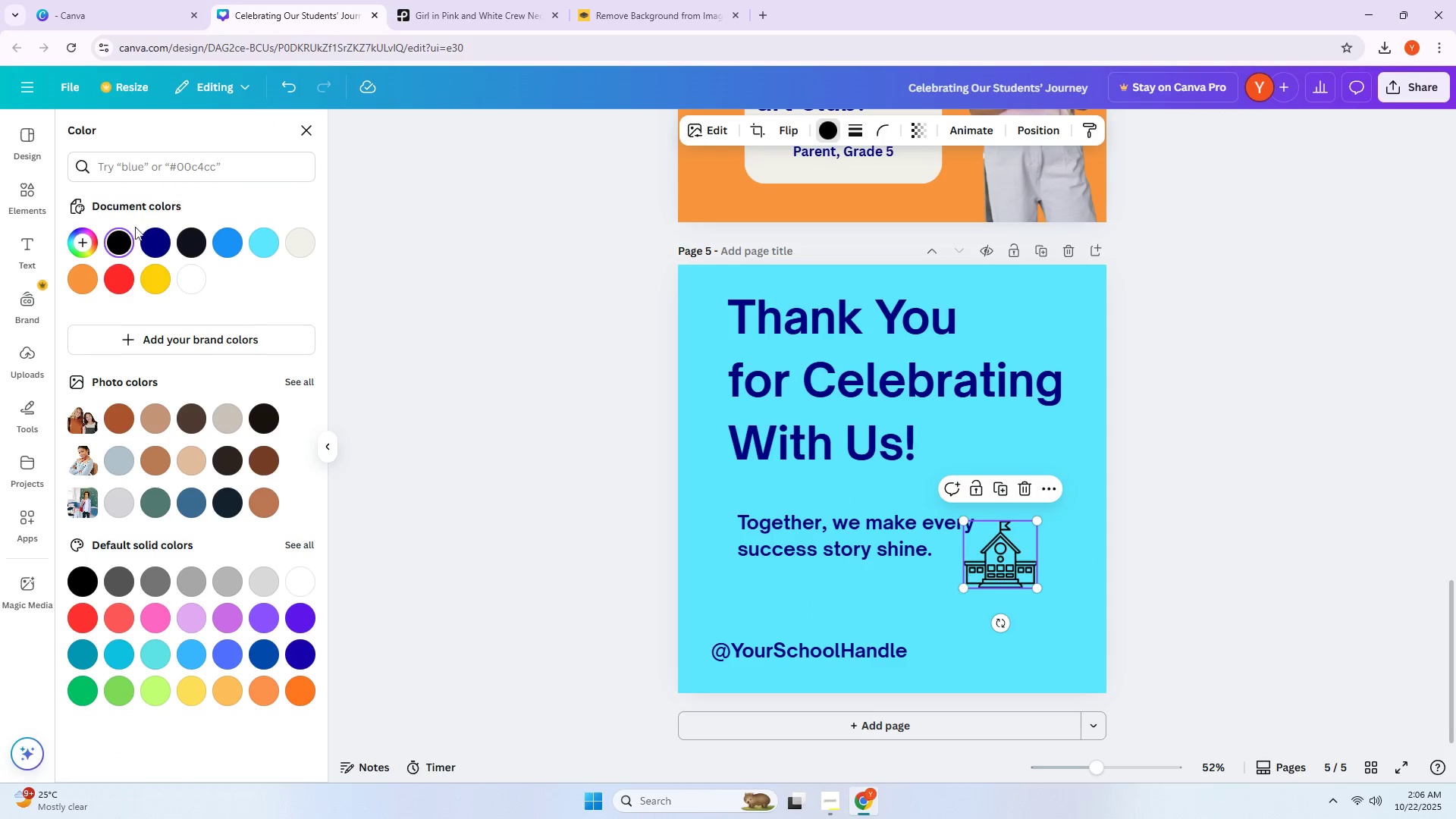 
left_click([158, 237])
 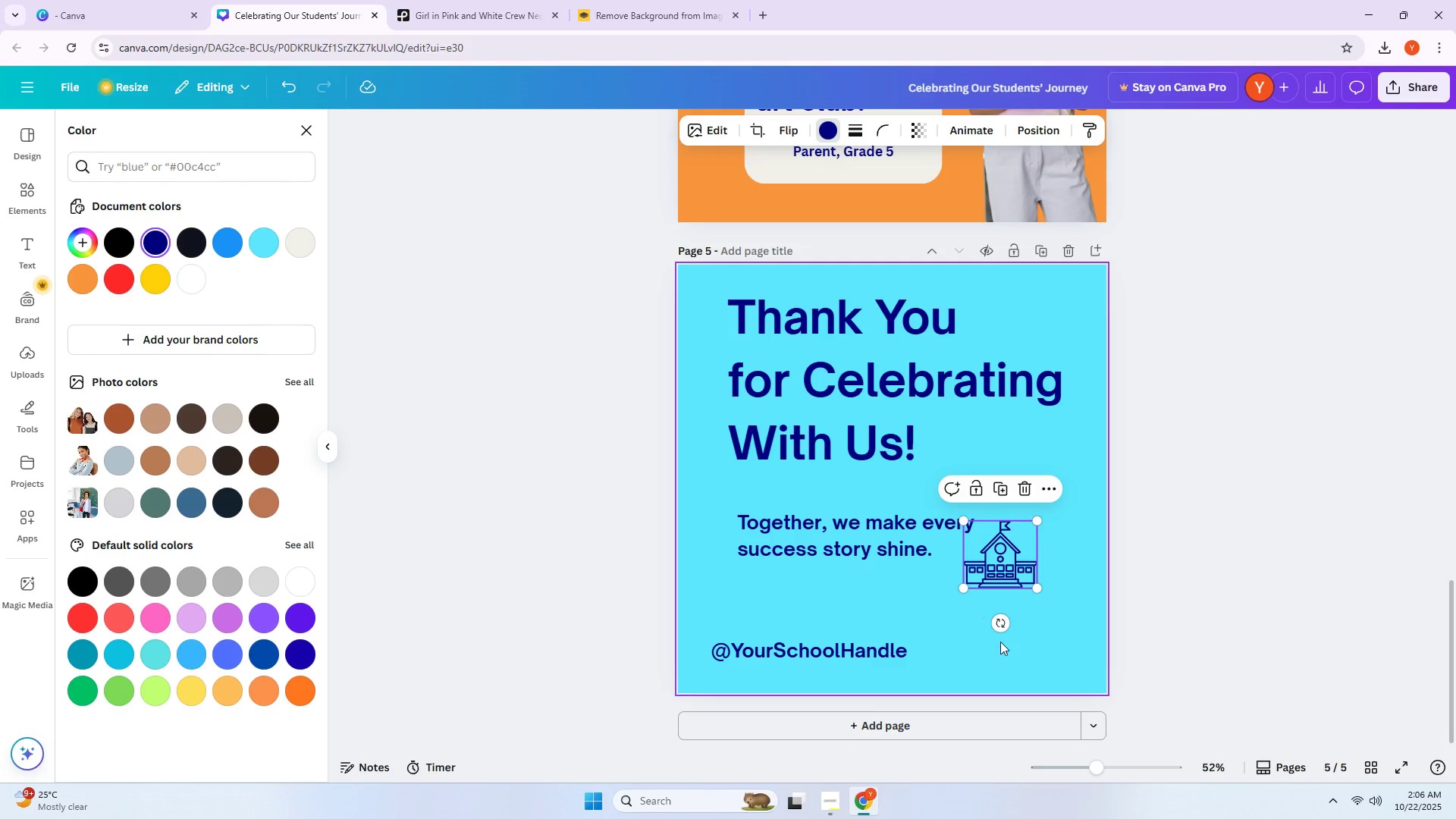 
left_click([1003, 644])
 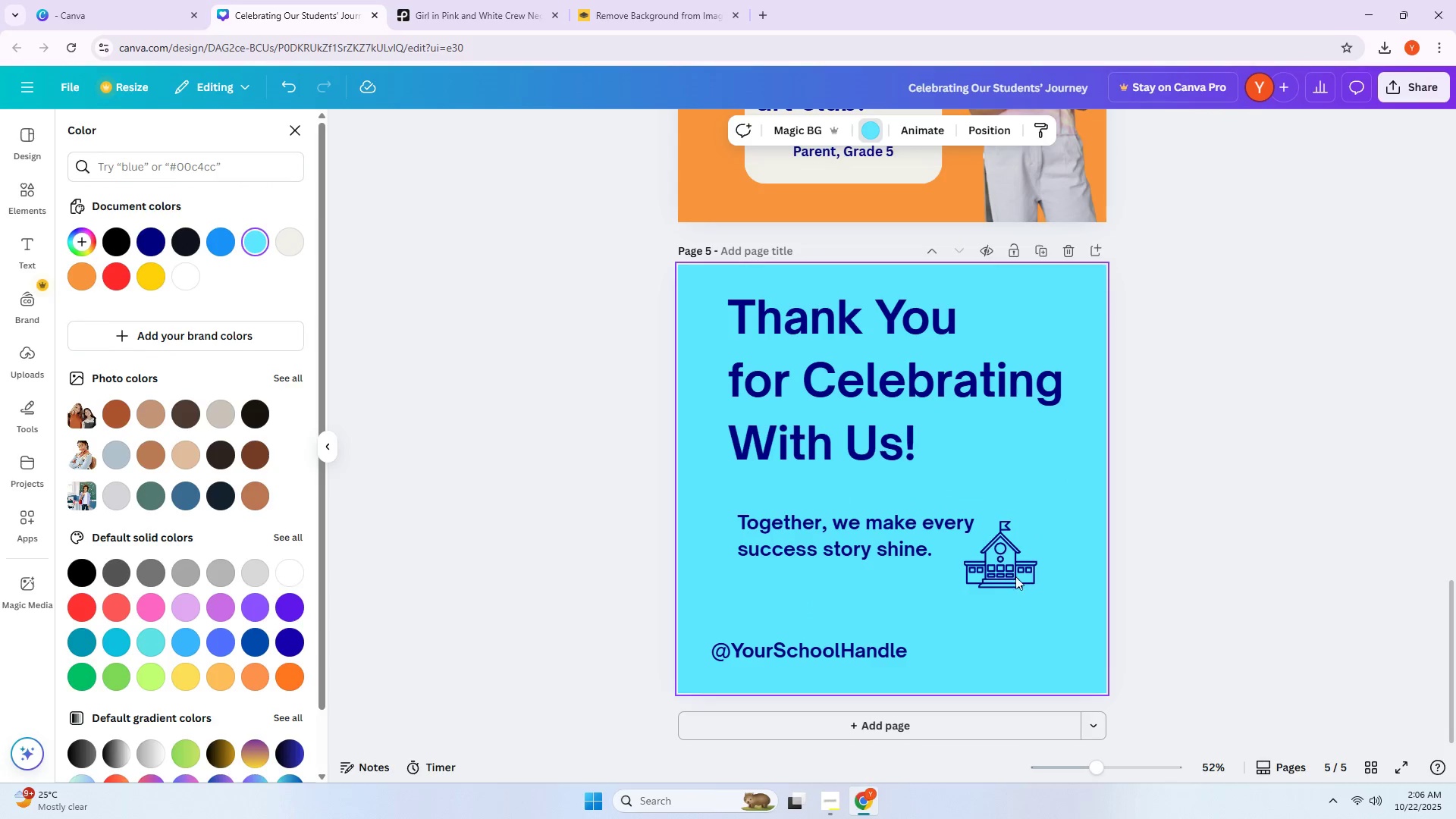 
left_click_drag(start_coordinate=[1015, 558], to_coordinate=[1031, 576])
 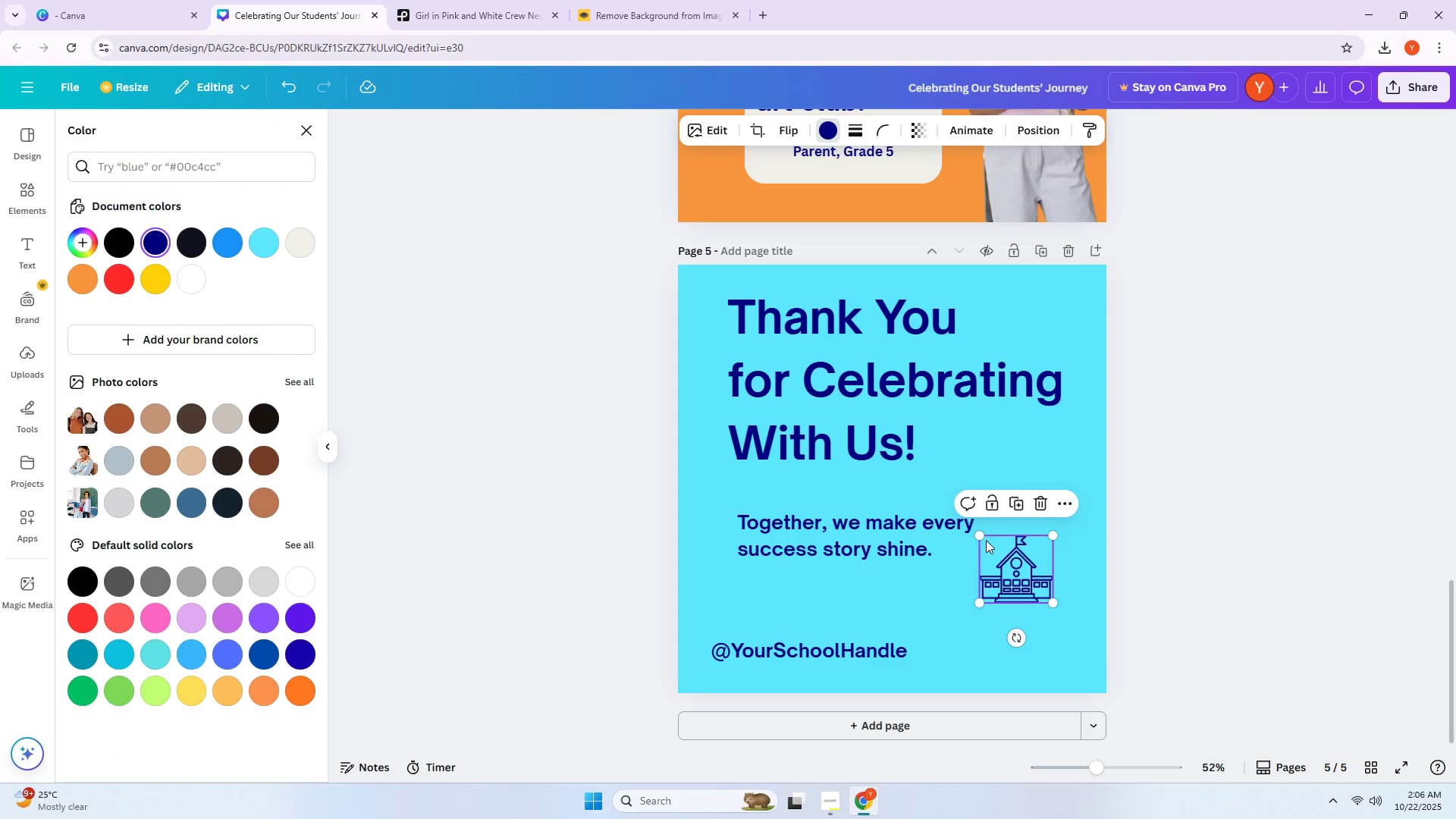 
left_click_drag(start_coordinate=[981, 538], to_coordinate=[1009, 563])
 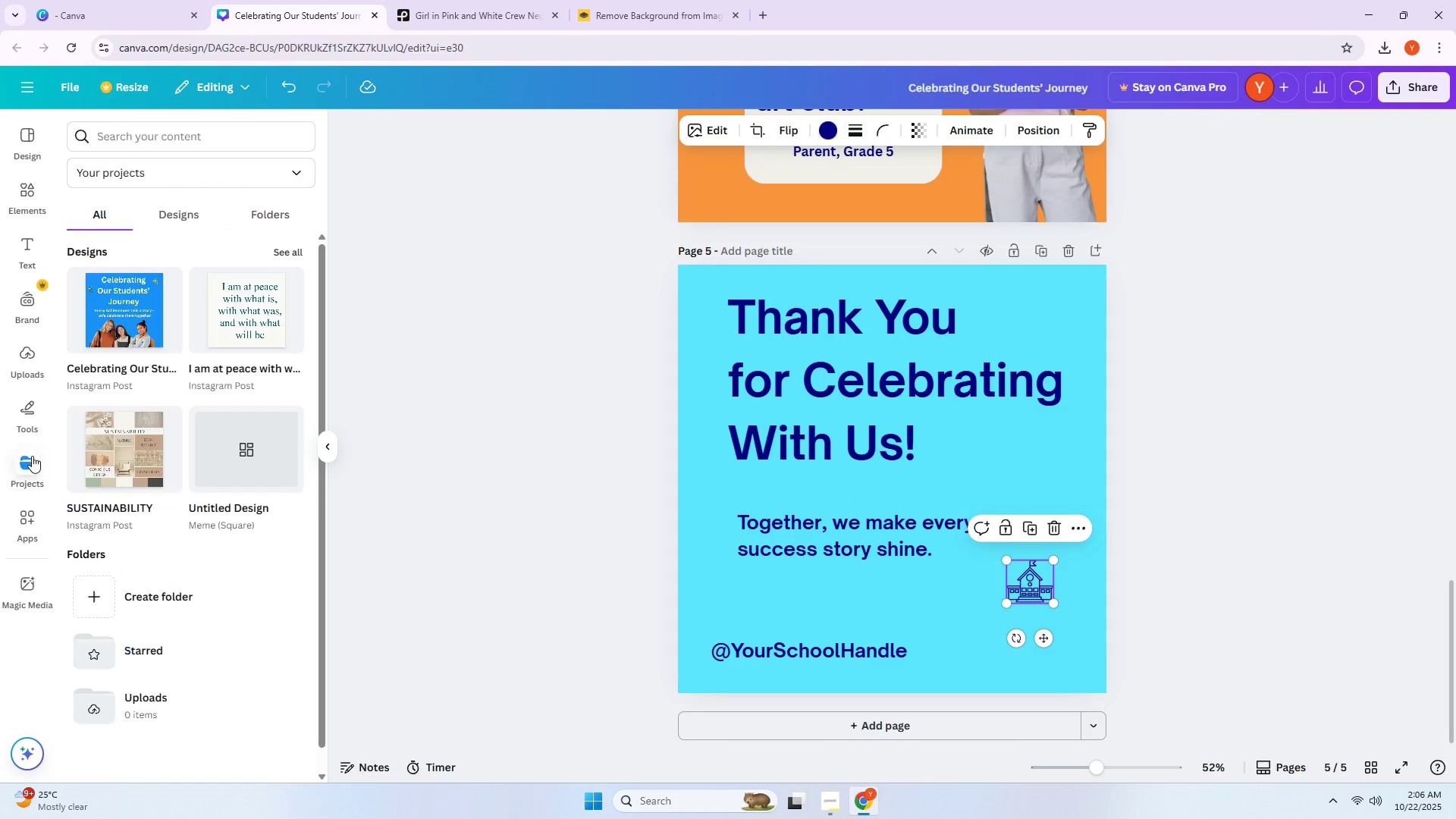 
double_click([33, 418])
 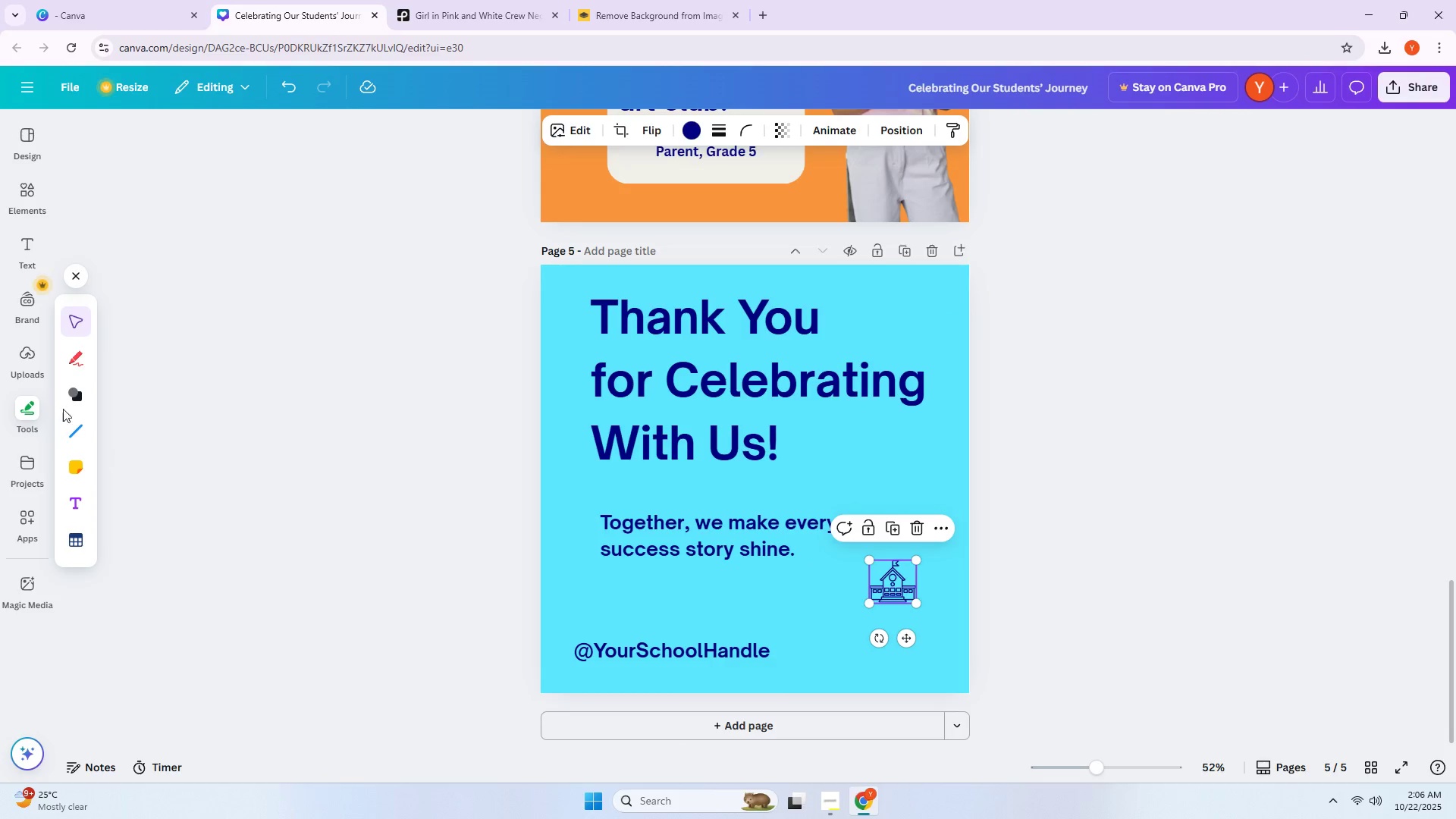 
left_click([67, 388])
 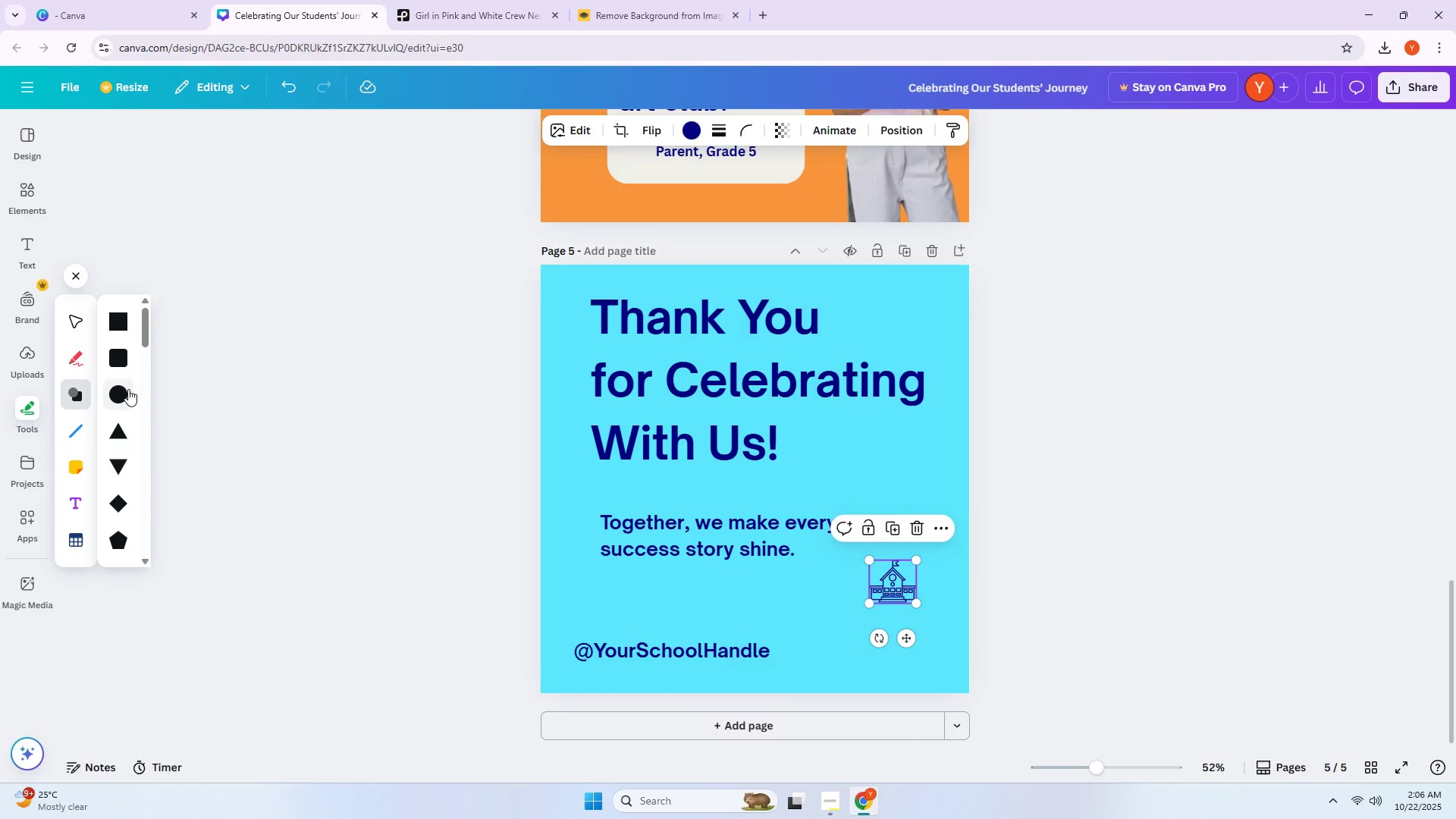 
left_click([125, 390])
 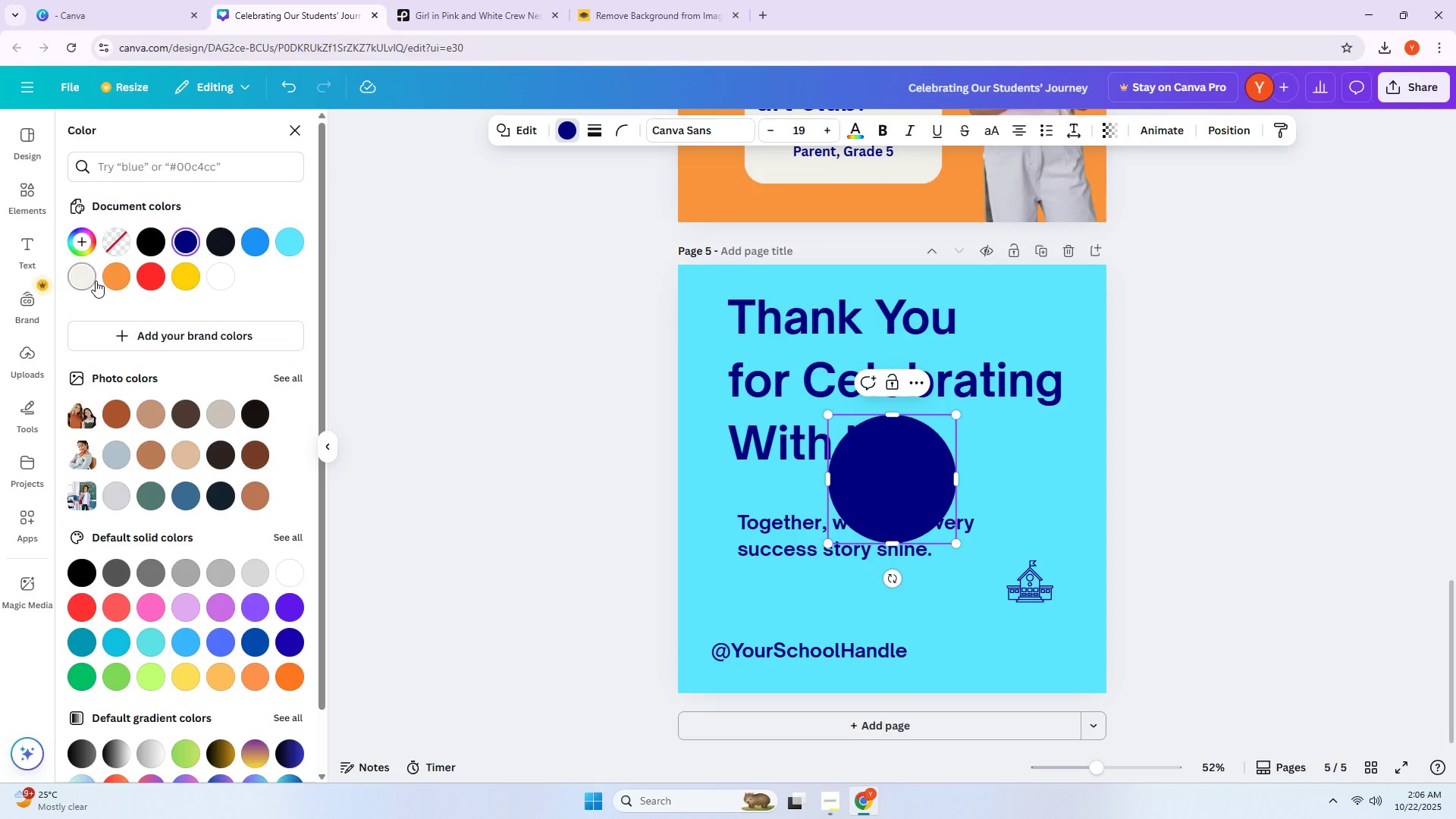 
left_click([221, 276])
 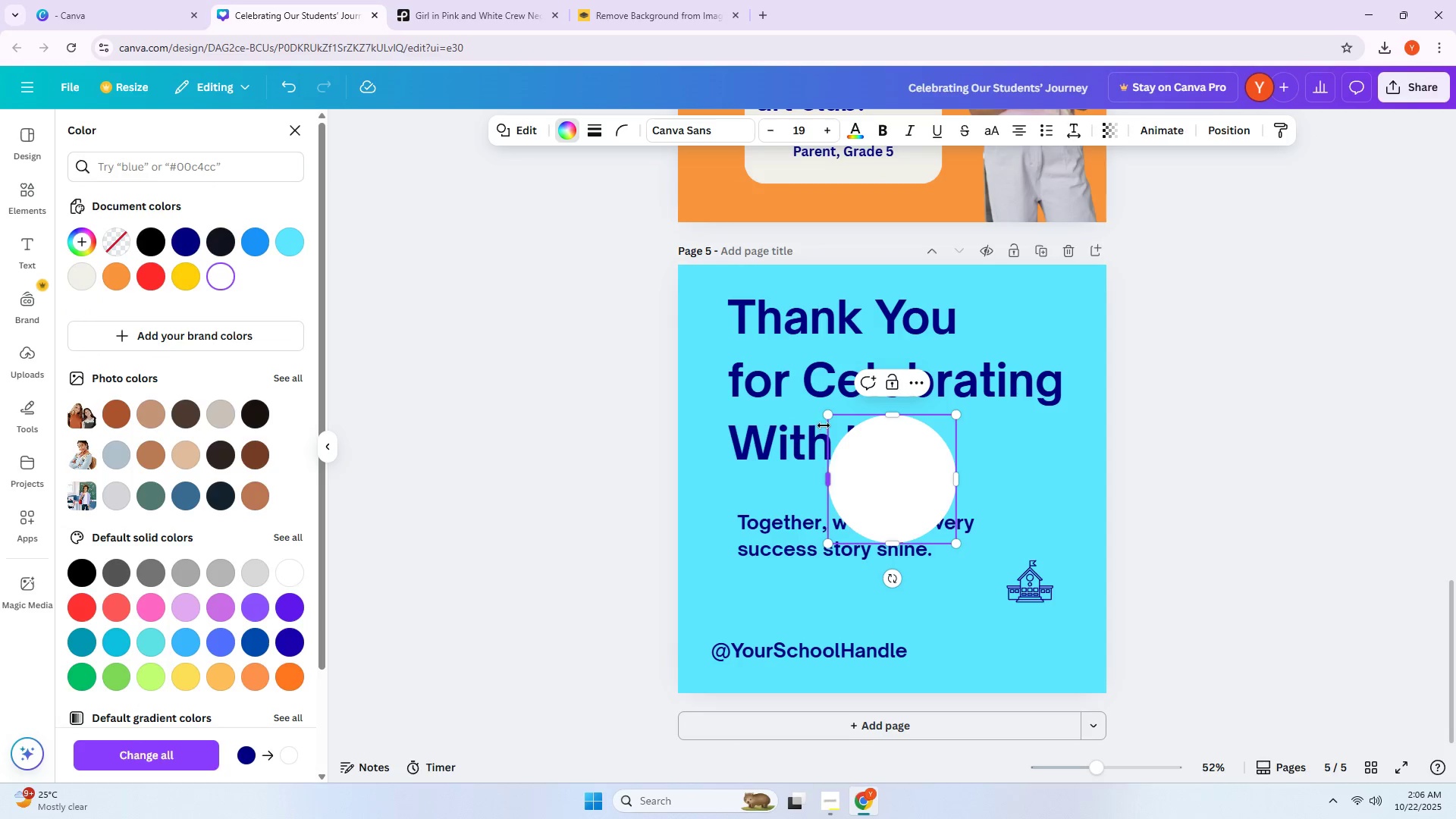 
left_click_drag(start_coordinate=[828, 420], to_coordinate=[904, 488])
 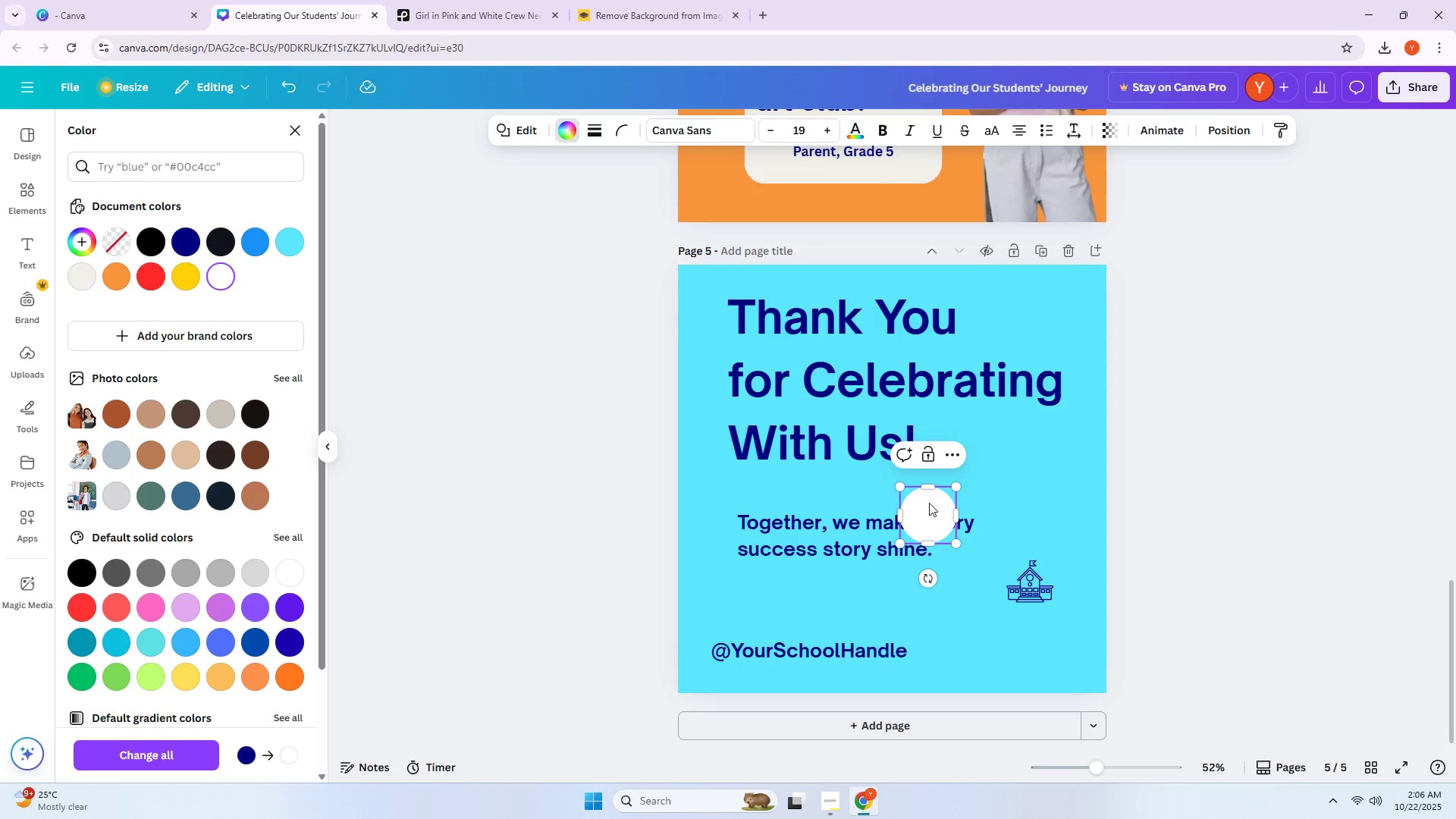 
left_click_drag(start_coordinate=[929, 503], to_coordinate=[1034, 573])
 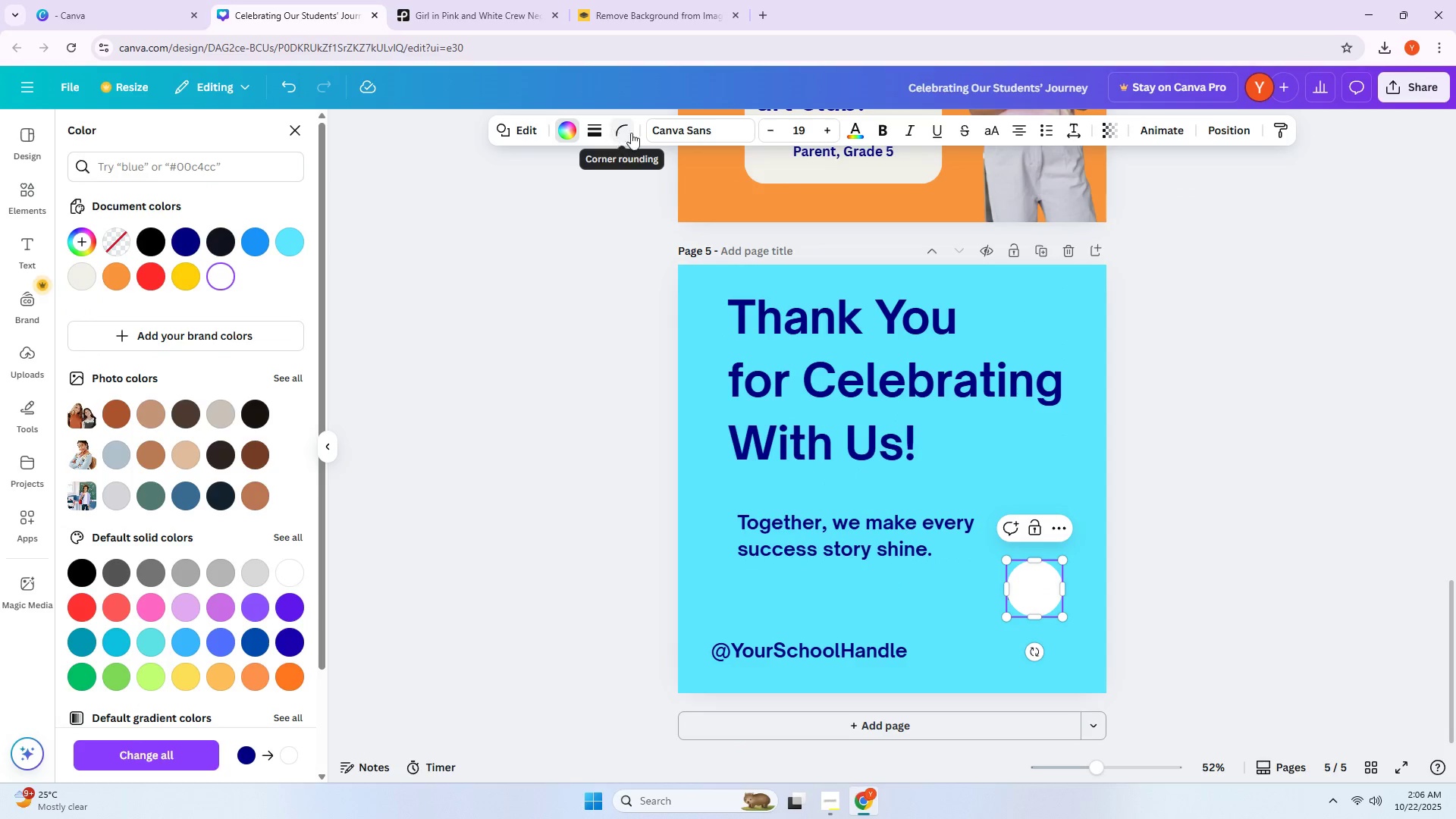 
left_click([1232, 130])
 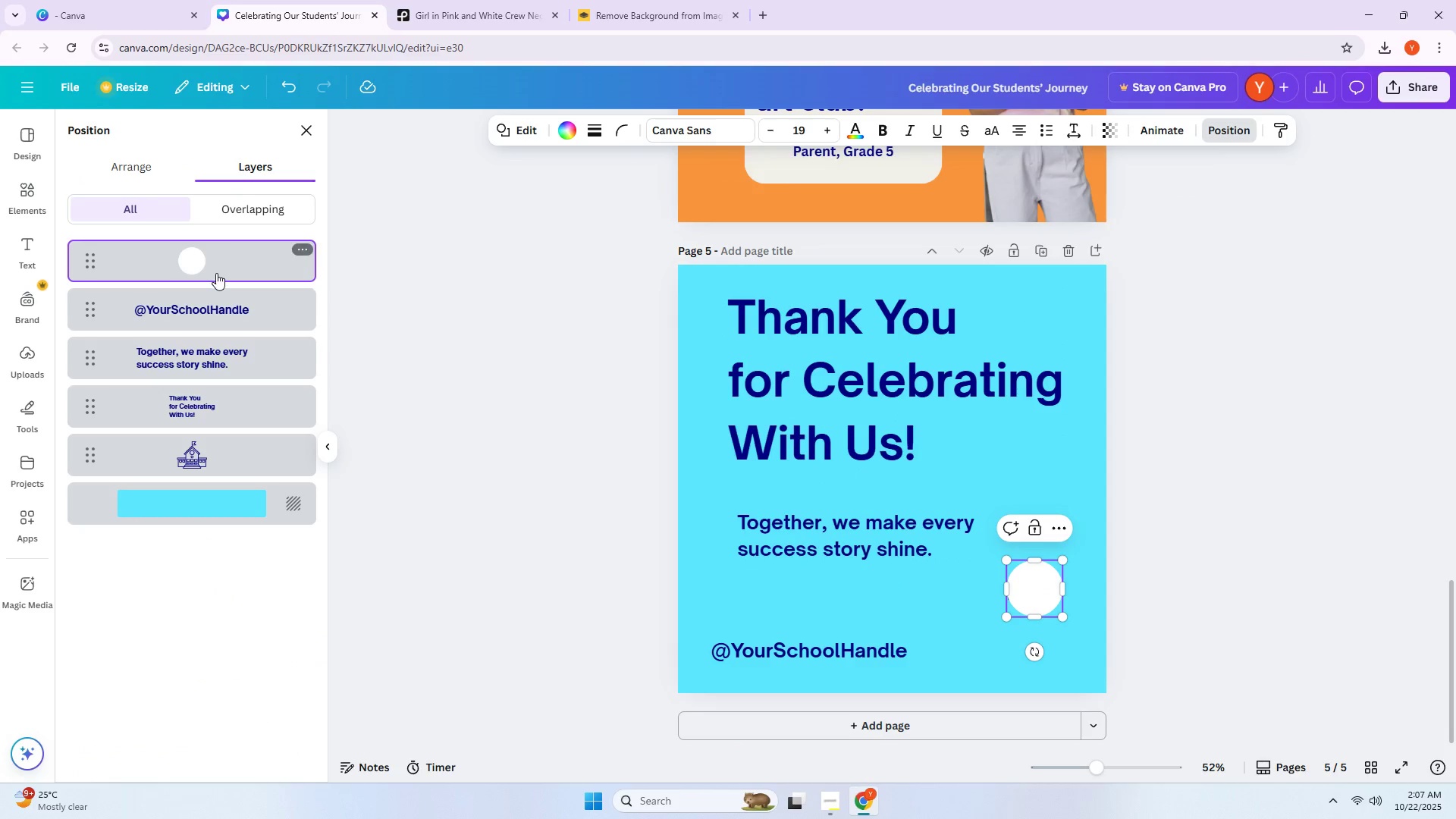 
left_click_drag(start_coordinate=[218, 270], to_coordinate=[227, 471])
 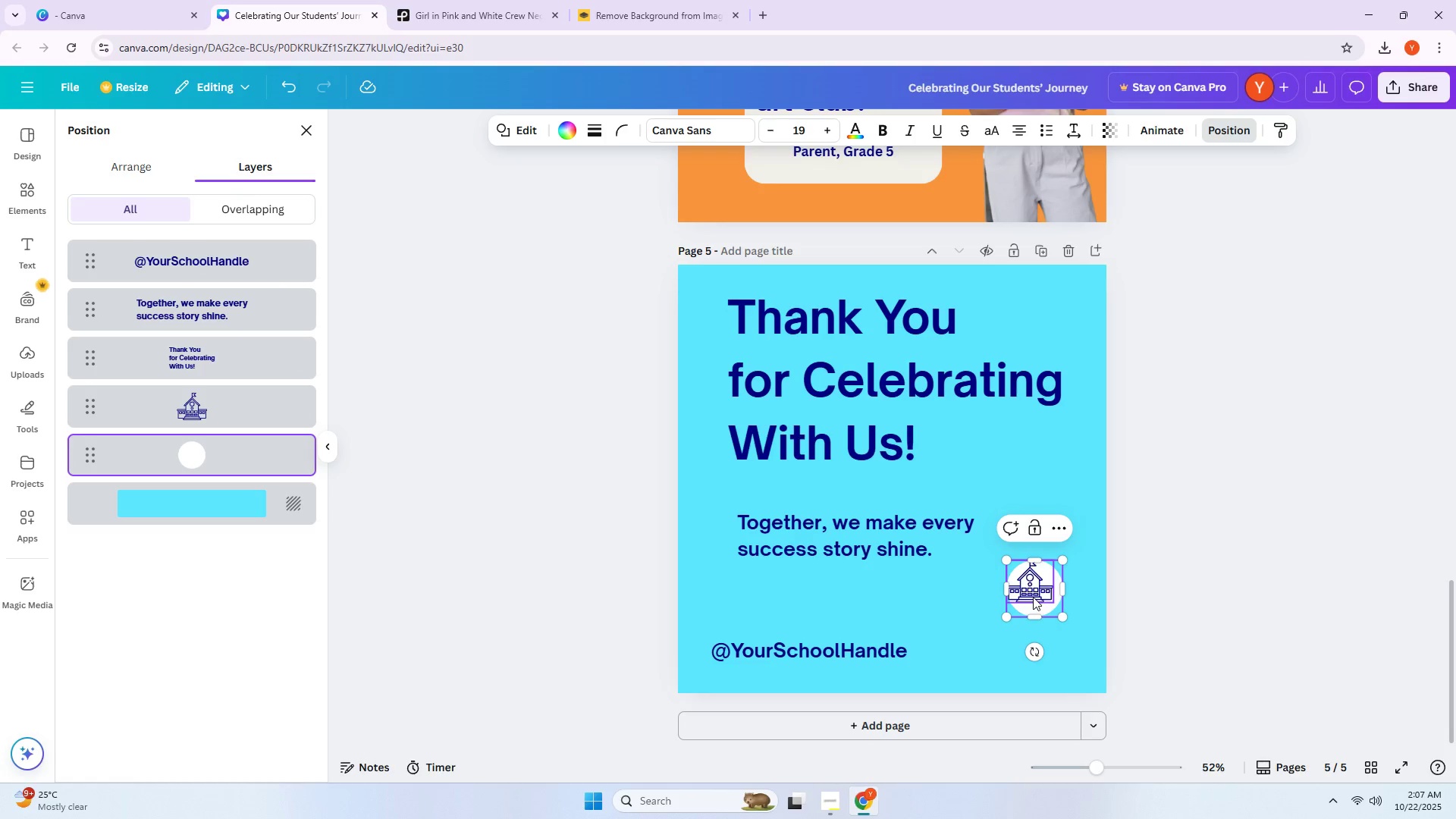 
left_click_drag(start_coordinate=[1031, 608], to_coordinate=[1026, 610])
 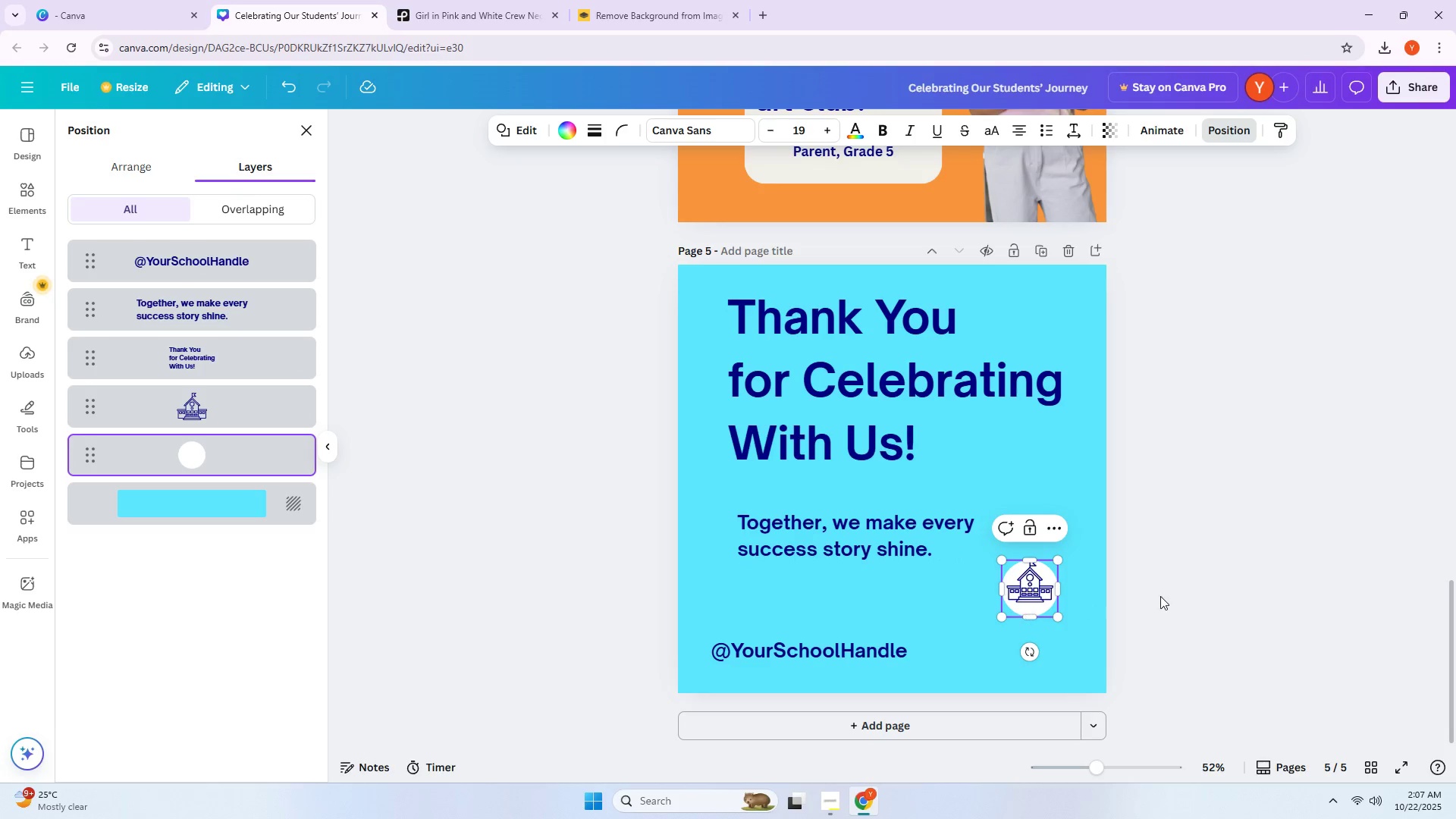 
left_click([1163, 595])
 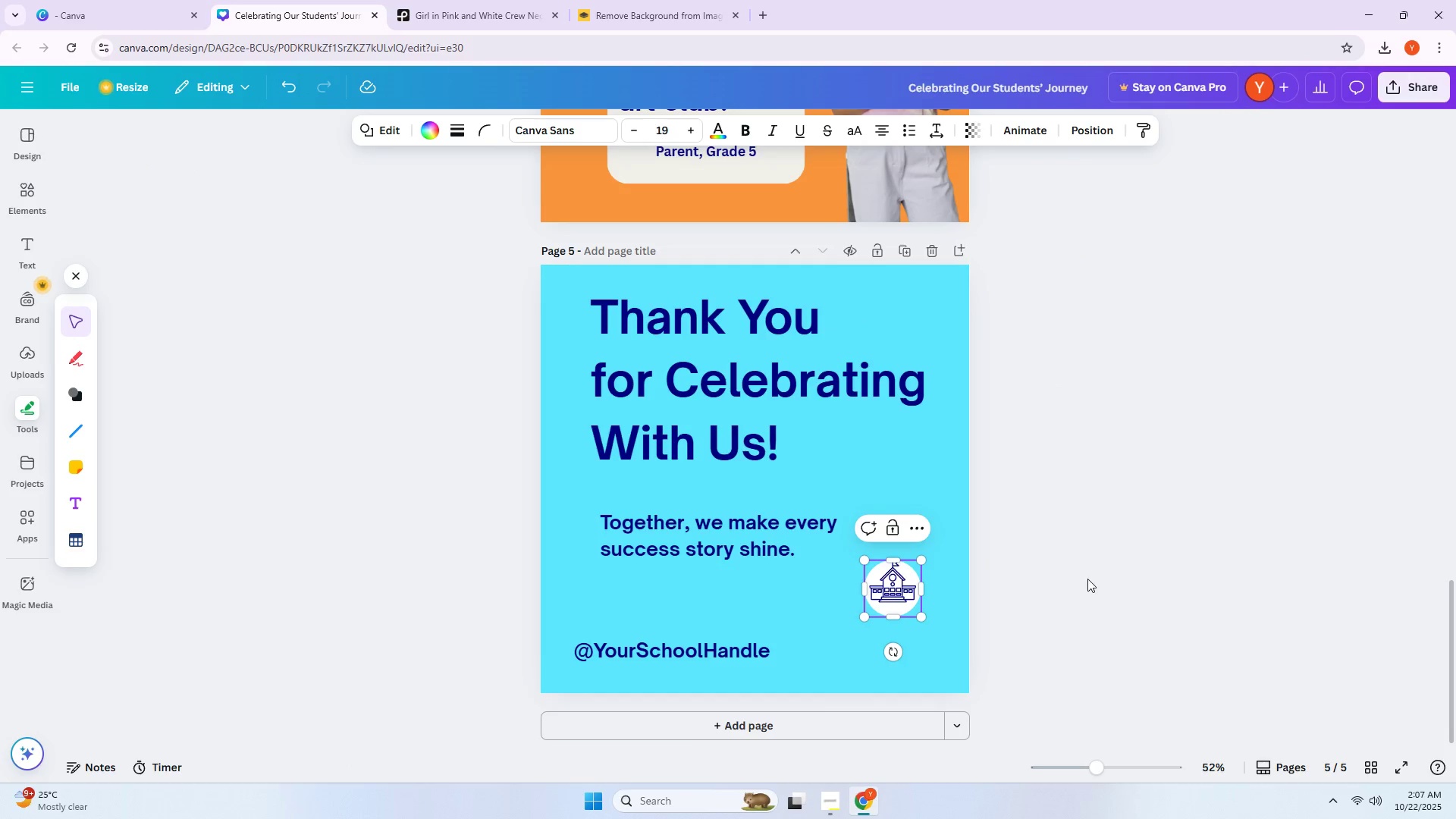 
scroll: coordinate [1082, 576], scroll_direction: up, amount: 1.0
 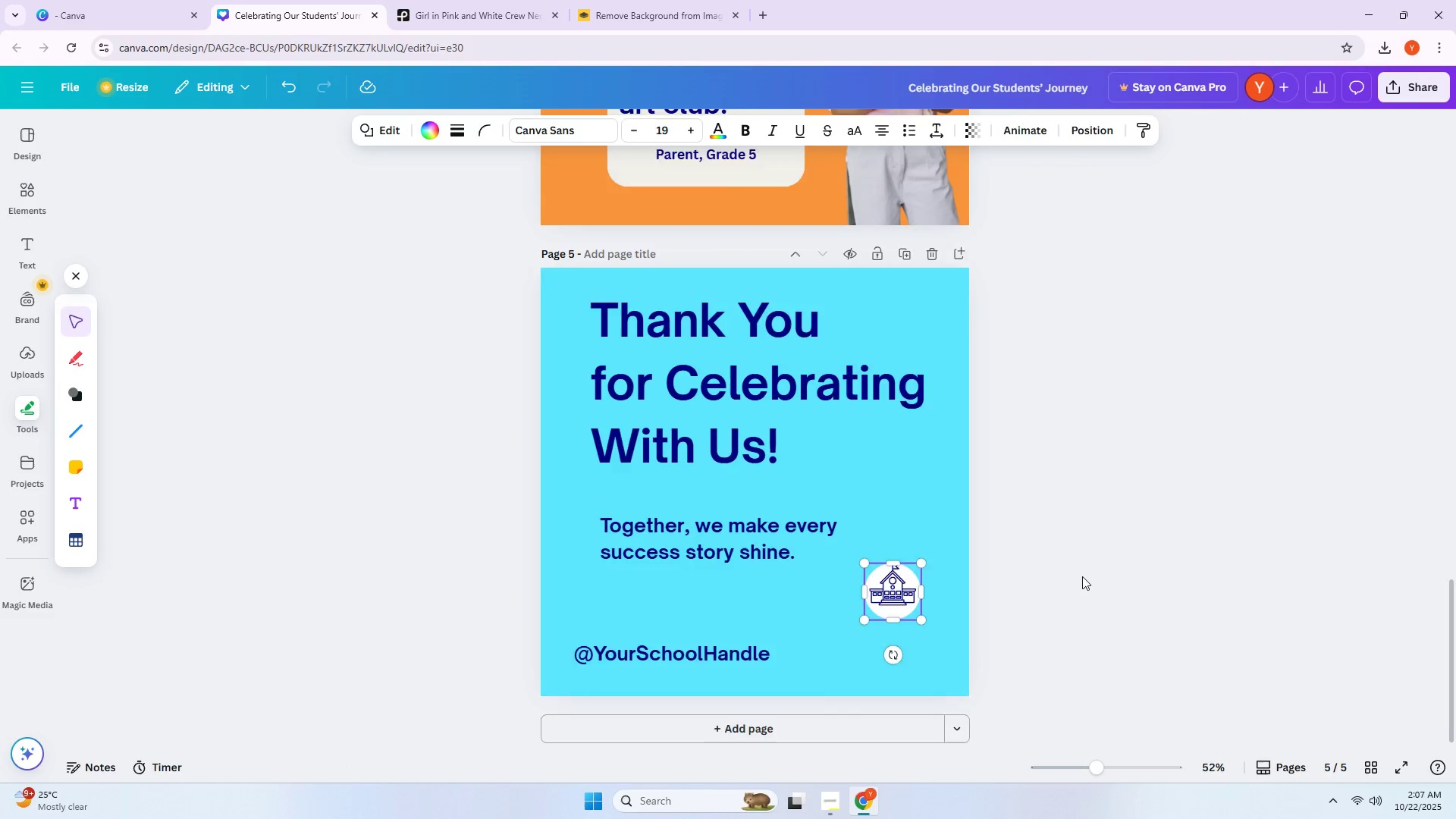 
left_click([1082, 576])
 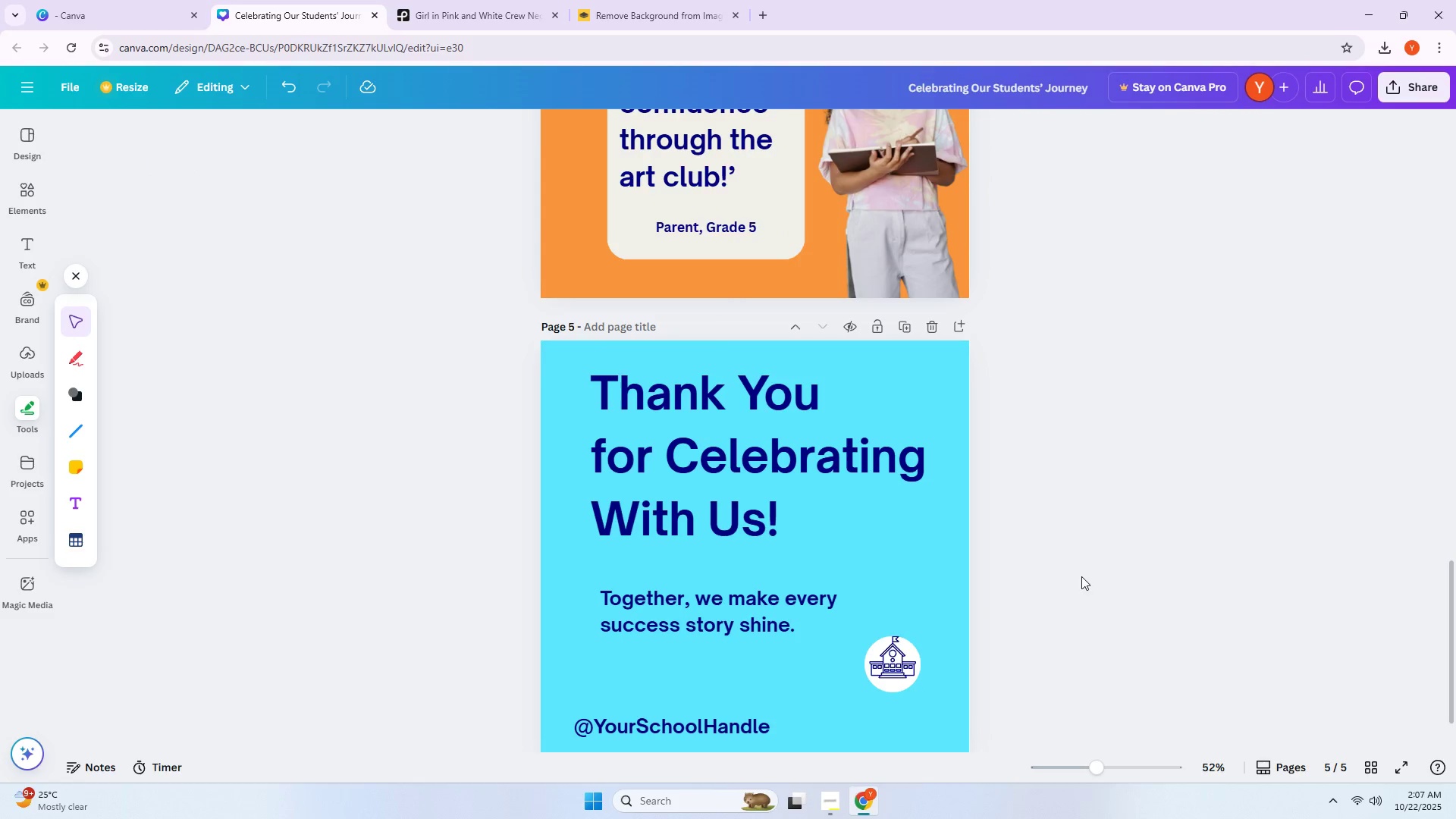 
hold_key(key=ControlLeft, duration=0.61)
scroll: coordinate [1065, 577], scroll_direction: none, amount: 0.0
 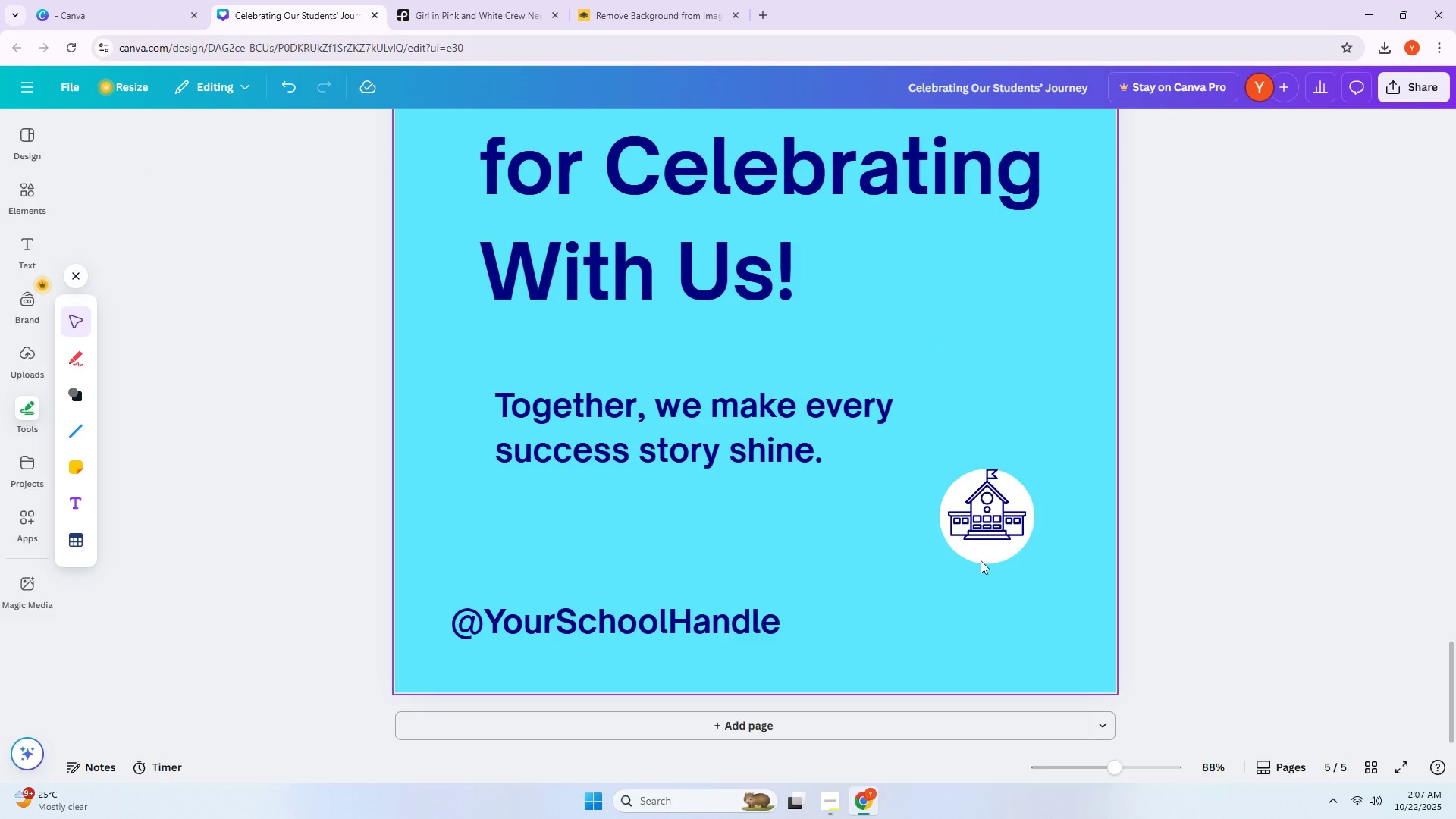 
left_click([981, 558])
 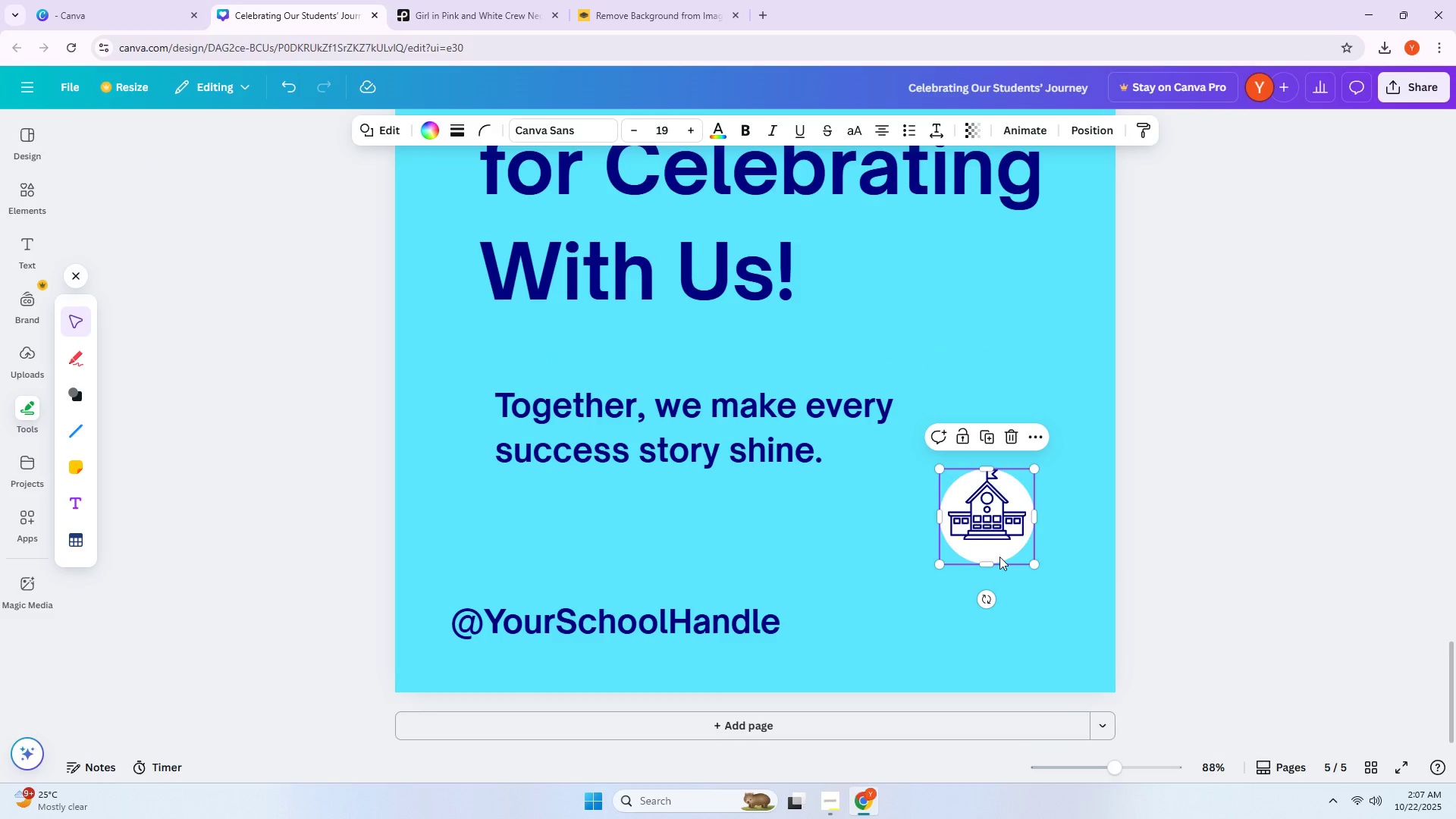 
left_click_drag(start_coordinate=[992, 566], to_coordinate=[990, 560])
 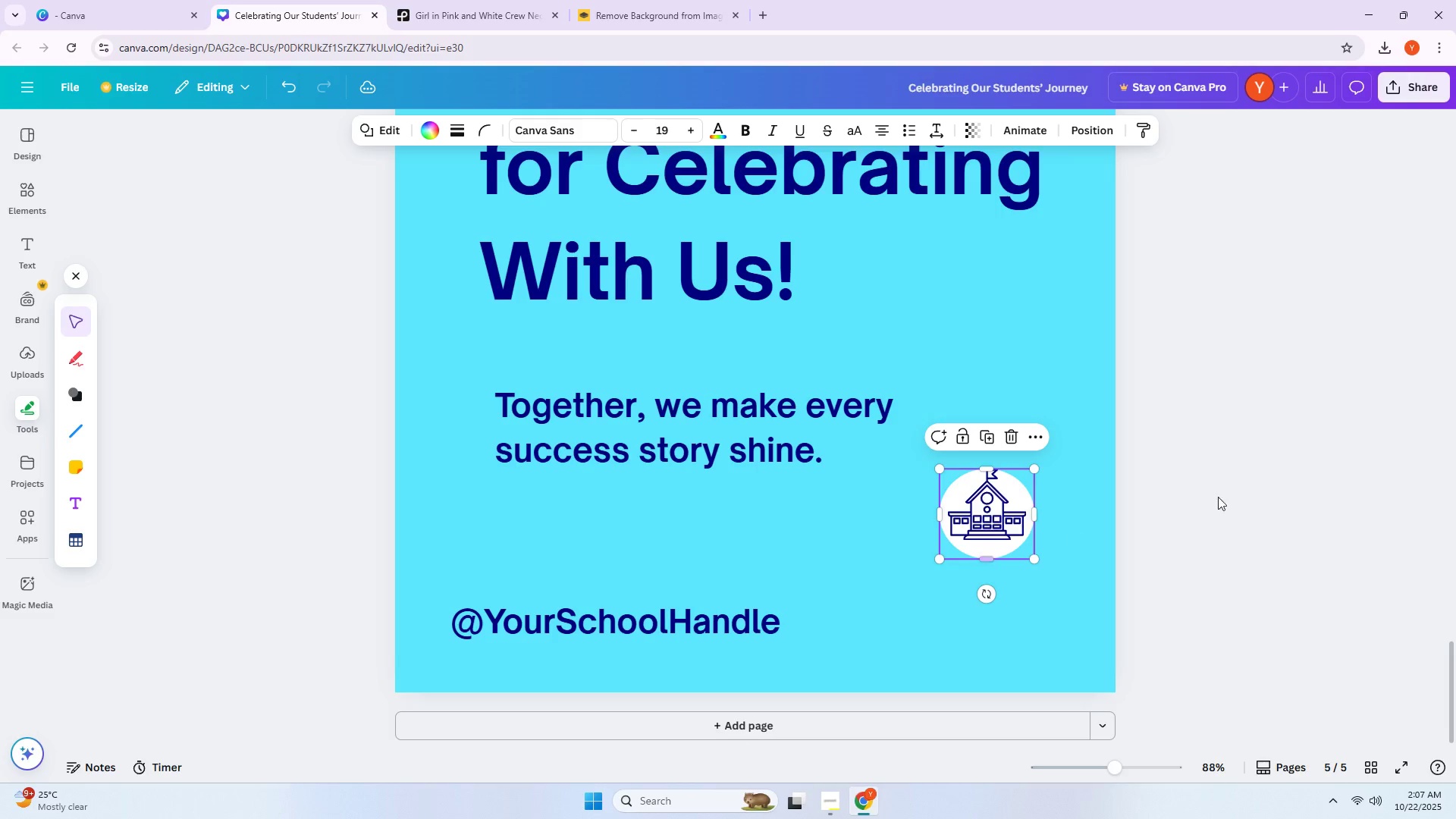 
left_click([1230, 494])
 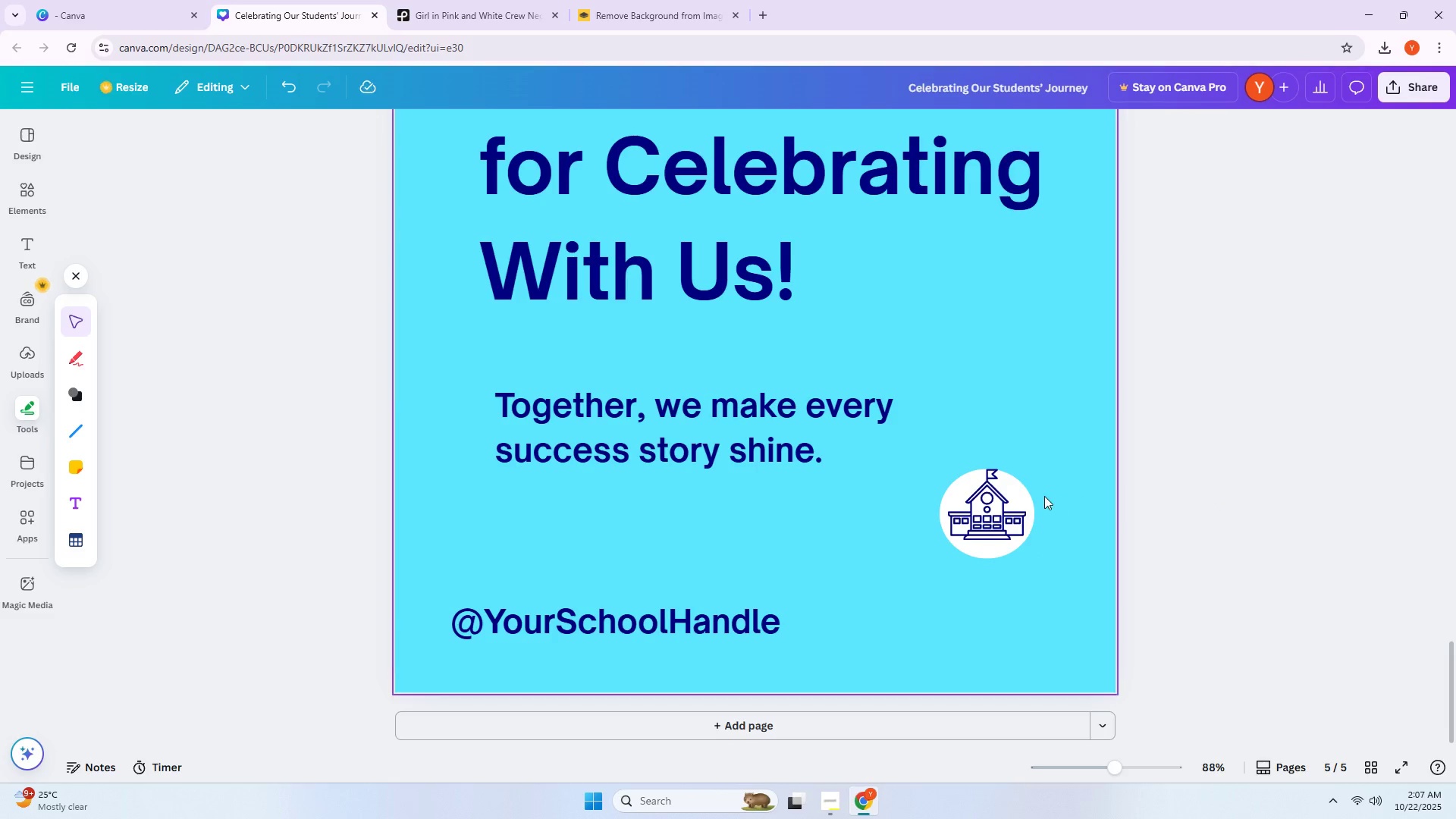 
left_click_drag(start_coordinate=[1043, 491], to_coordinate=[916, 535])
 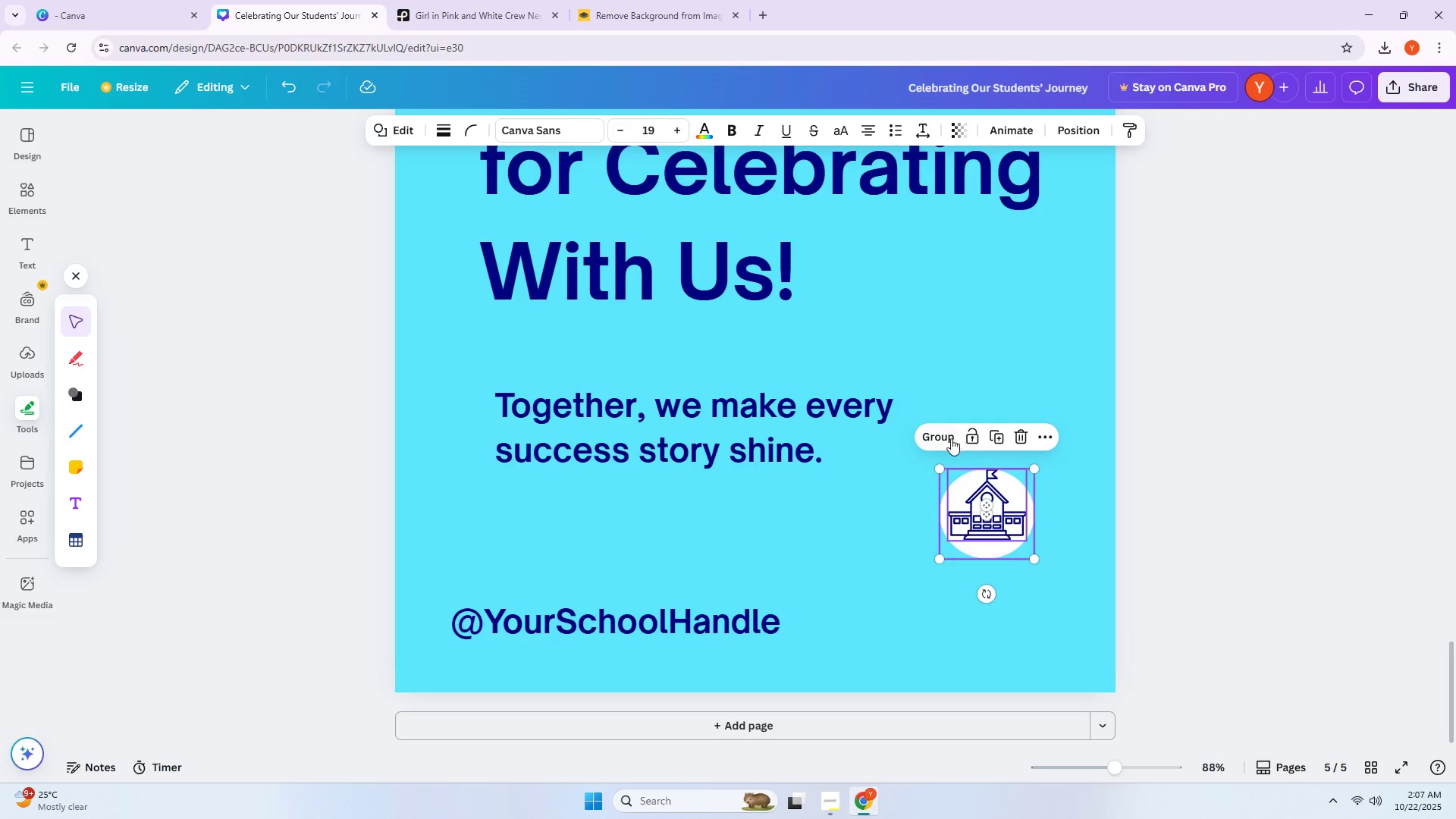 
left_click([947, 438])
 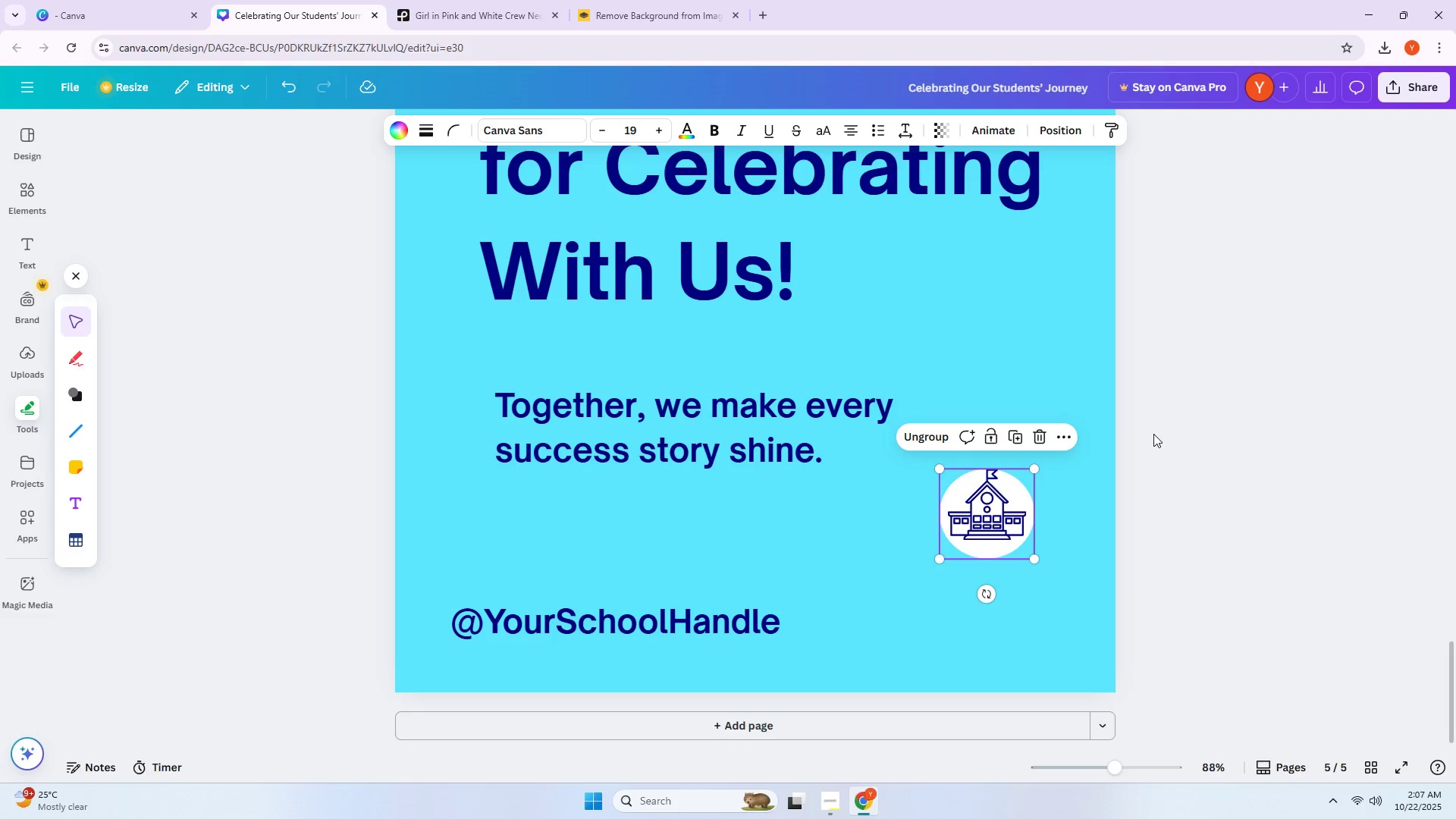 
left_click([1159, 435])
 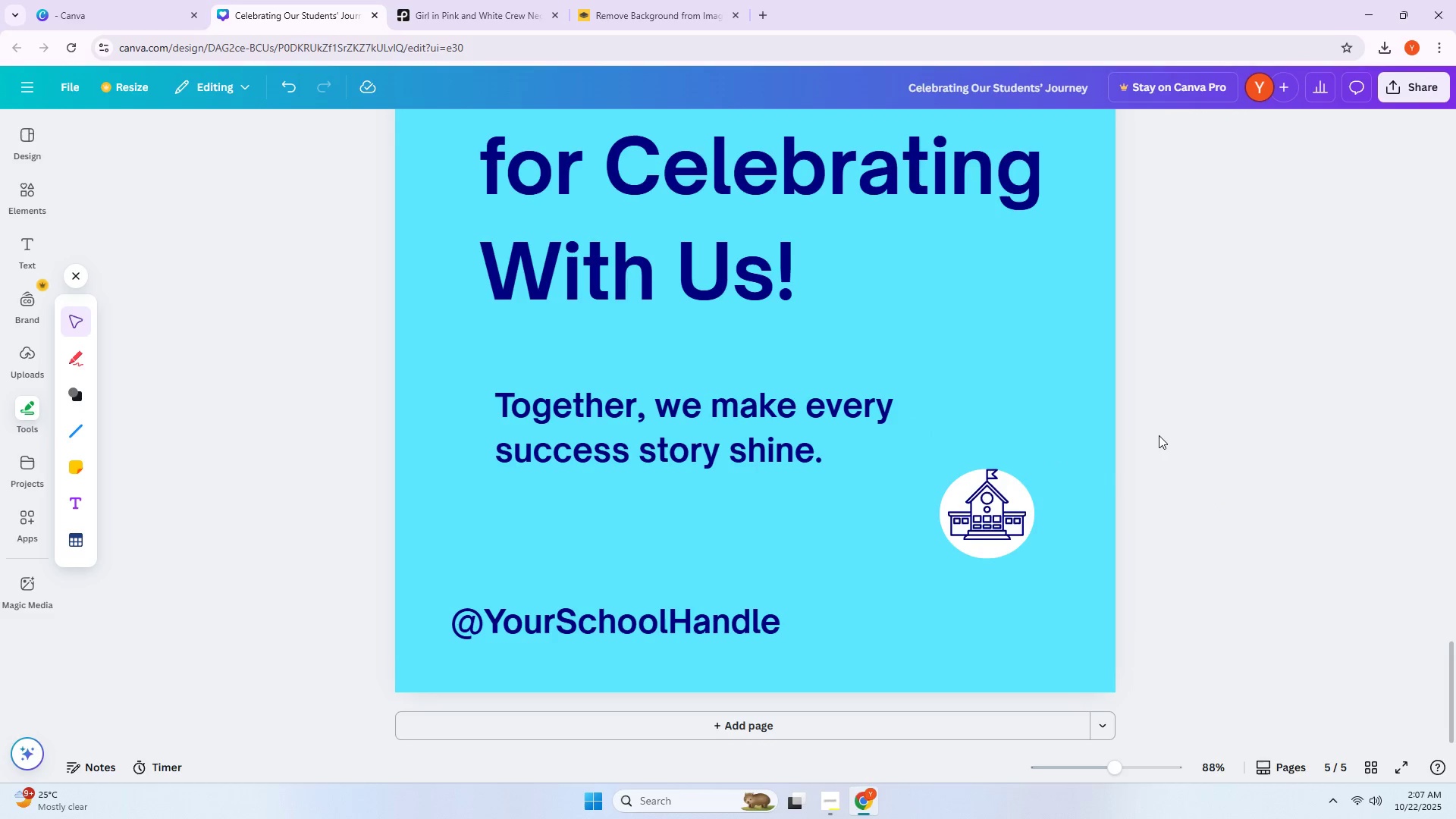 
wait(11.82)
 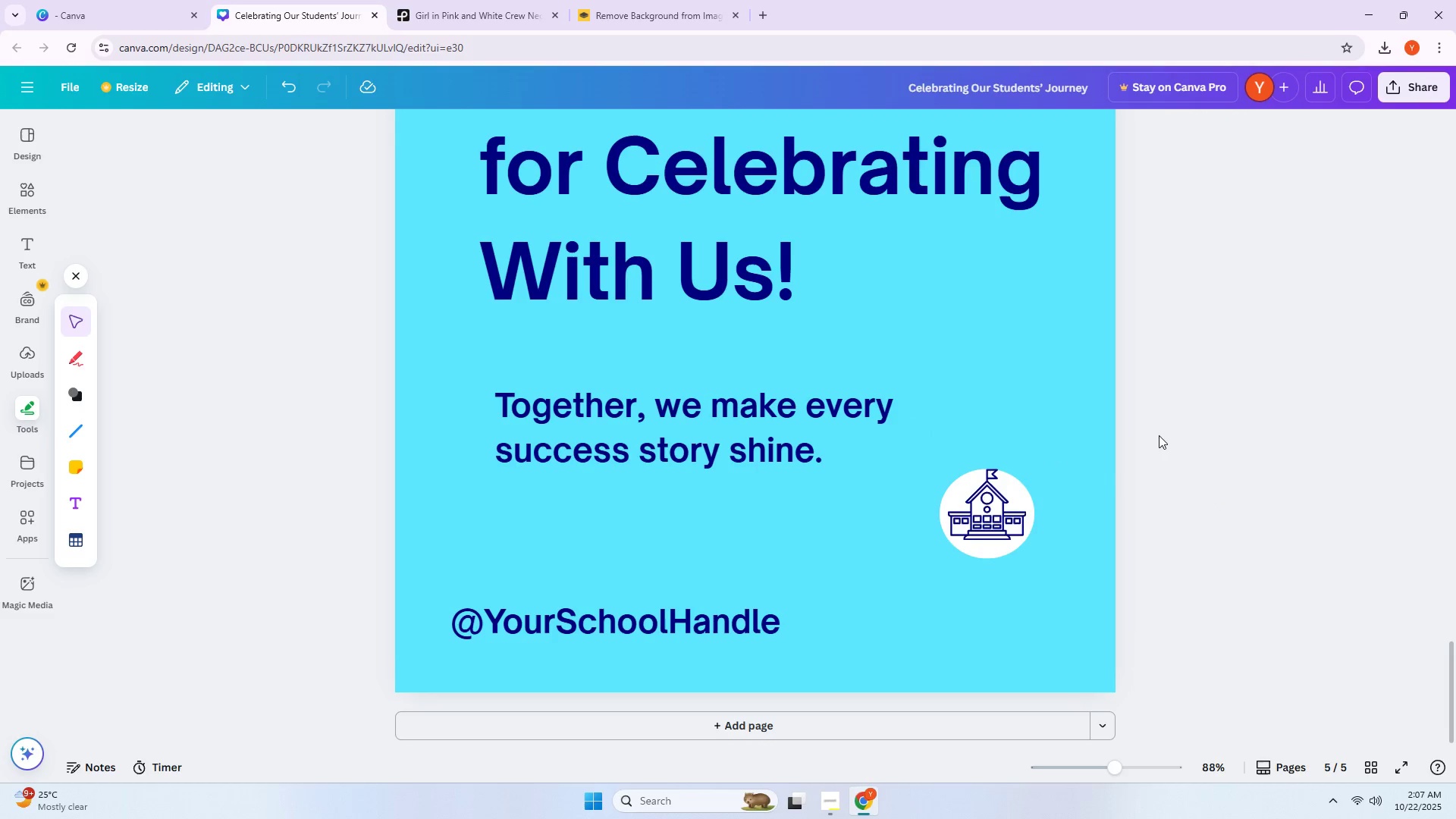 
hold_key(key=AltLeft, duration=0.58)
left_click_drag(start_coordinate=[596, 621], to_coordinate=[809, 622])
 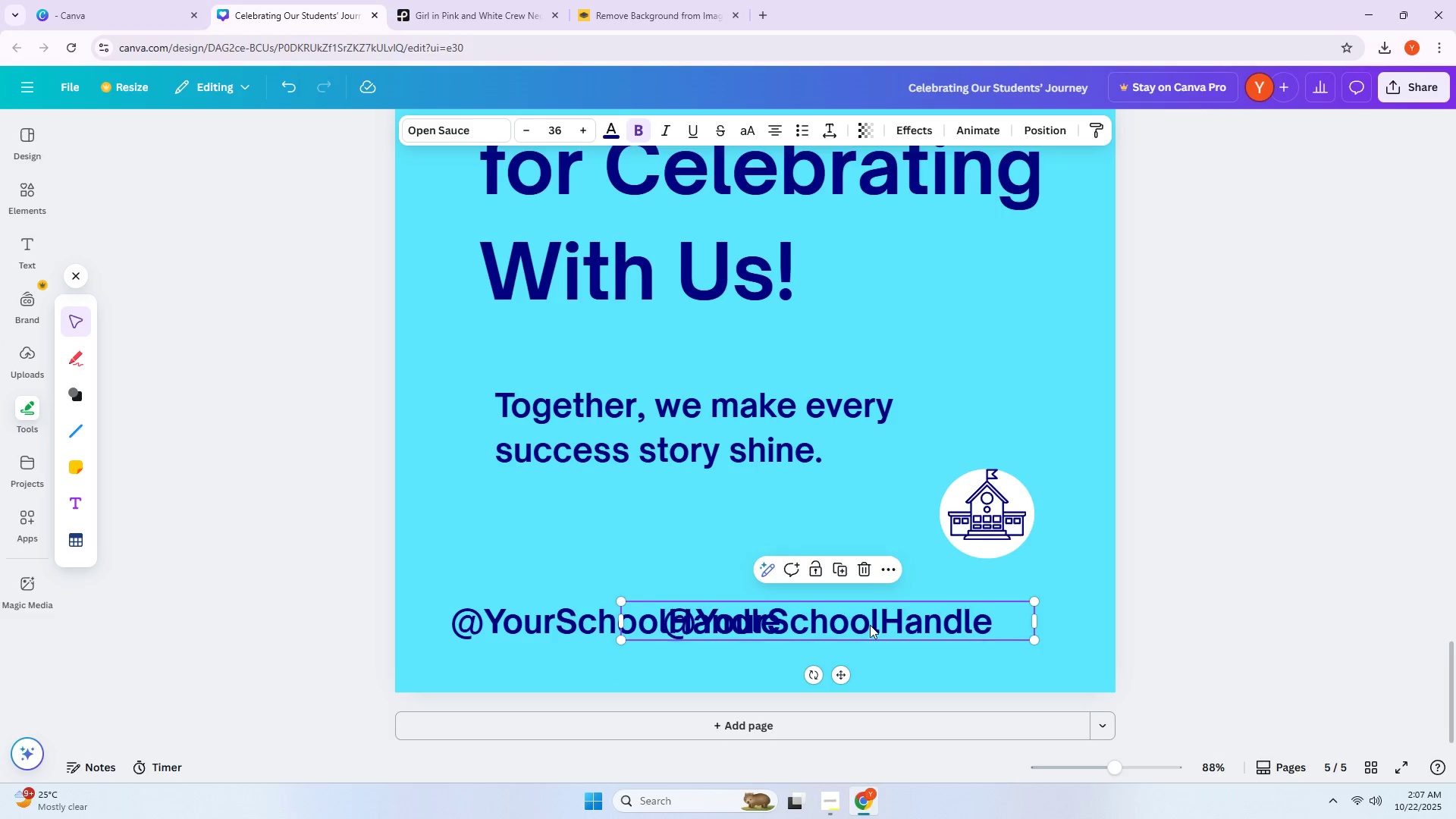 
double_click([870, 625])
 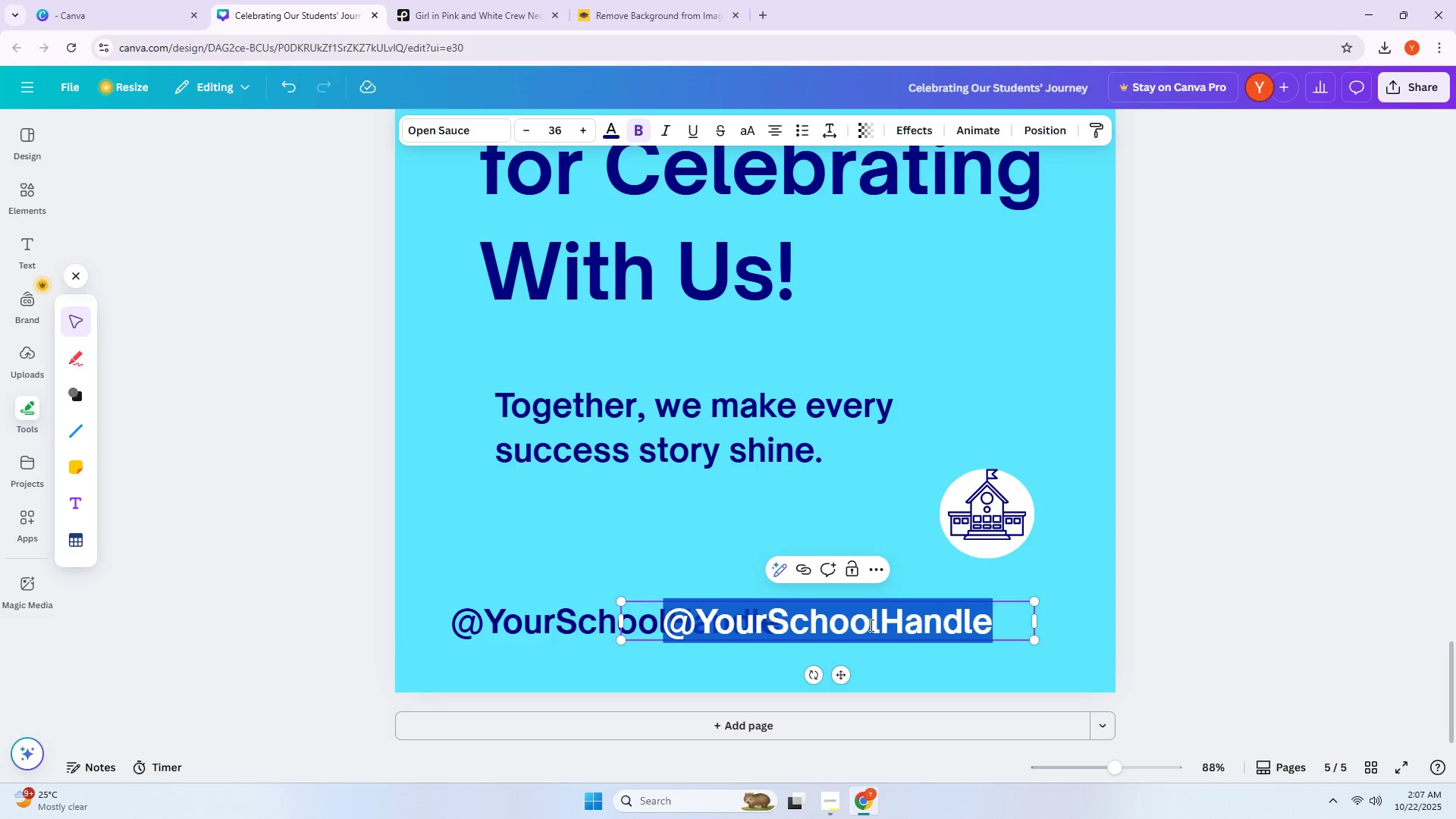 
type(www. )
key(Backspace)
type(your s)
key(Backspace)
key(Backspace)
type(school.org)
 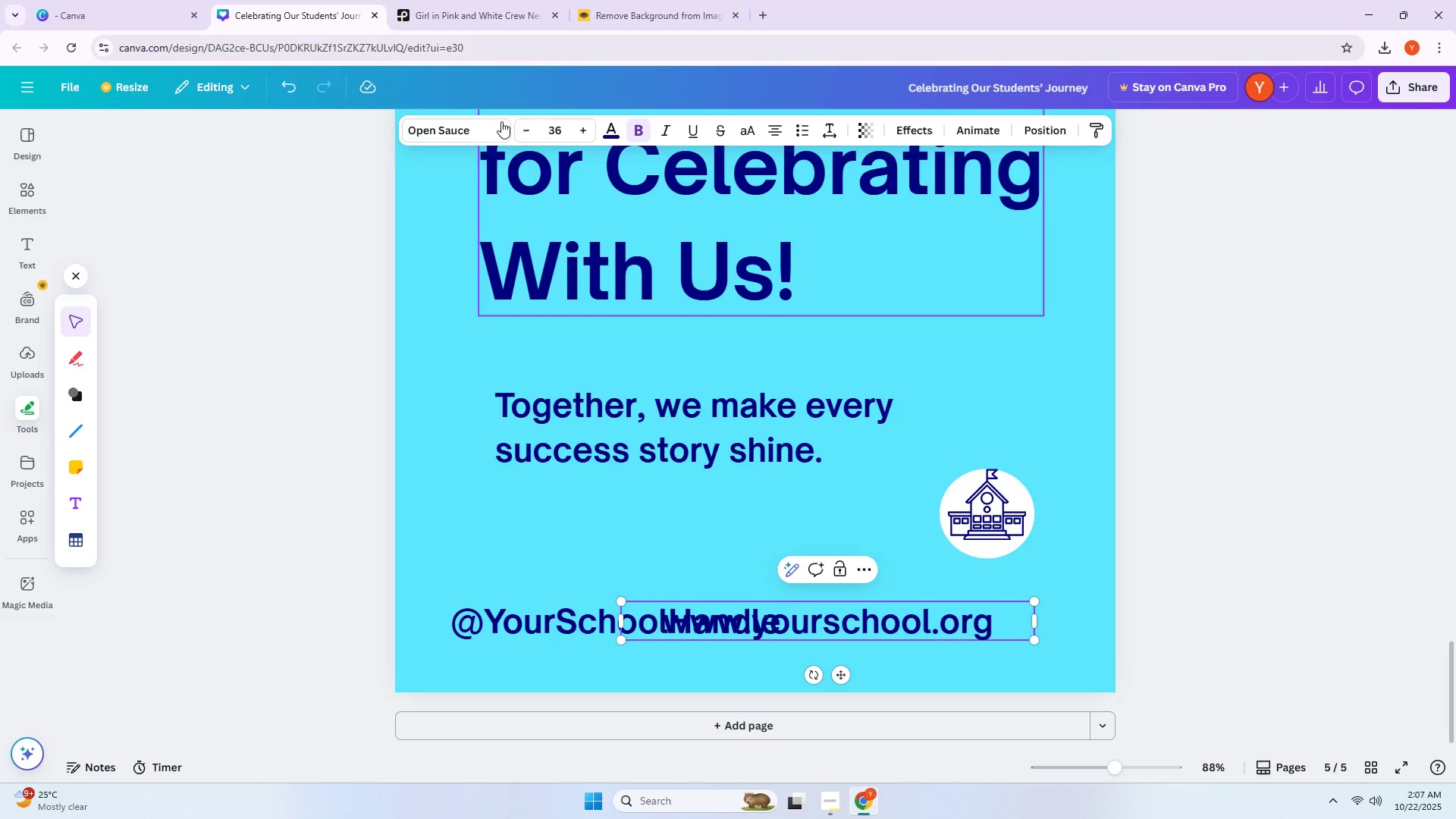 
double_click([522, 131])
 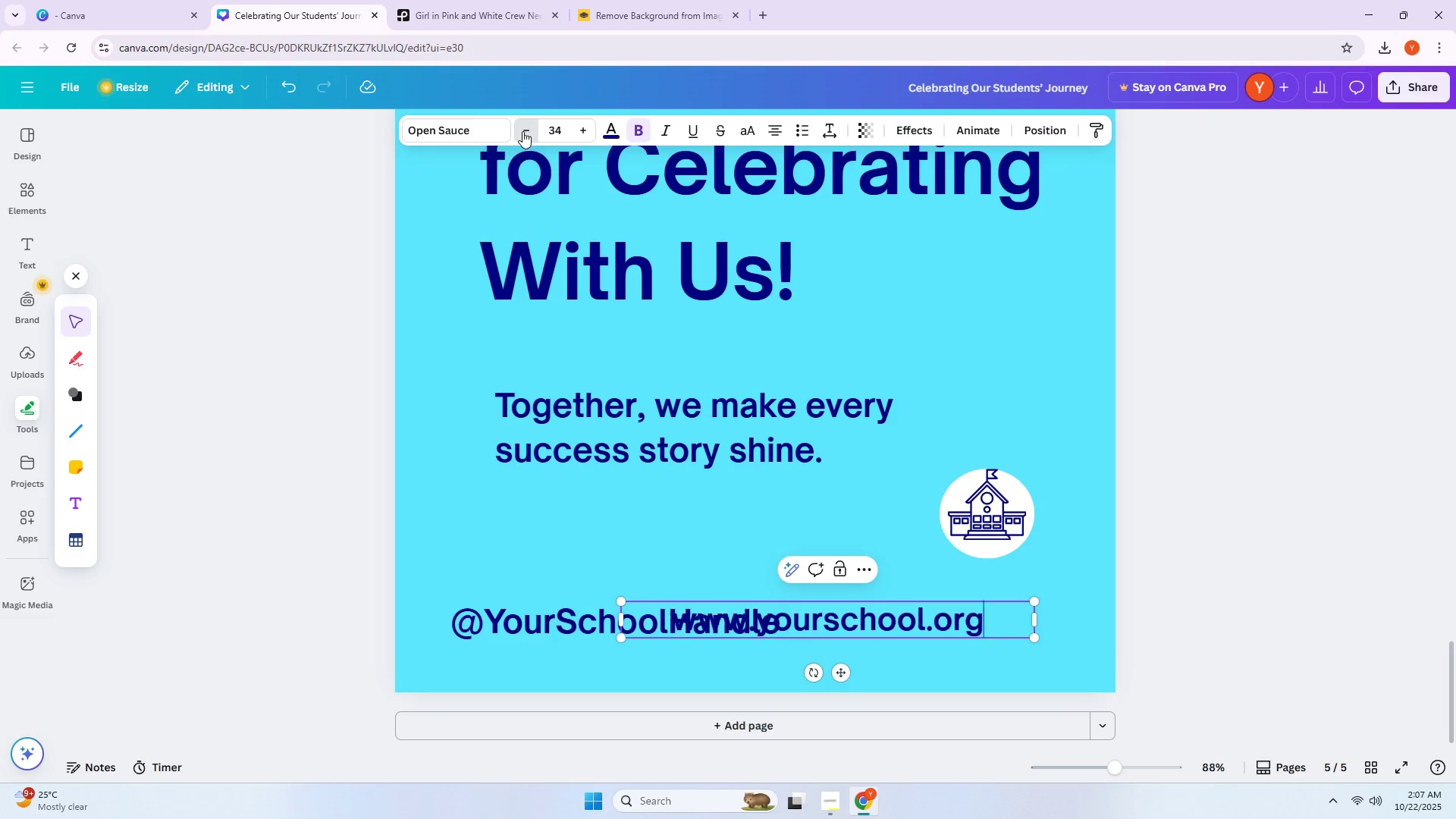 
triple_click([522, 131])
 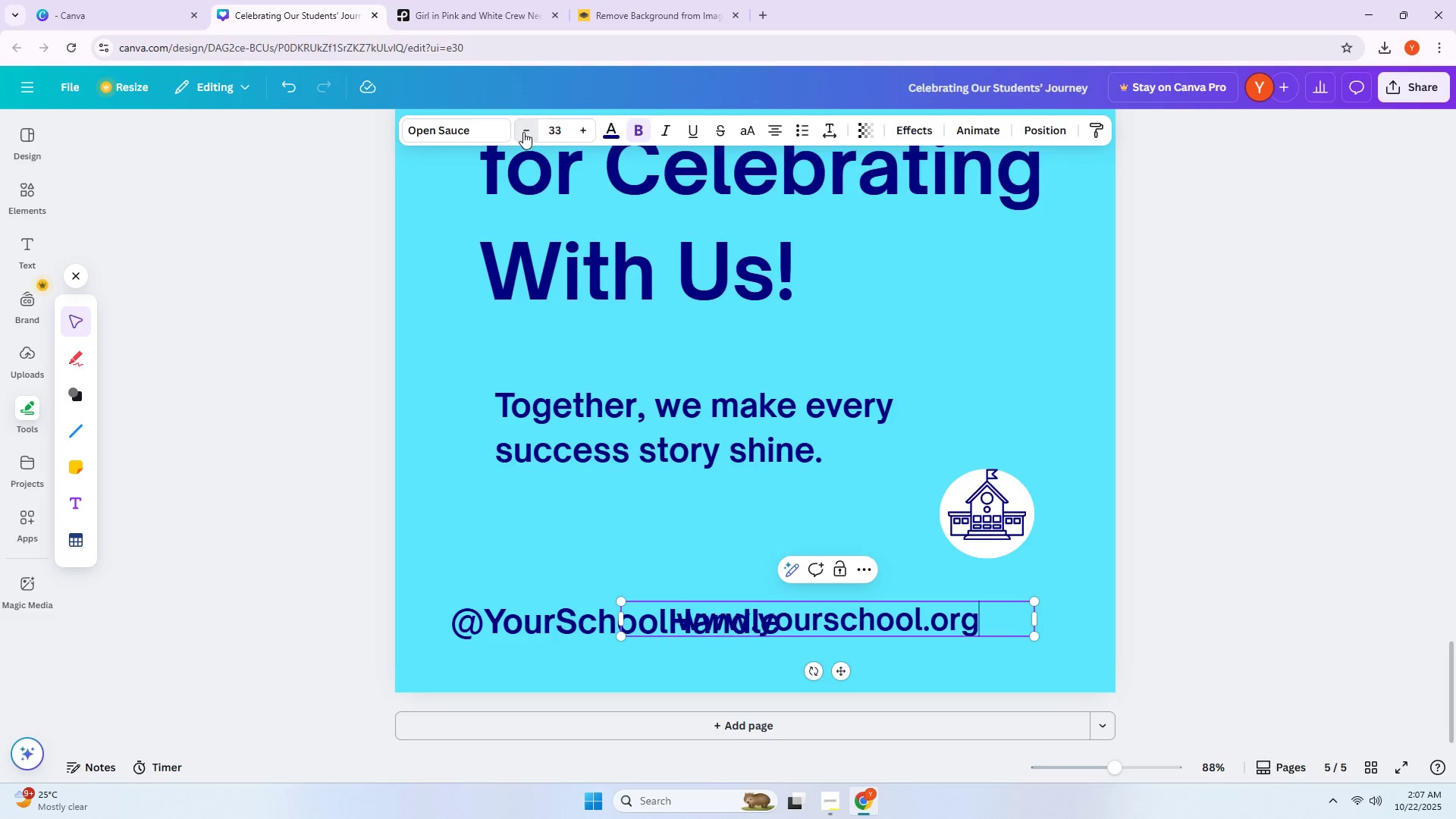 
triple_click([523, 132])
 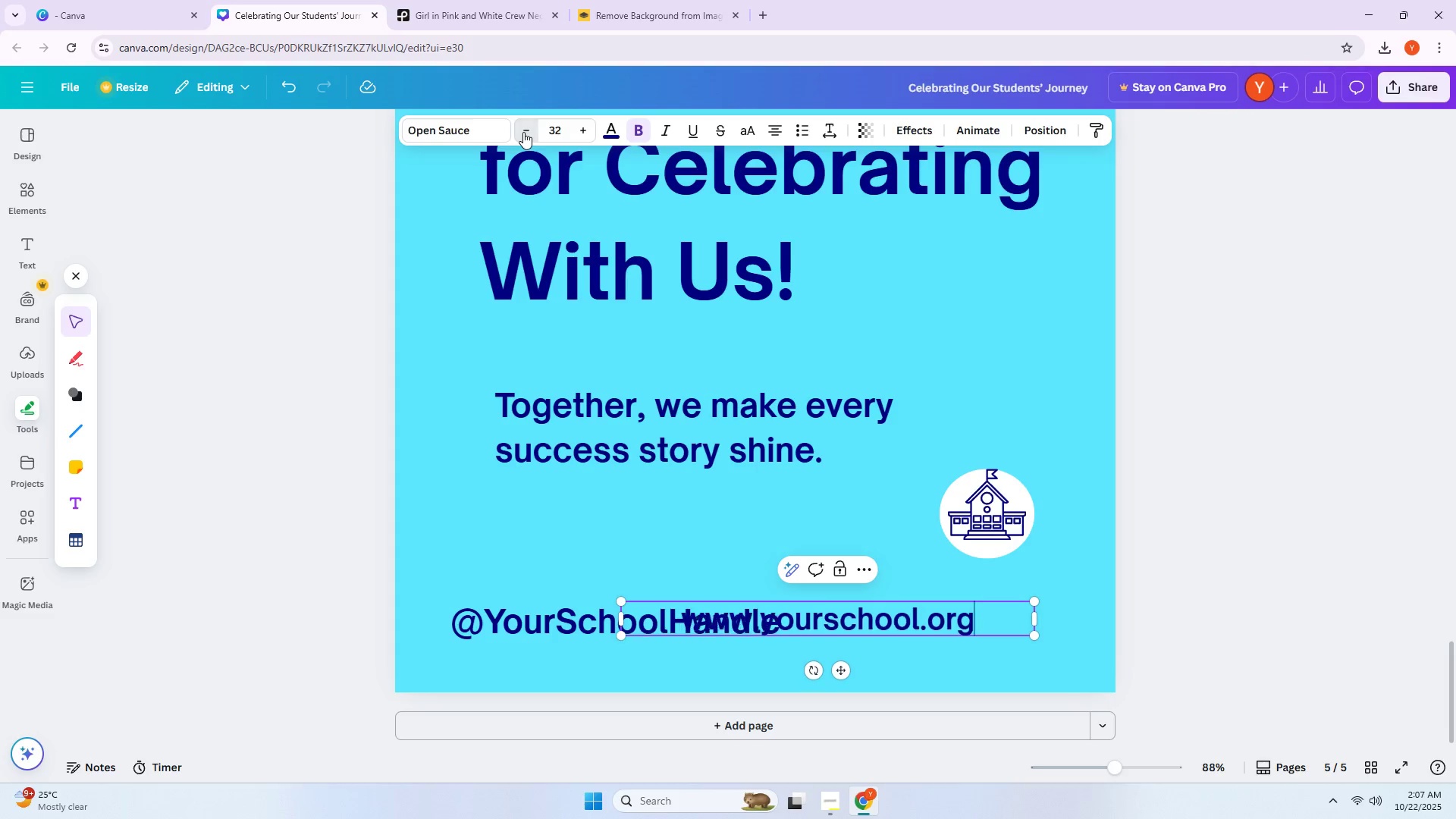 
triple_click([523, 132])
 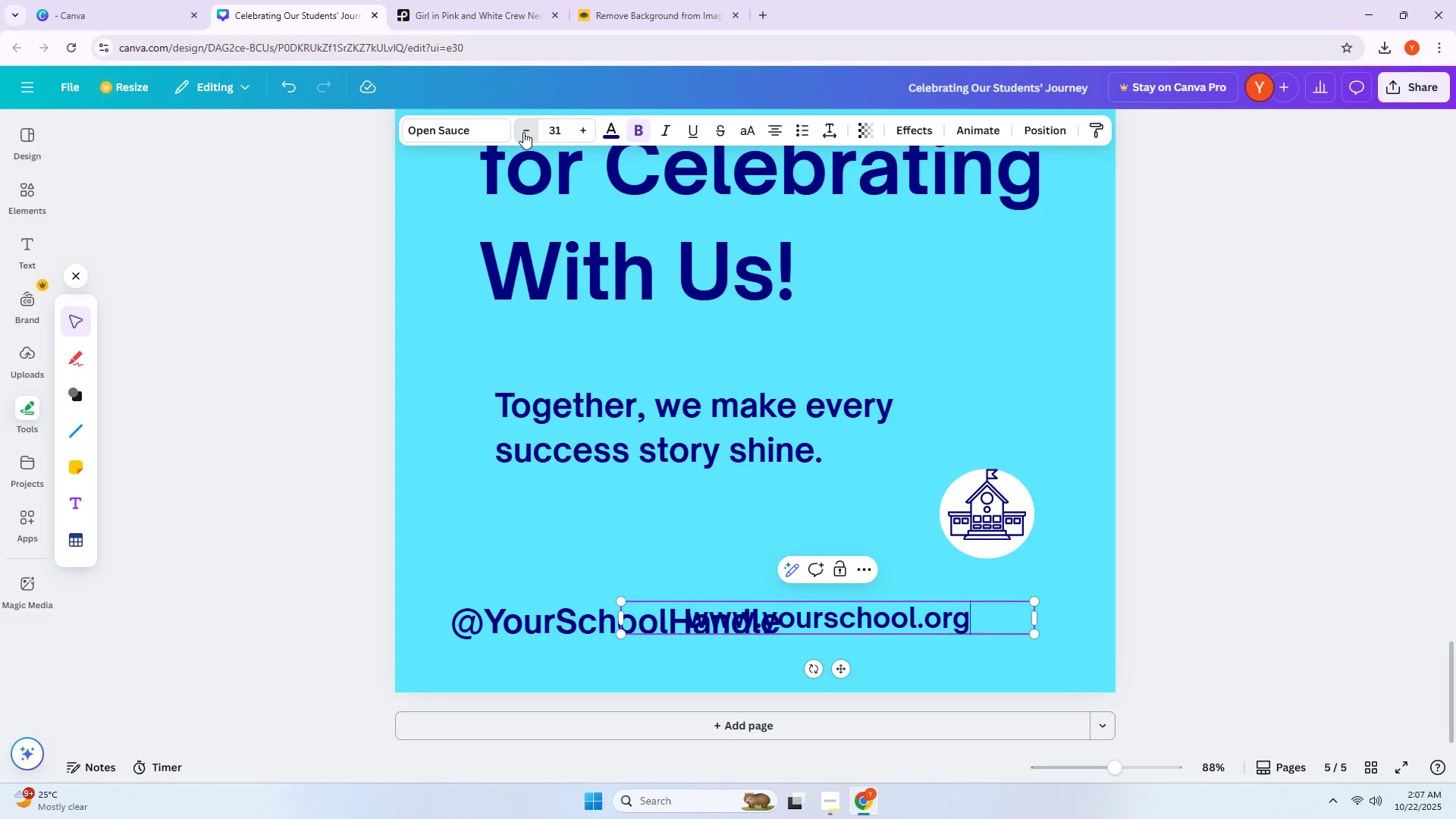 
triple_click([523, 132])
 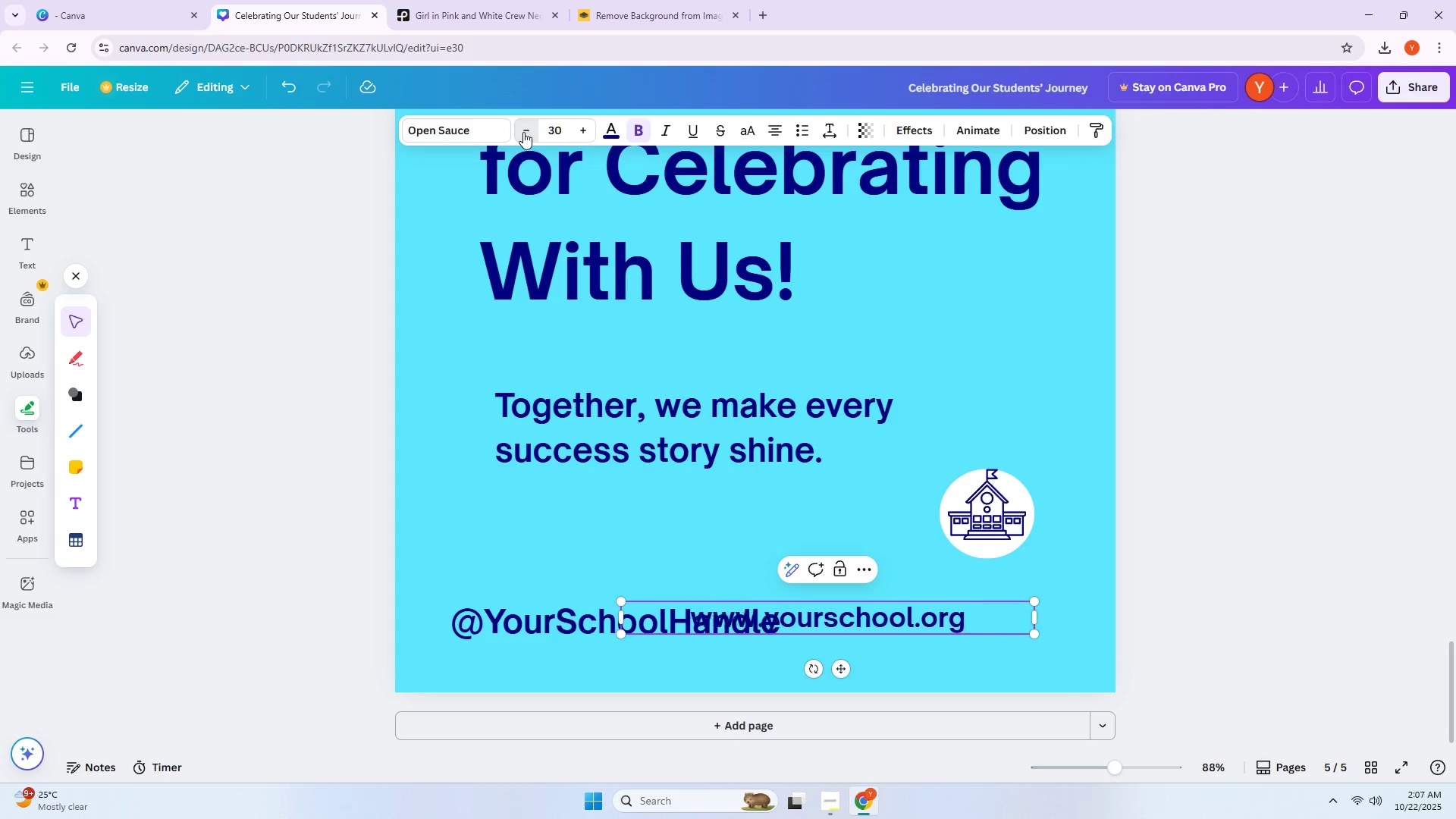 
triple_click([523, 132])
 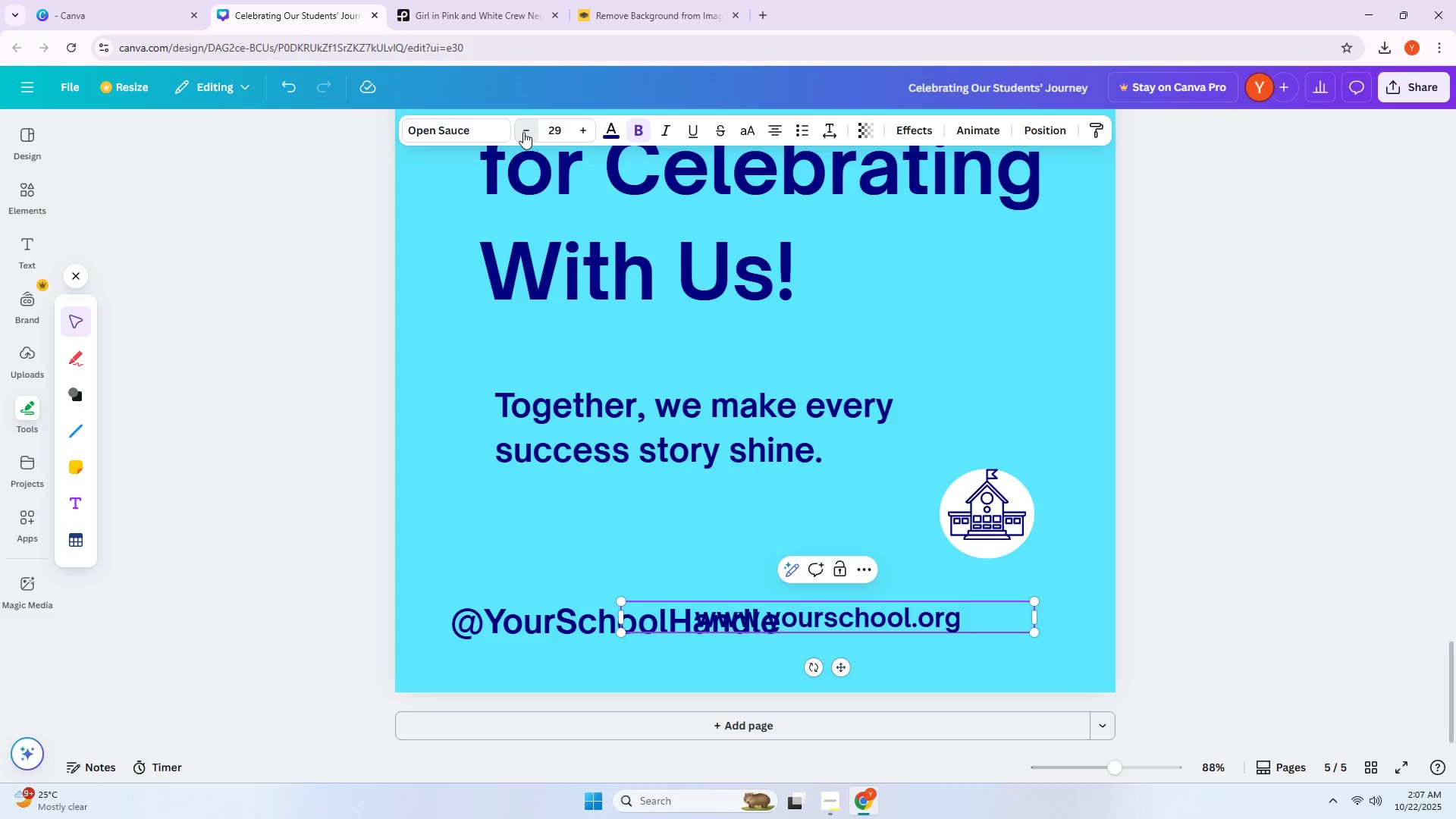 
triple_click([523, 132])
 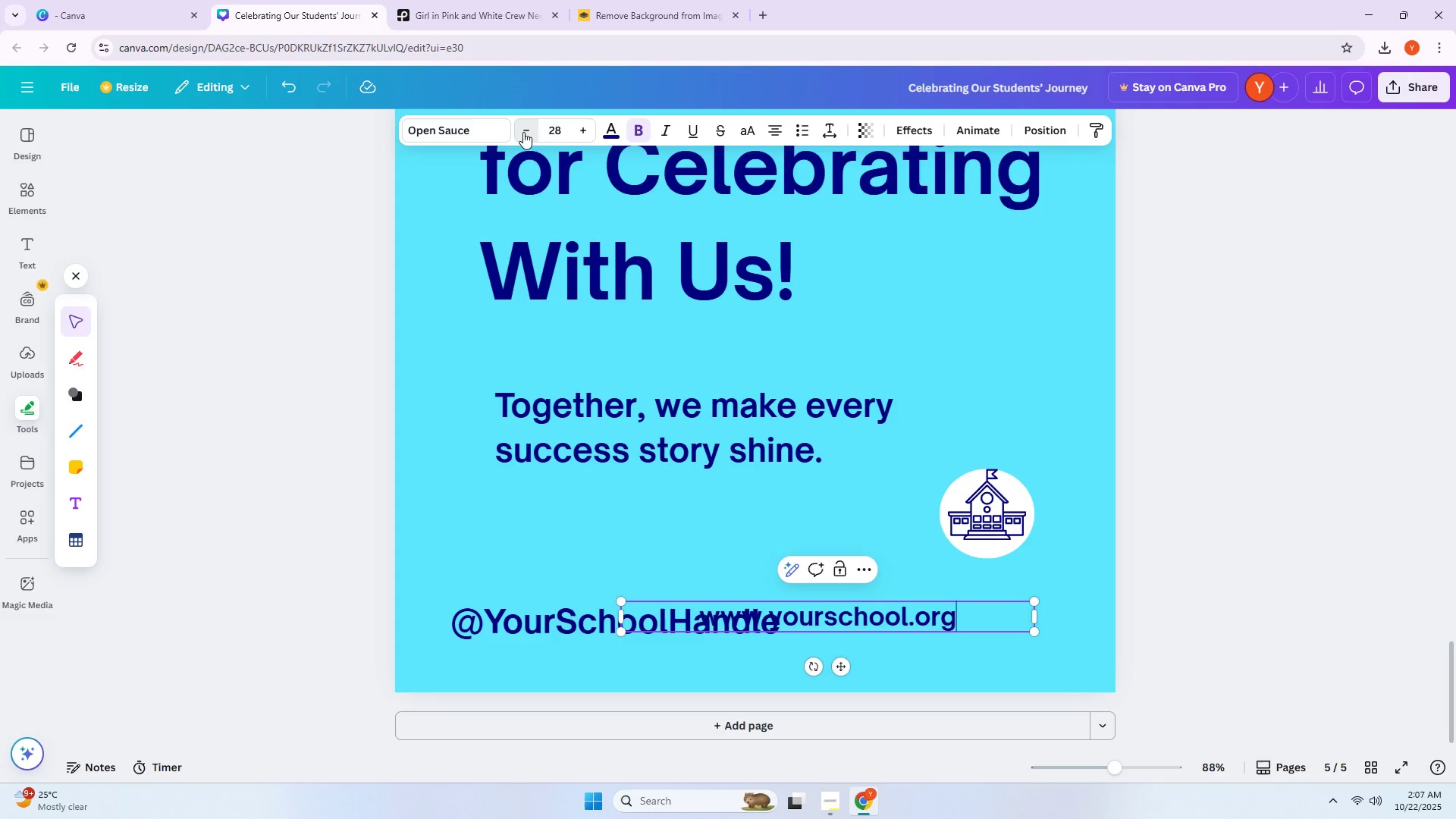 
triple_click([523, 132])
 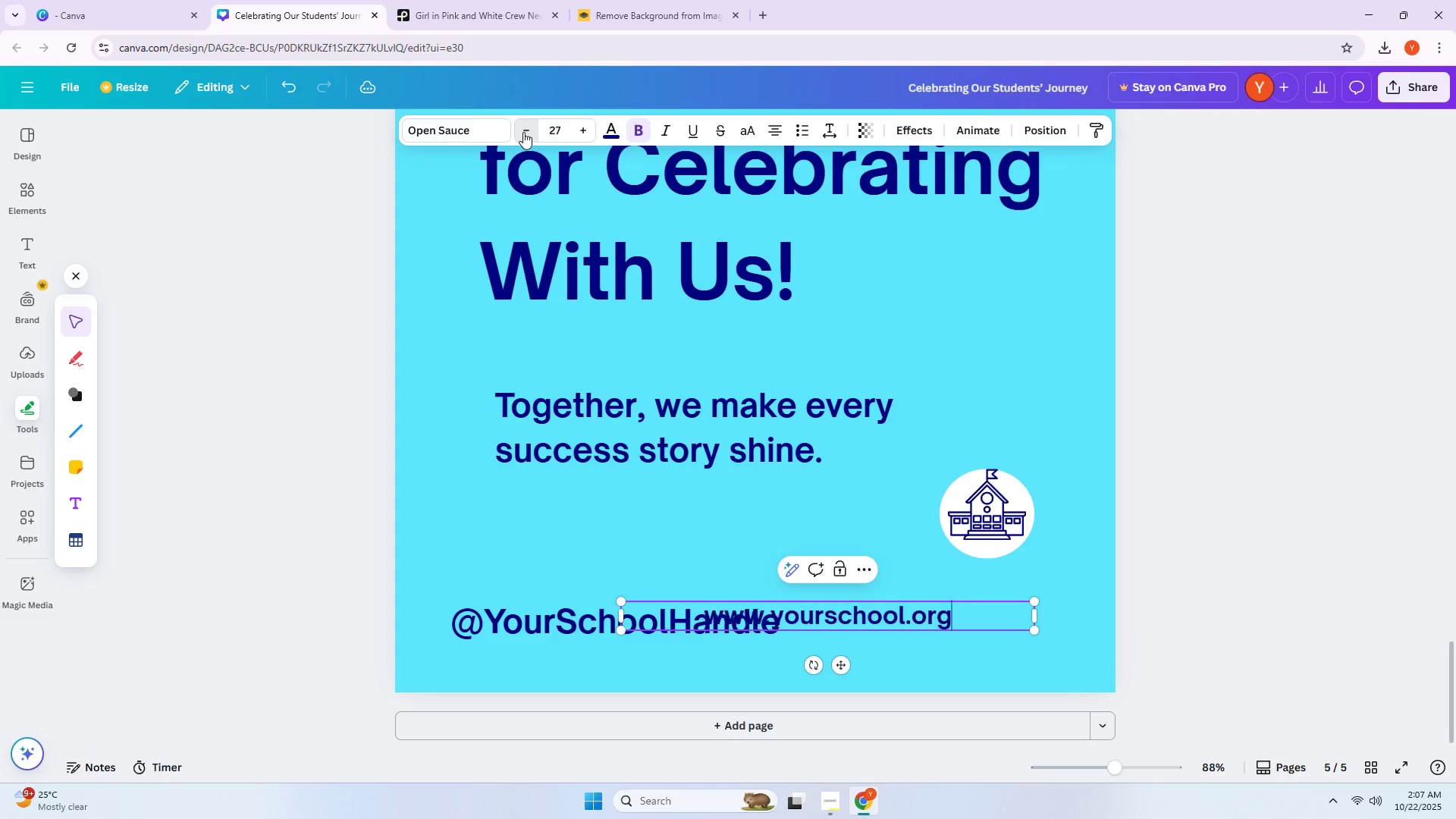 
triple_click([523, 132])
 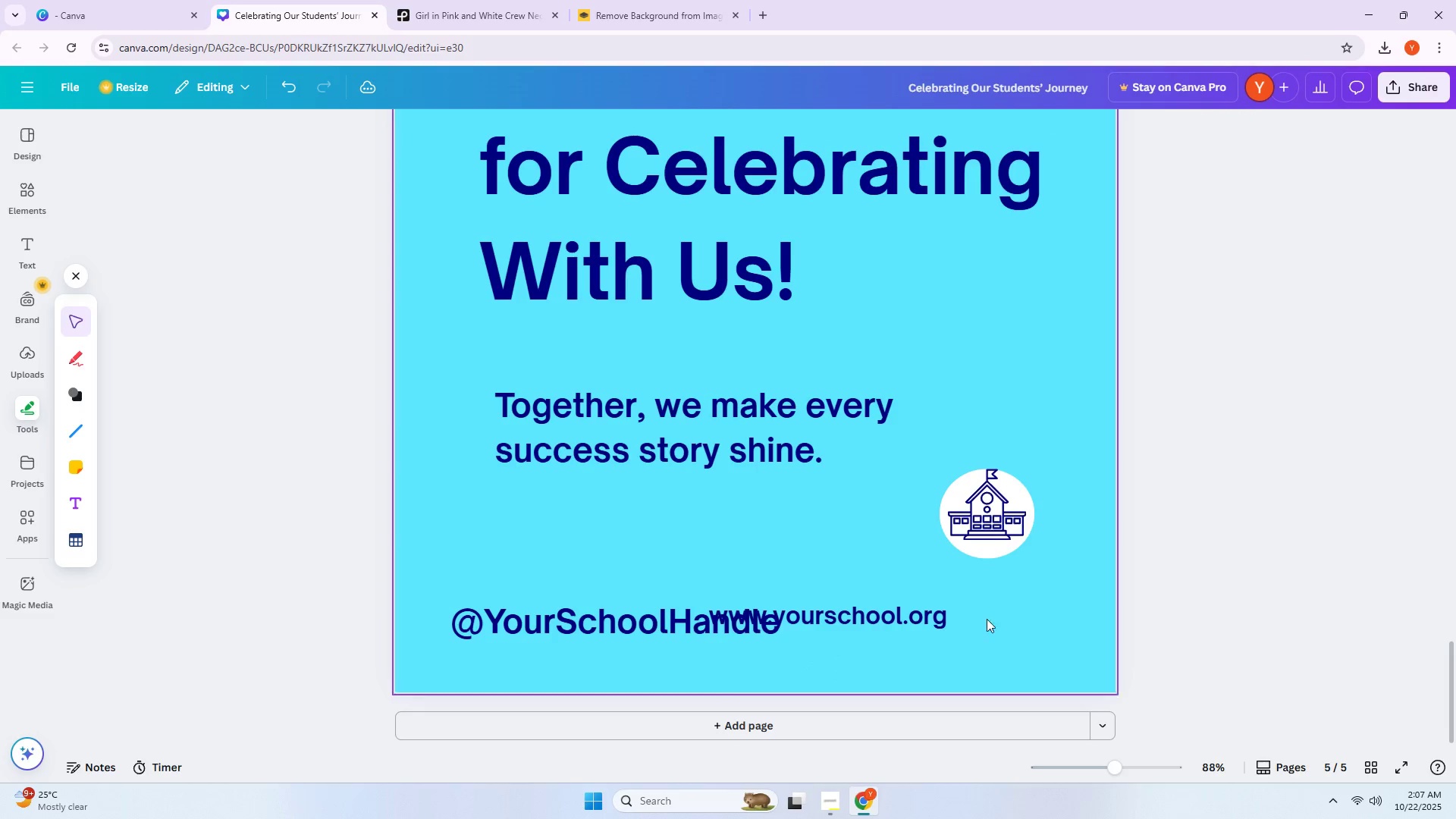 
left_click_drag(start_coordinate=[898, 632], to_coordinate=[1008, 600])
 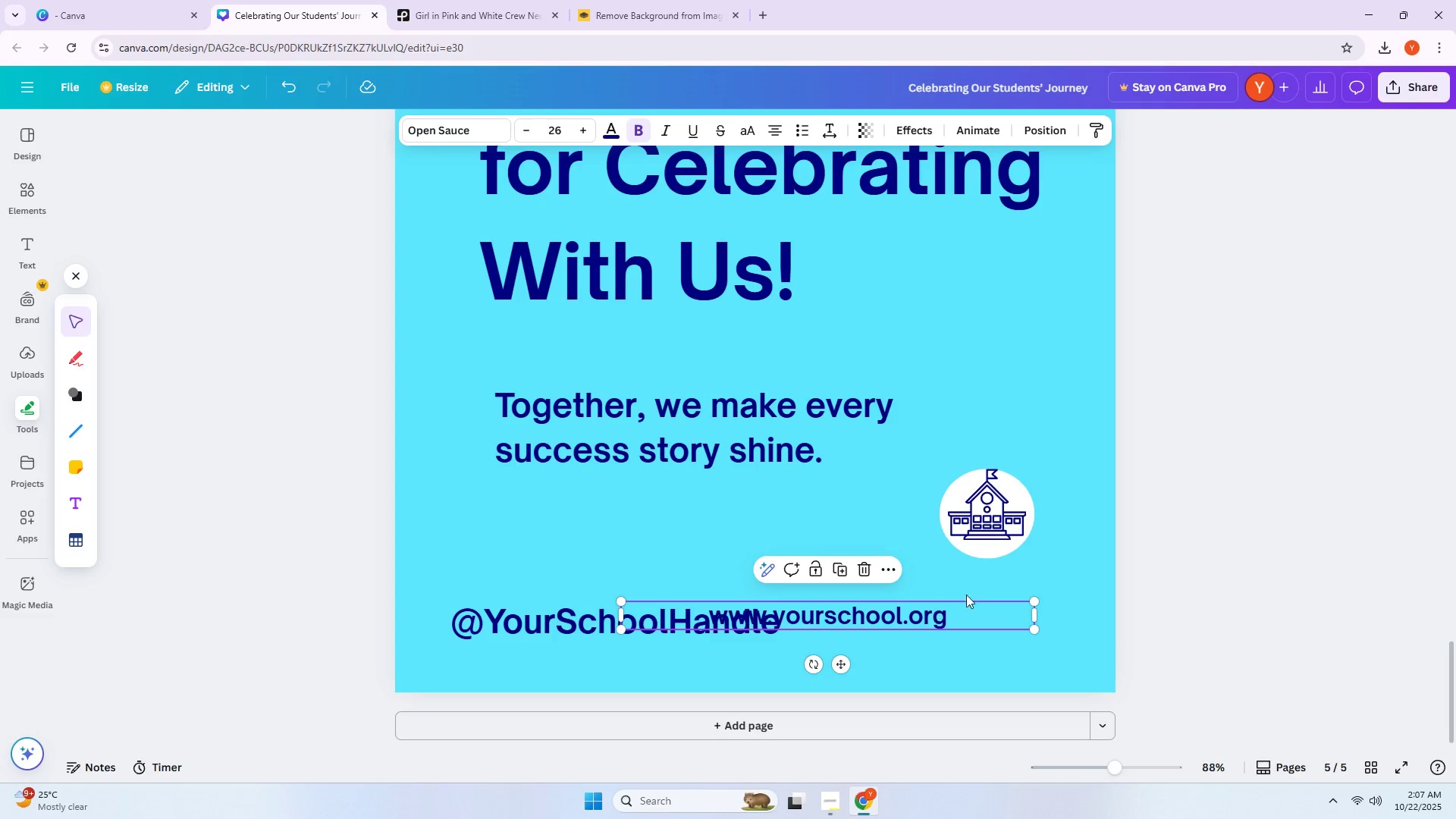 
left_click([966, 592])
 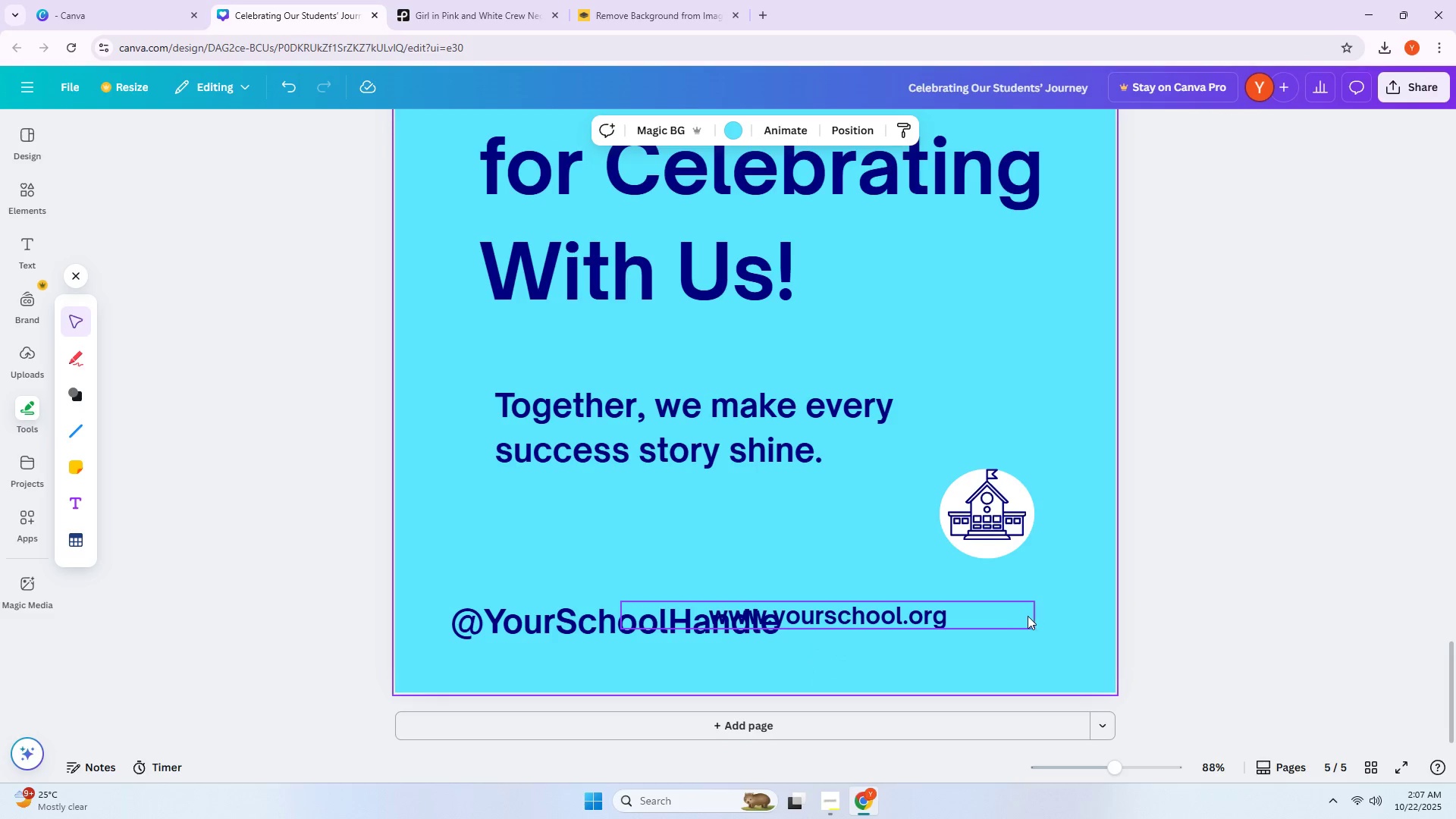 
left_click([999, 617])
 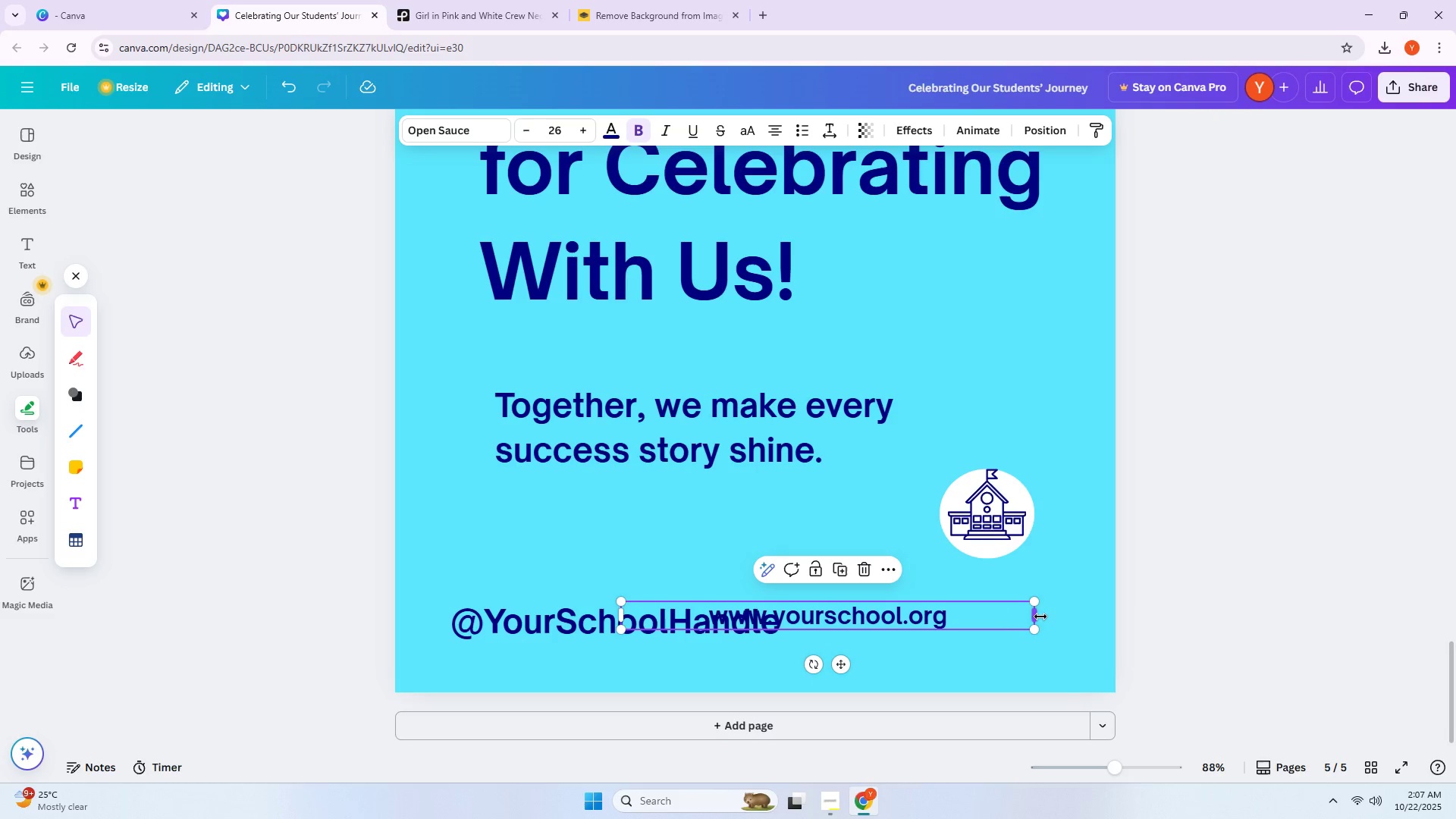 
left_click_drag(start_coordinate=[1040, 617], to_coordinate=[927, 622])
 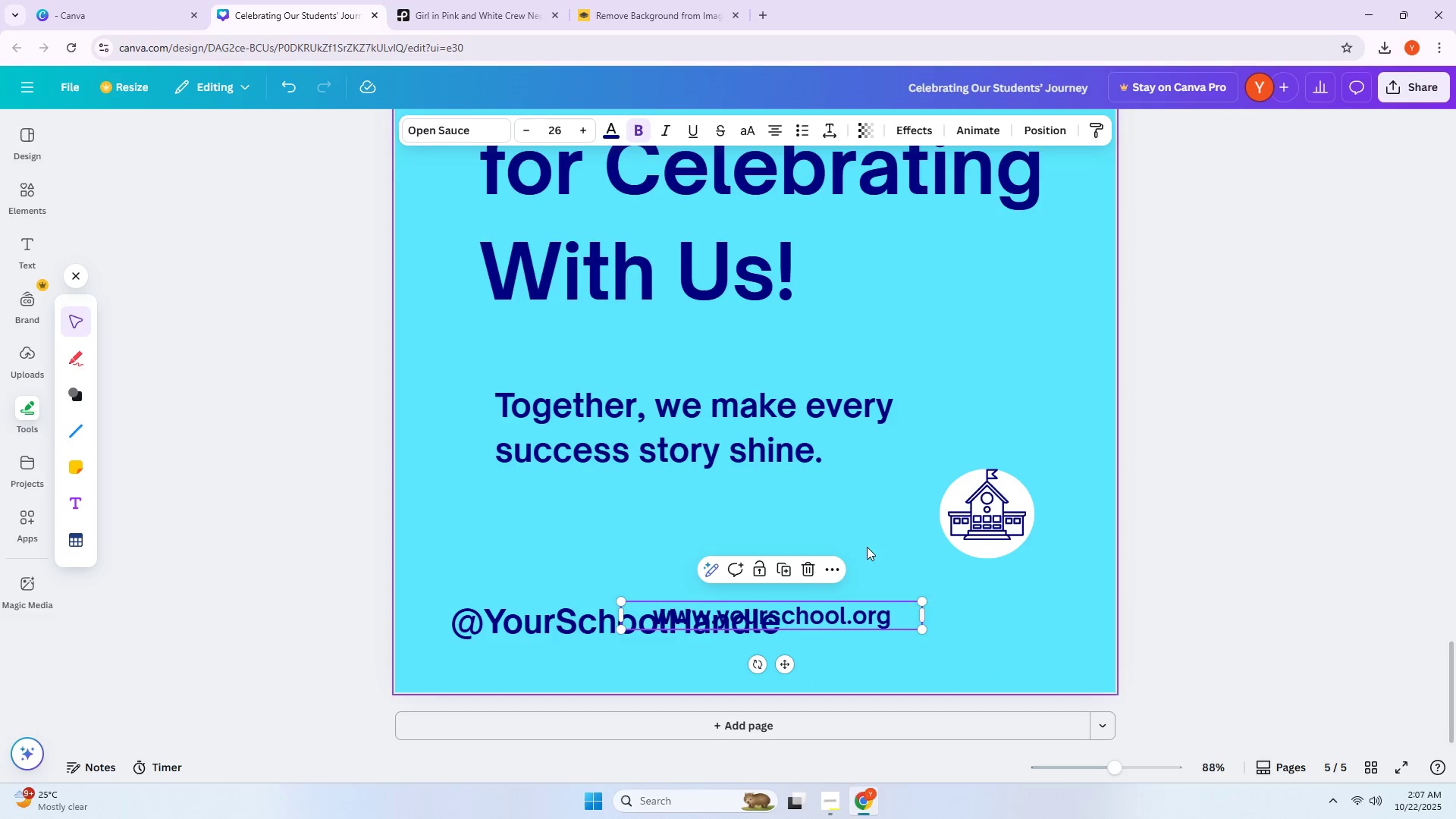 
left_click([867, 547])
 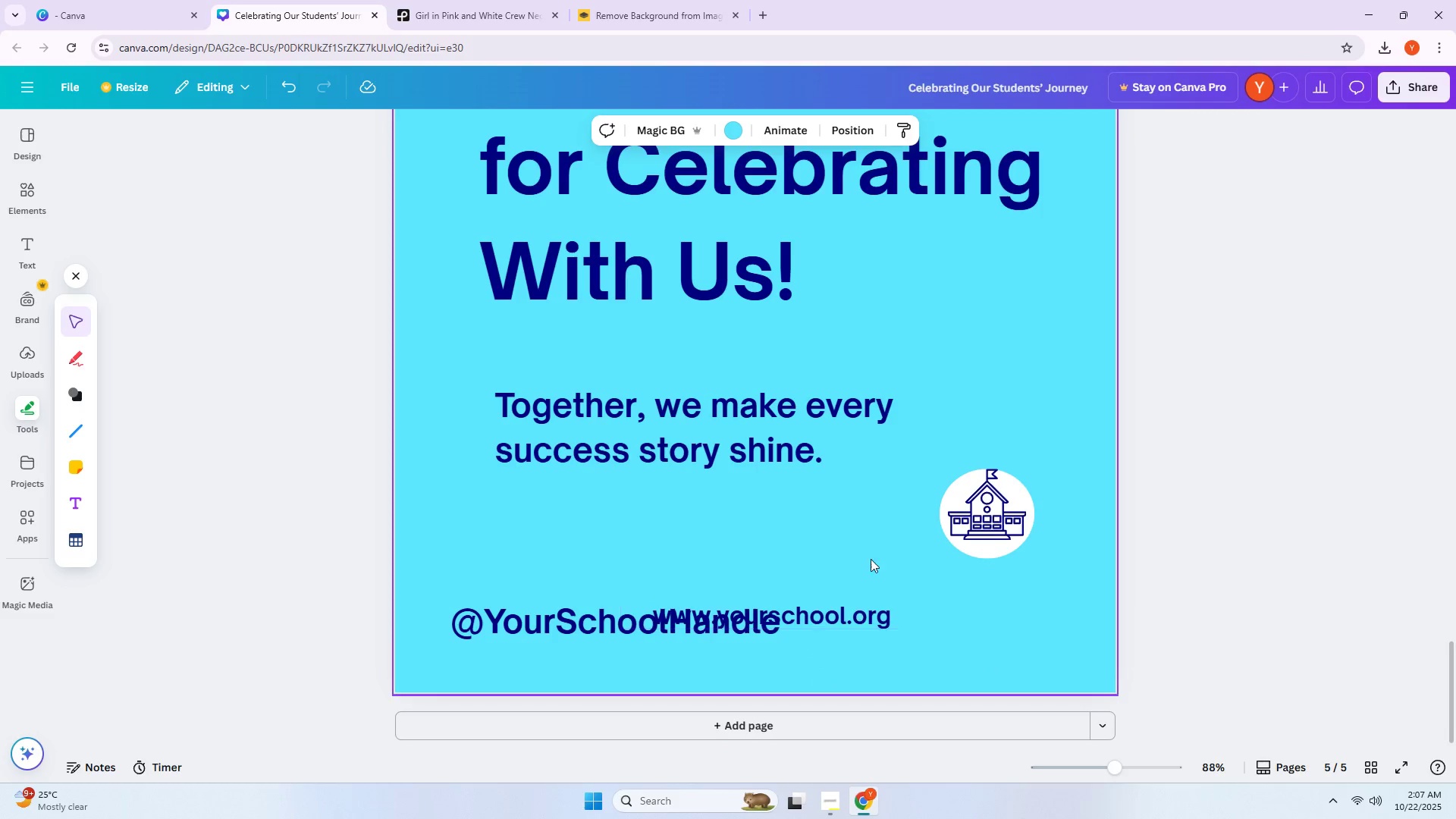 
left_click([864, 609])
 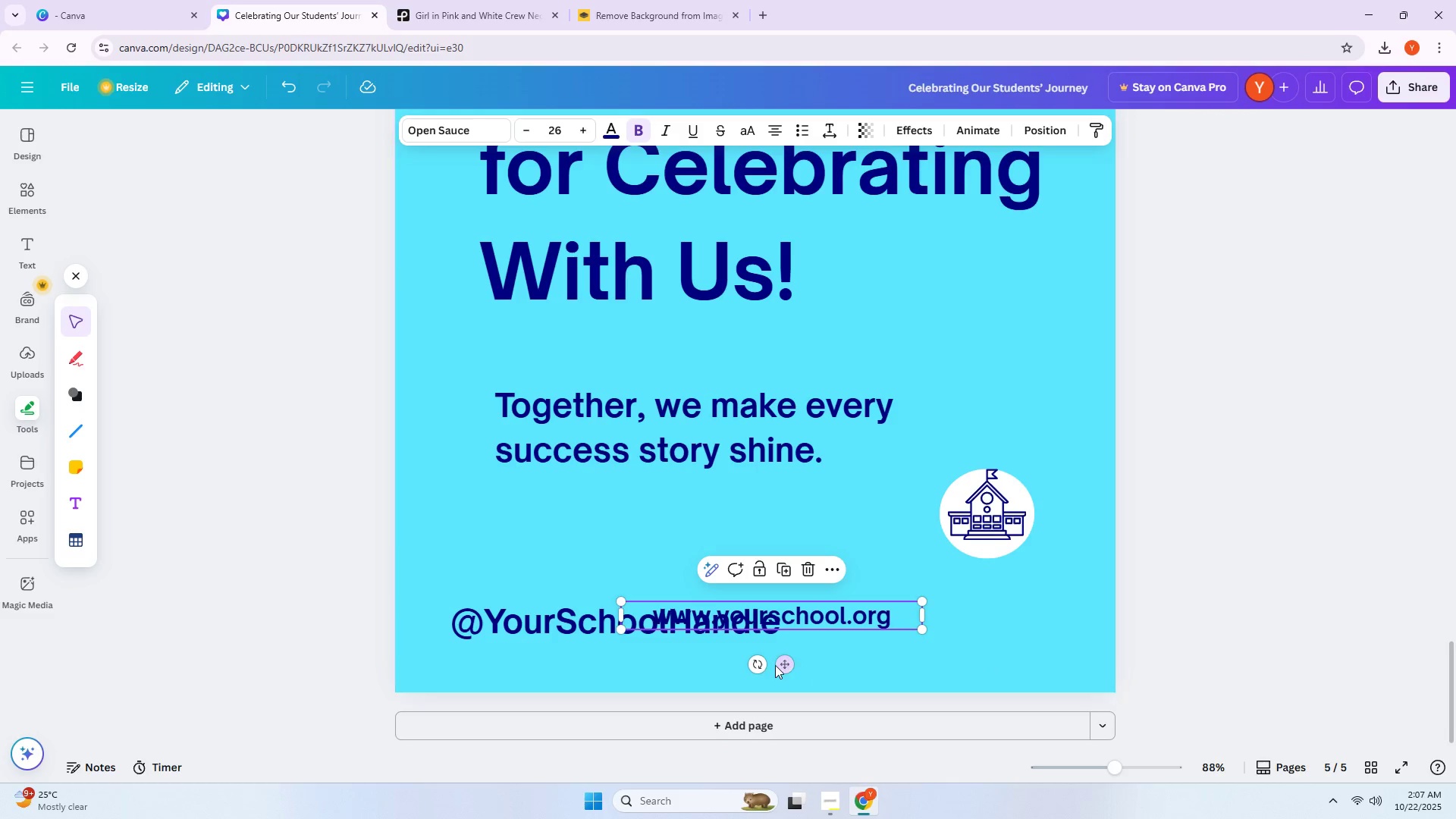 
left_click_drag(start_coordinate=[775, 665], to_coordinate=[782, 667])
 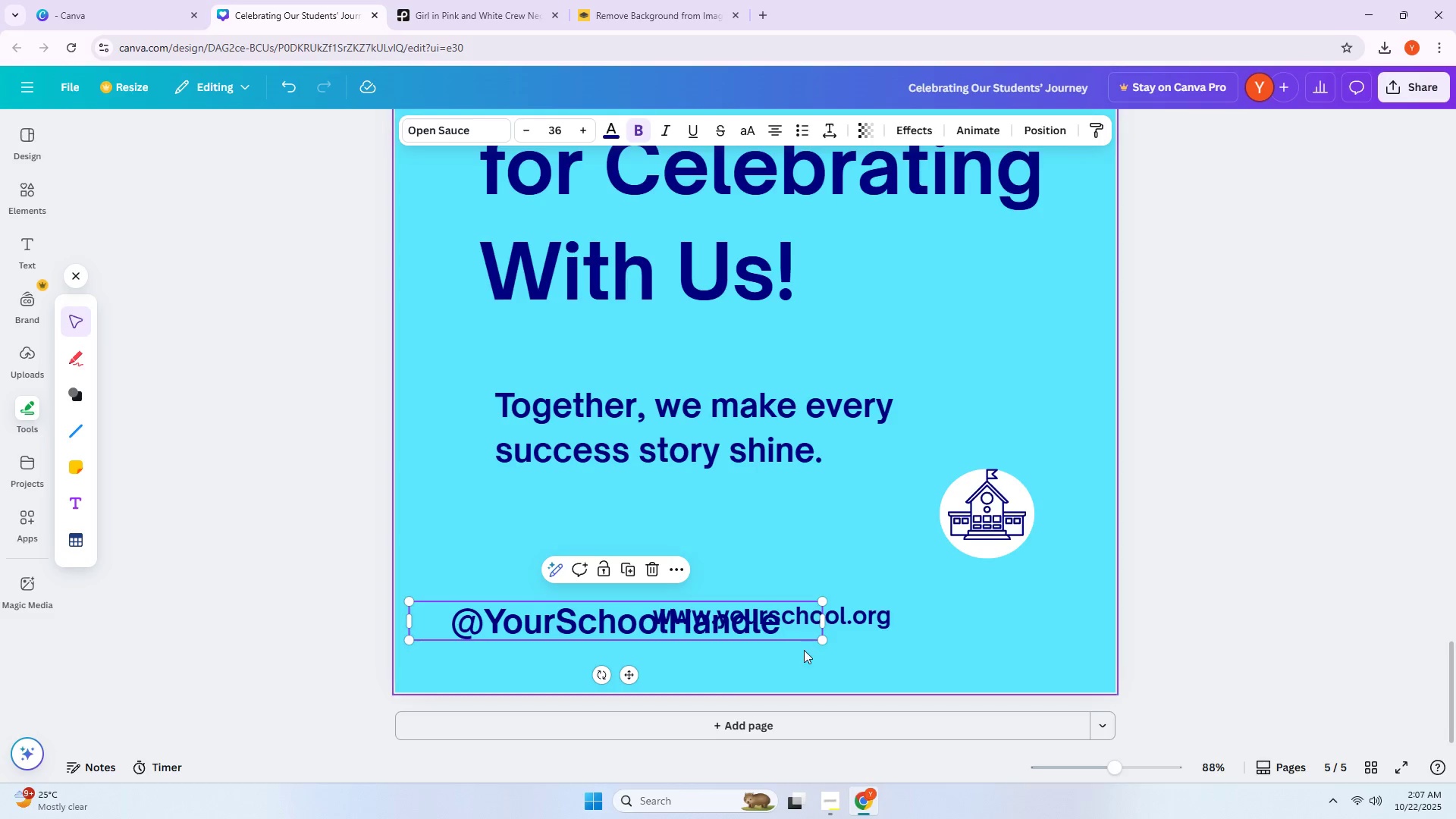 
double_click([853, 633])
 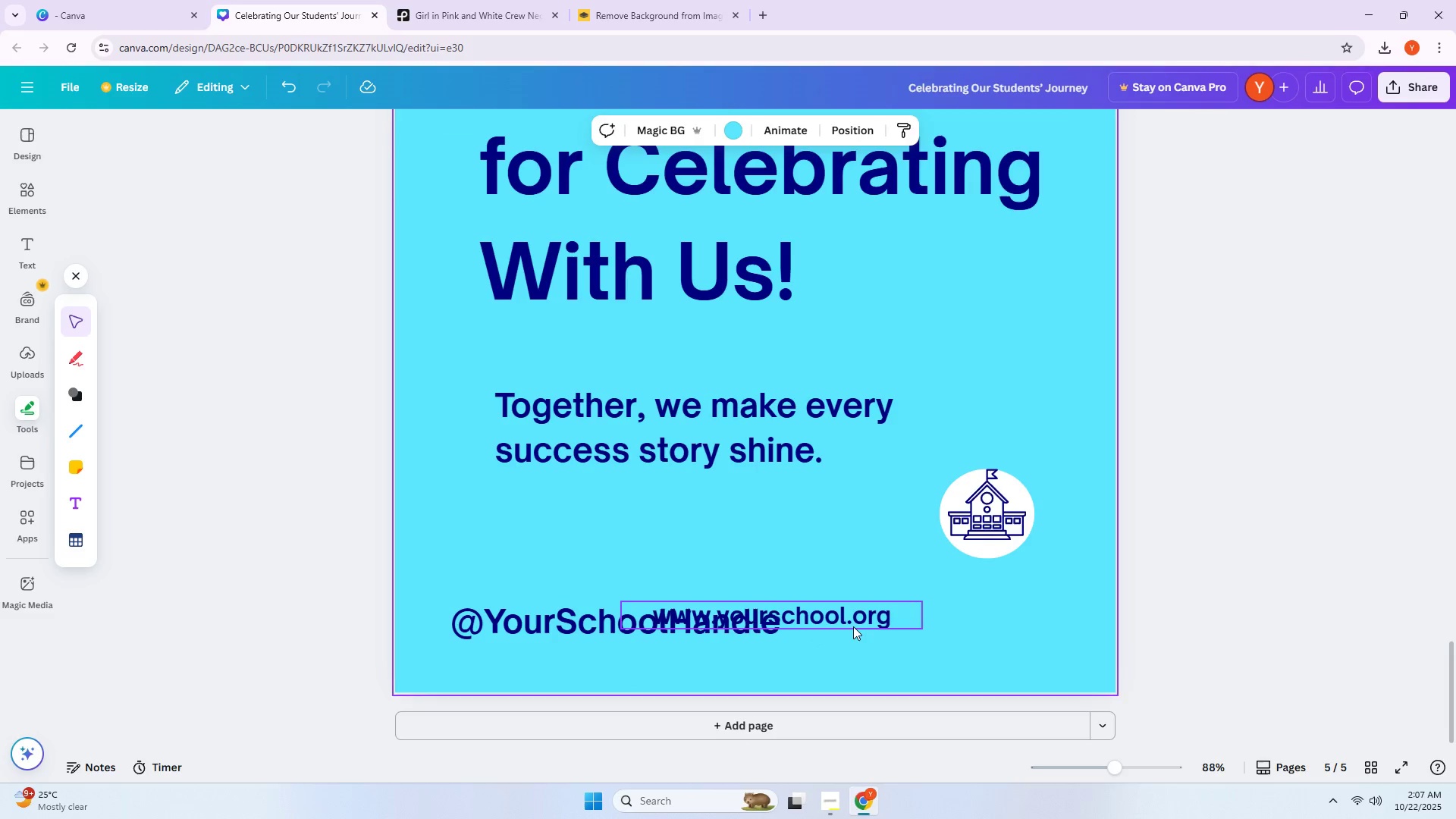 
triple_click([853, 619])
 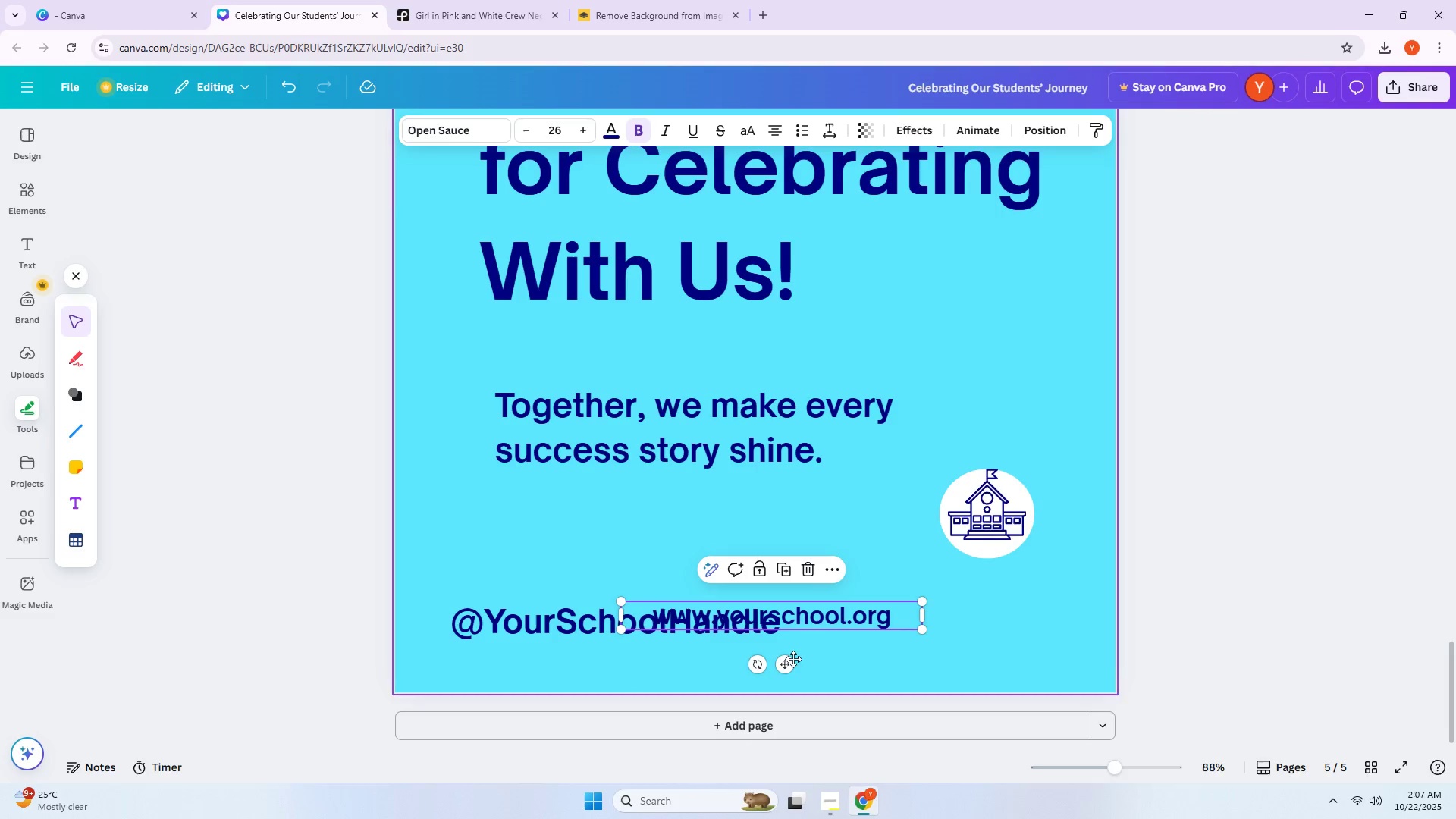 
left_click_drag(start_coordinate=[784, 661], to_coordinate=[974, 628])
 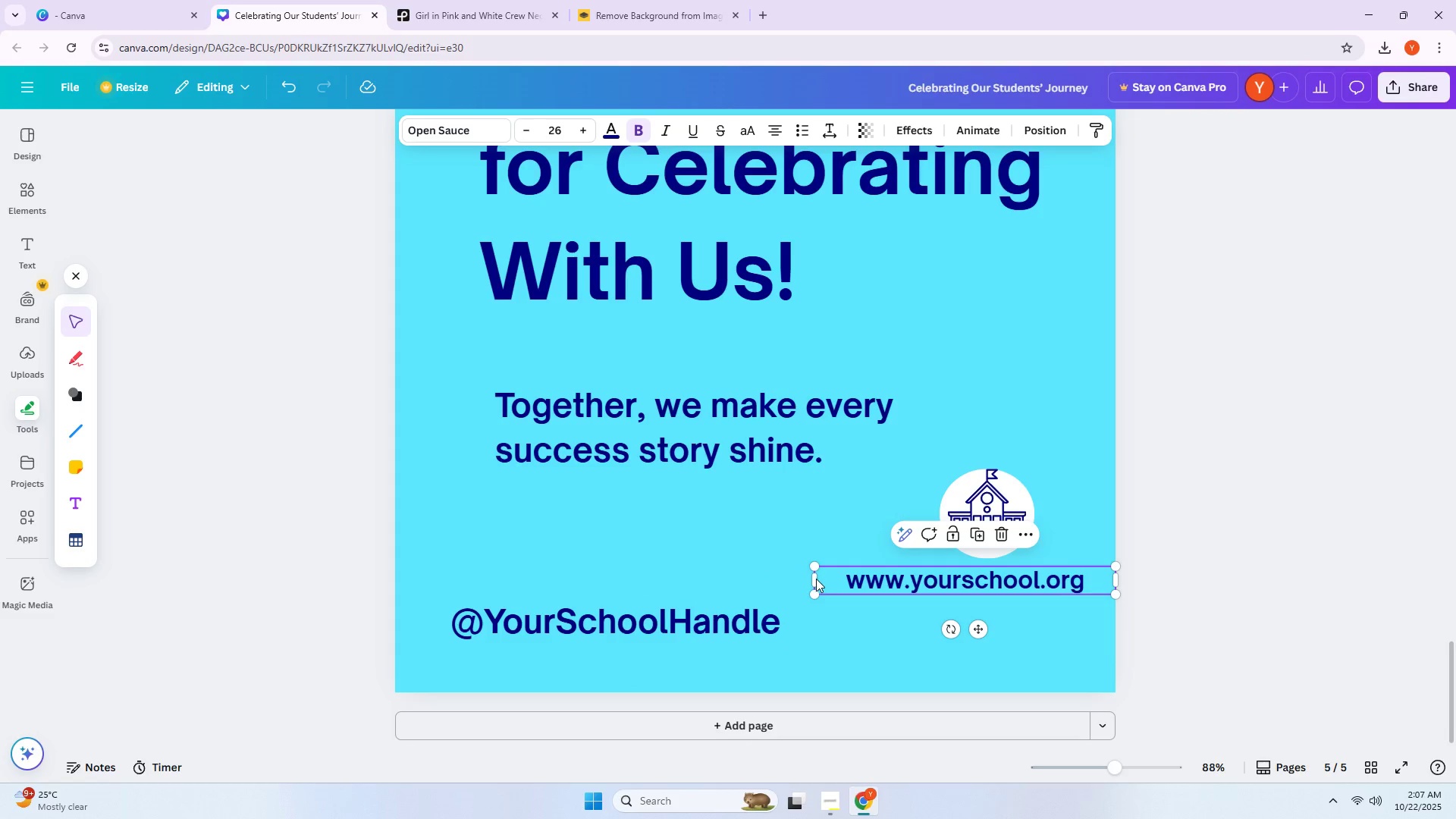 
left_click_drag(start_coordinate=[812, 579], to_coordinate=[867, 582])
 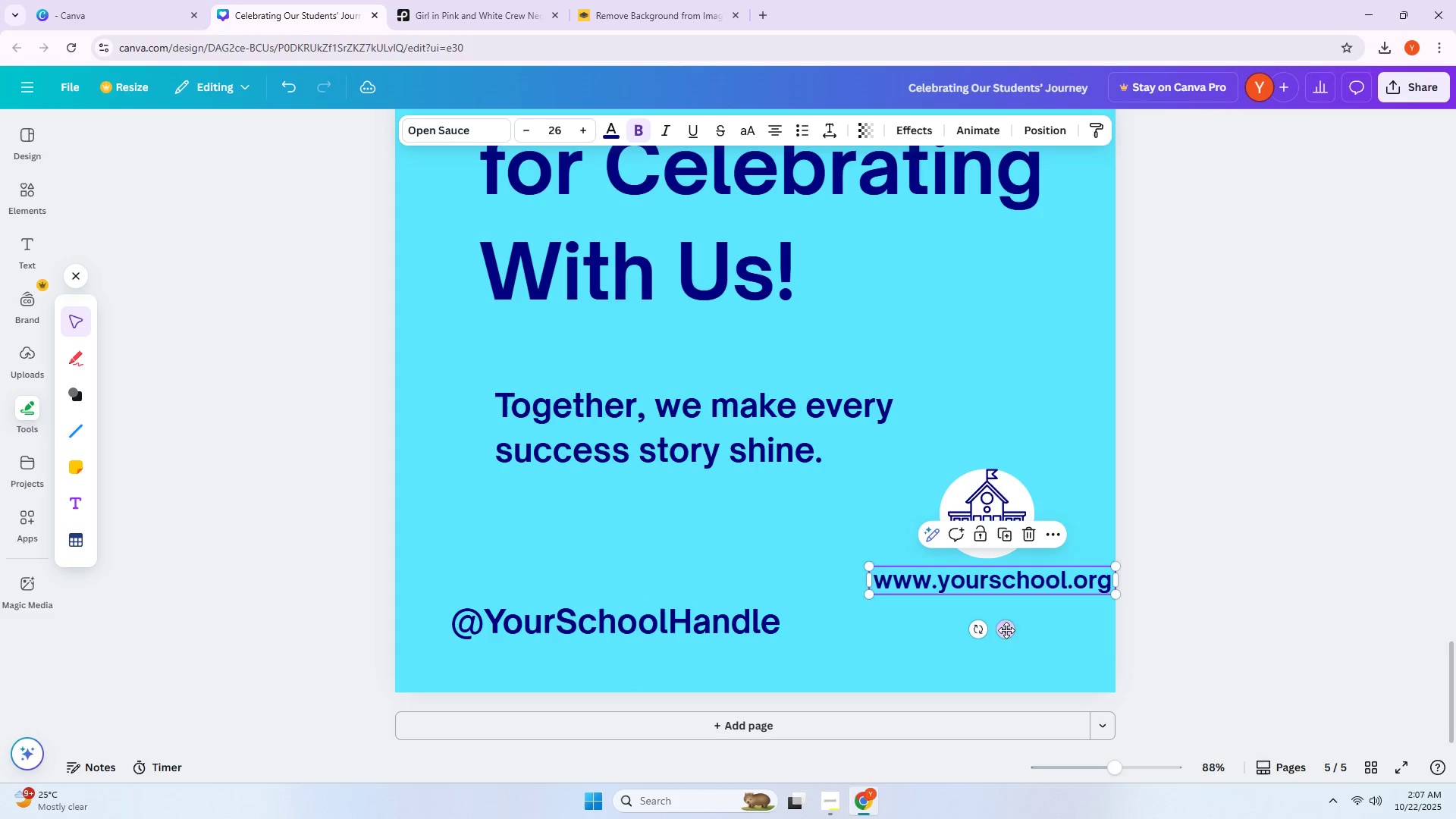 
left_click_drag(start_coordinate=[1009, 630], to_coordinate=[996, 630])
 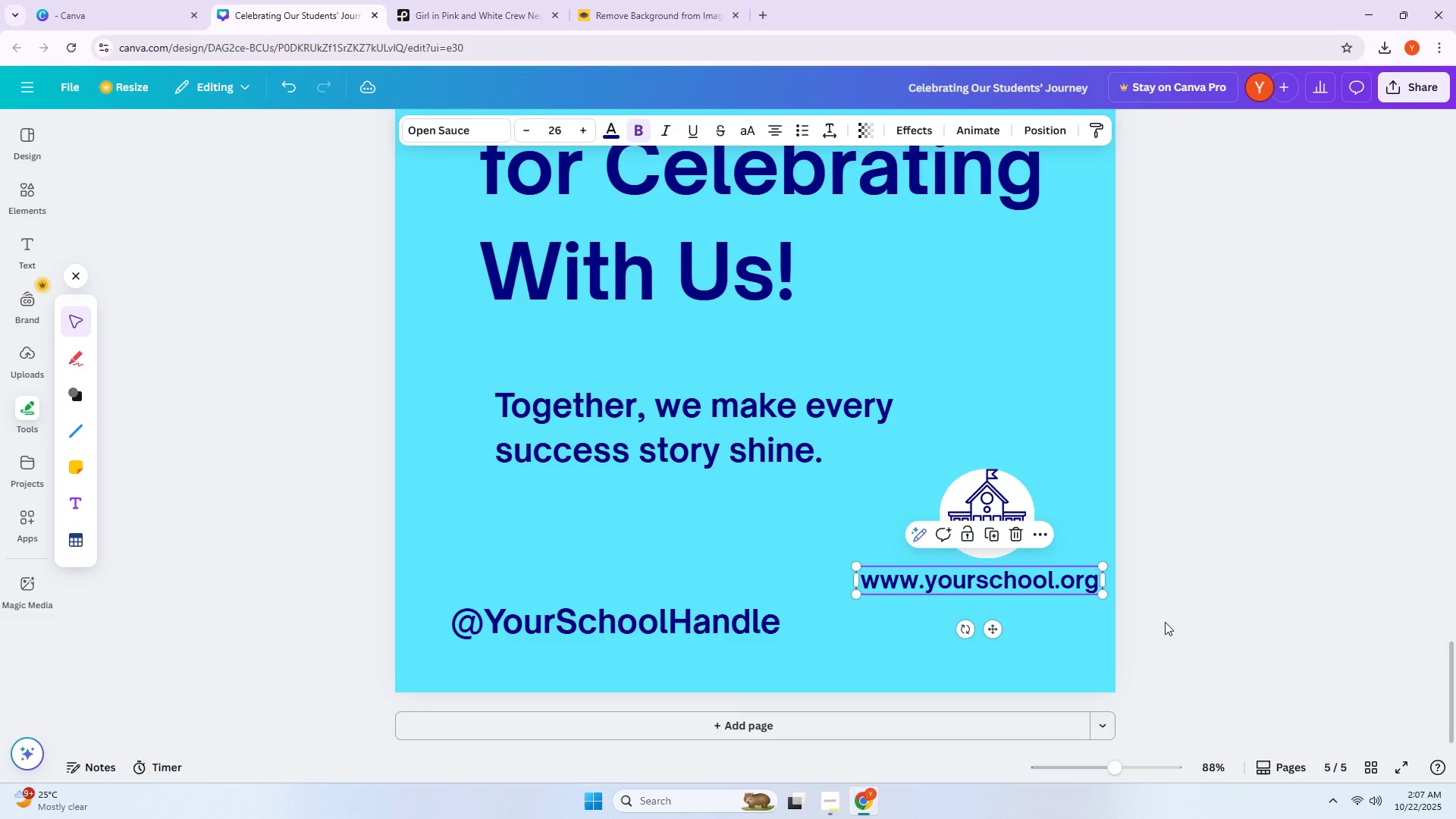 
left_click([1166, 621])
 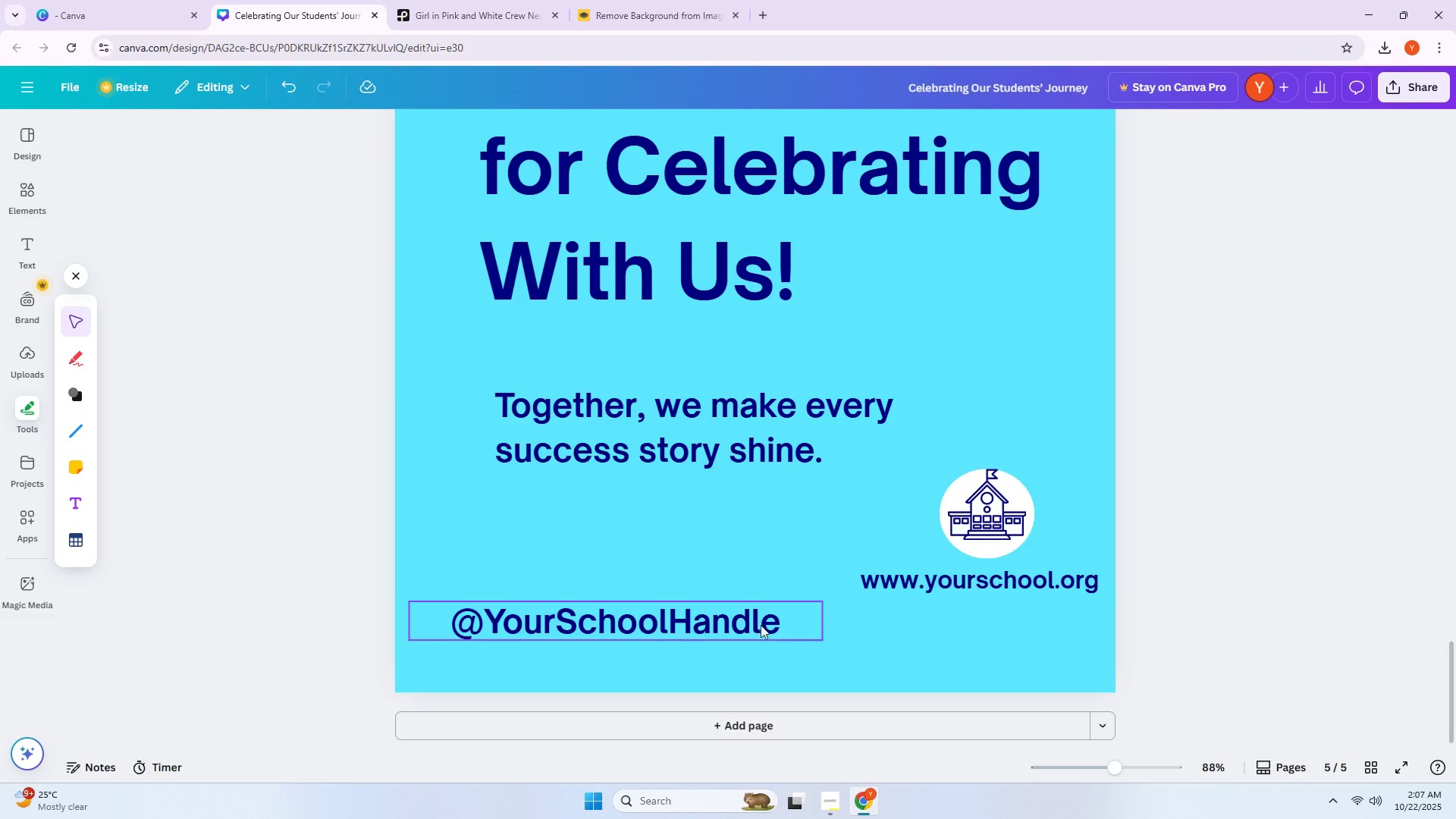 
left_click_drag(start_coordinate=[670, 619], to_coordinate=[683, 587])
 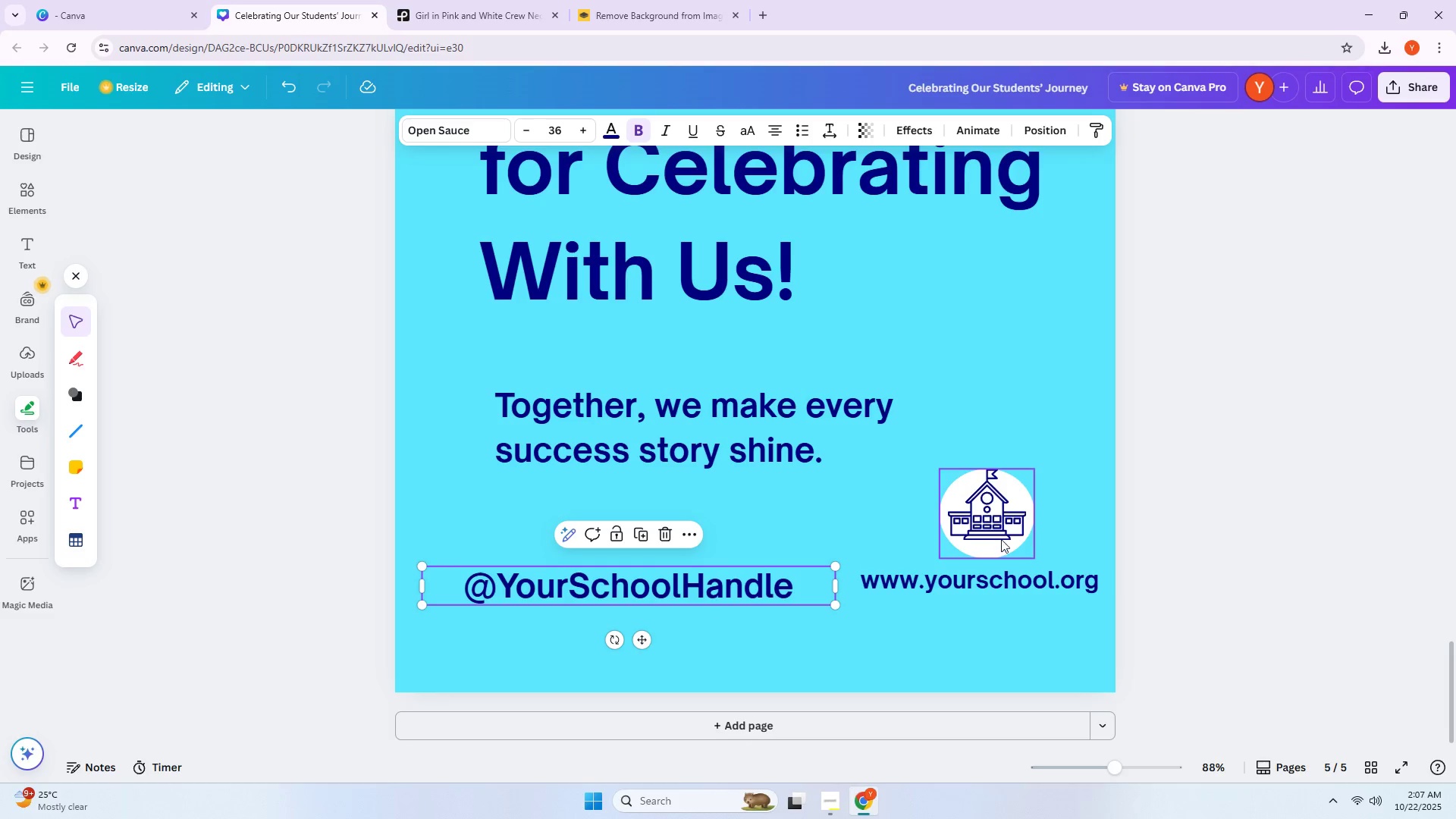 
left_click_drag(start_coordinate=[990, 545], to_coordinate=[996, 557])
 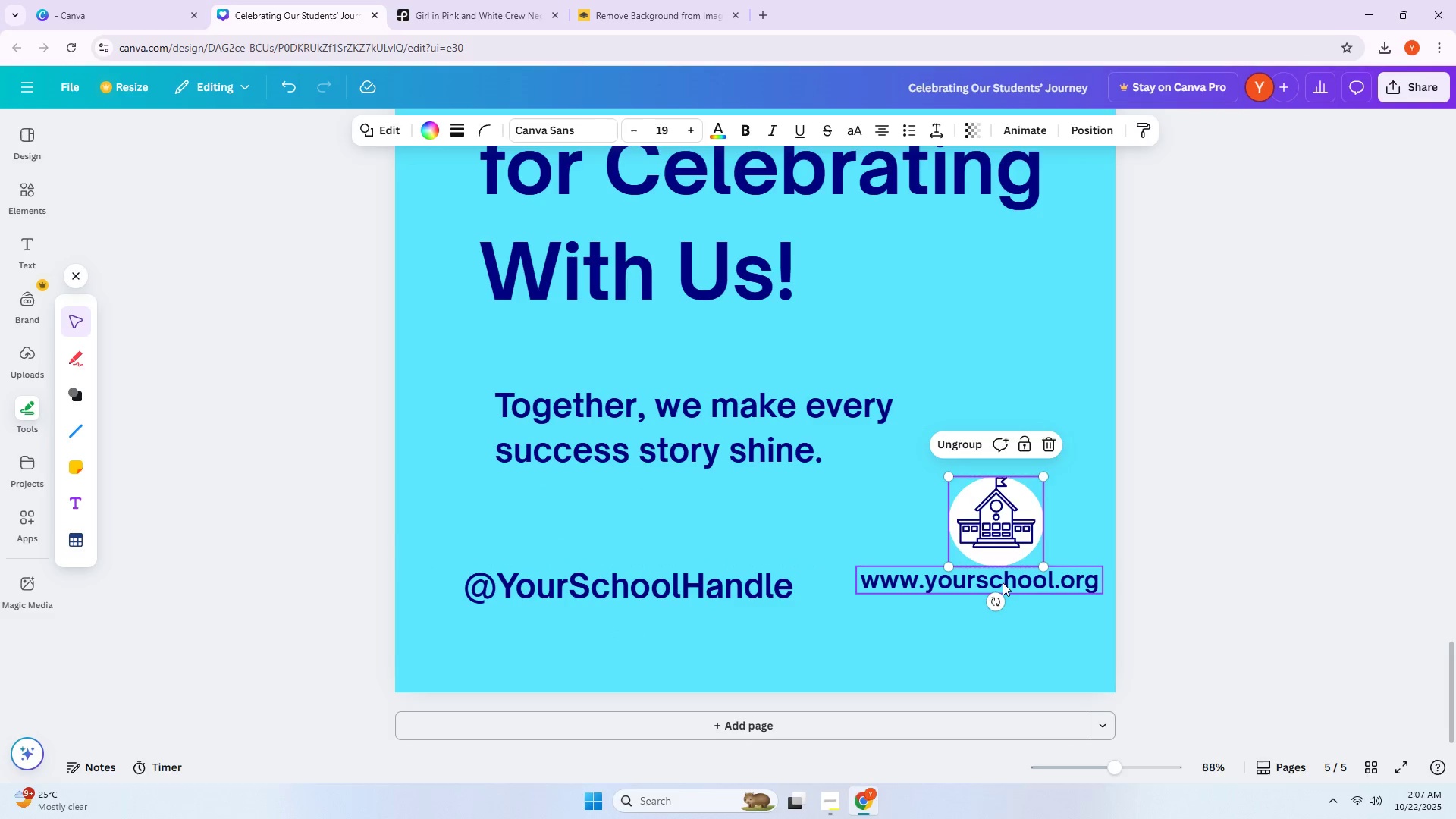 
left_click_drag(start_coordinate=[1003, 582], to_coordinate=[1006, 631])
 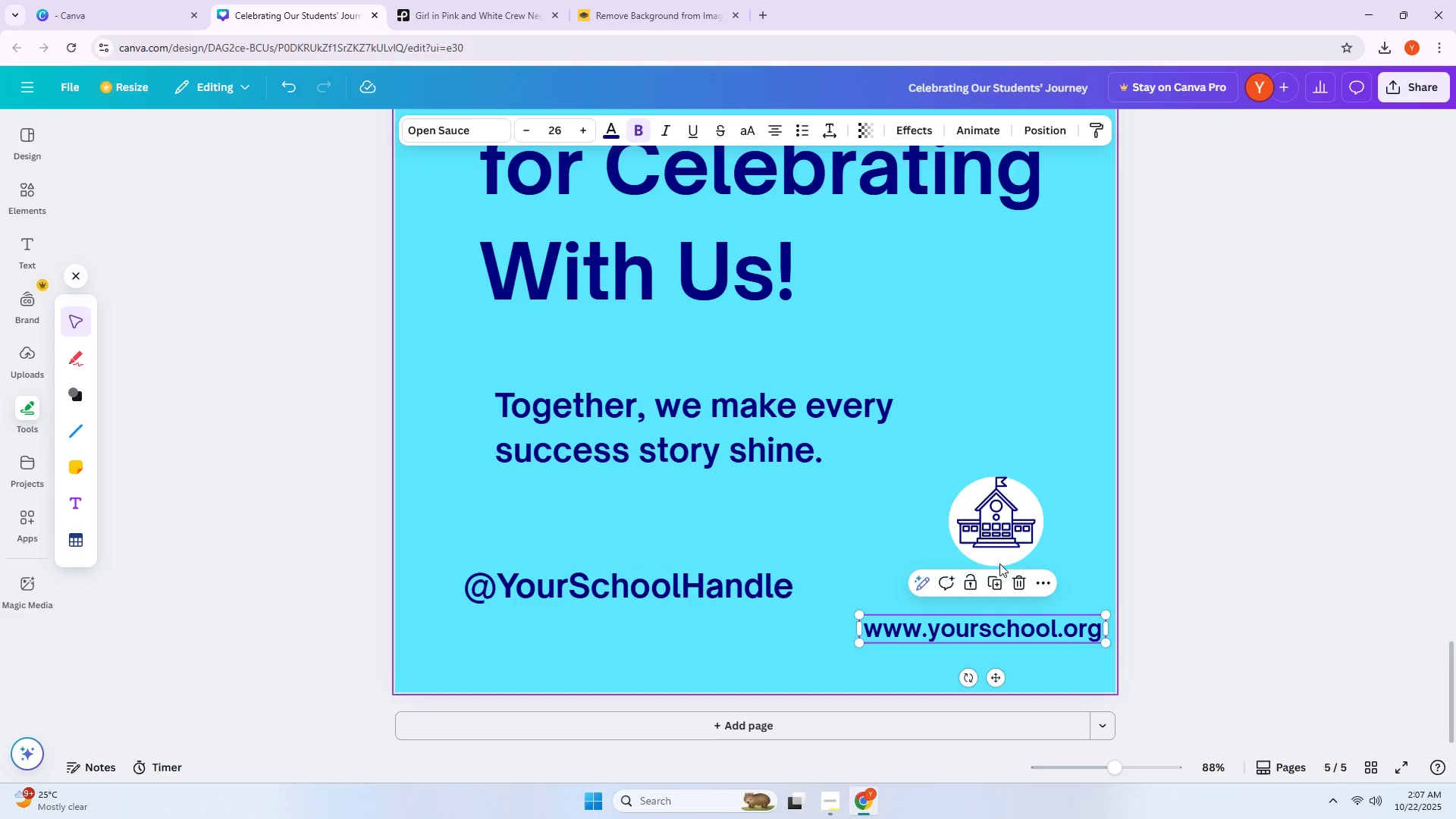 
left_click_drag(start_coordinate=[999, 561], to_coordinate=[999, 595])
 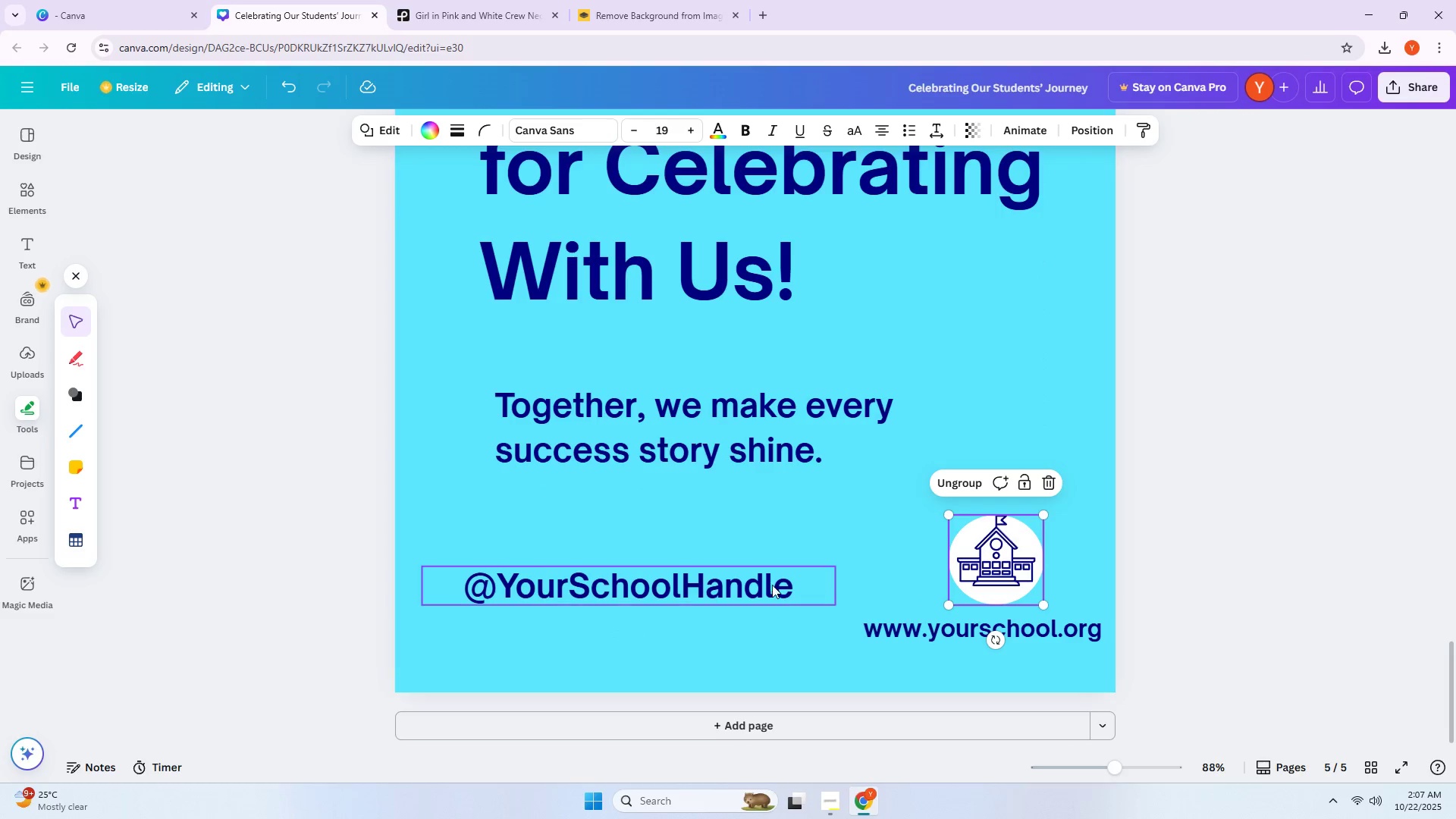 
left_click_drag(start_coordinate=[739, 579], to_coordinate=[736, 617])
 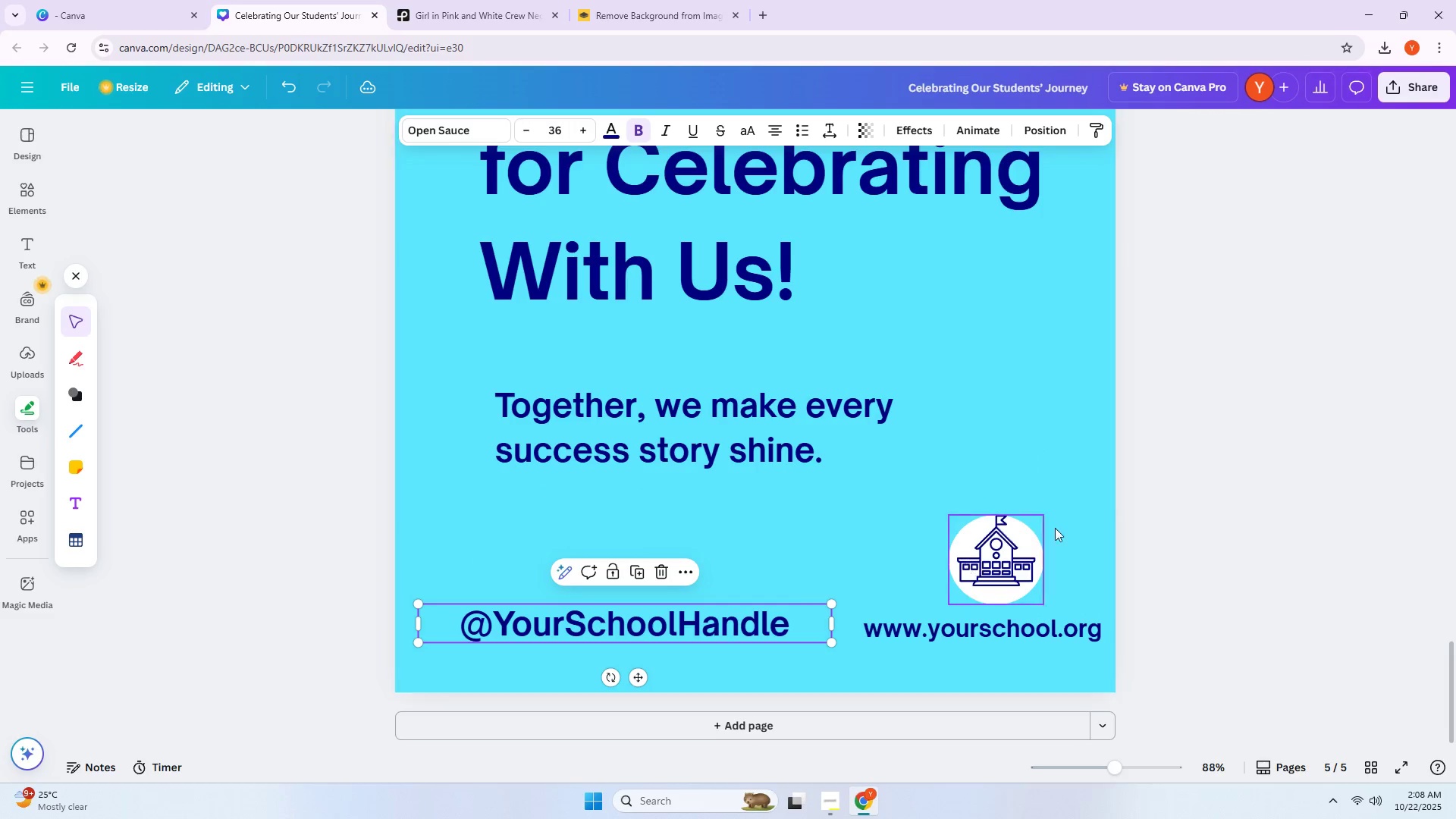 
left_click([1122, 501])
 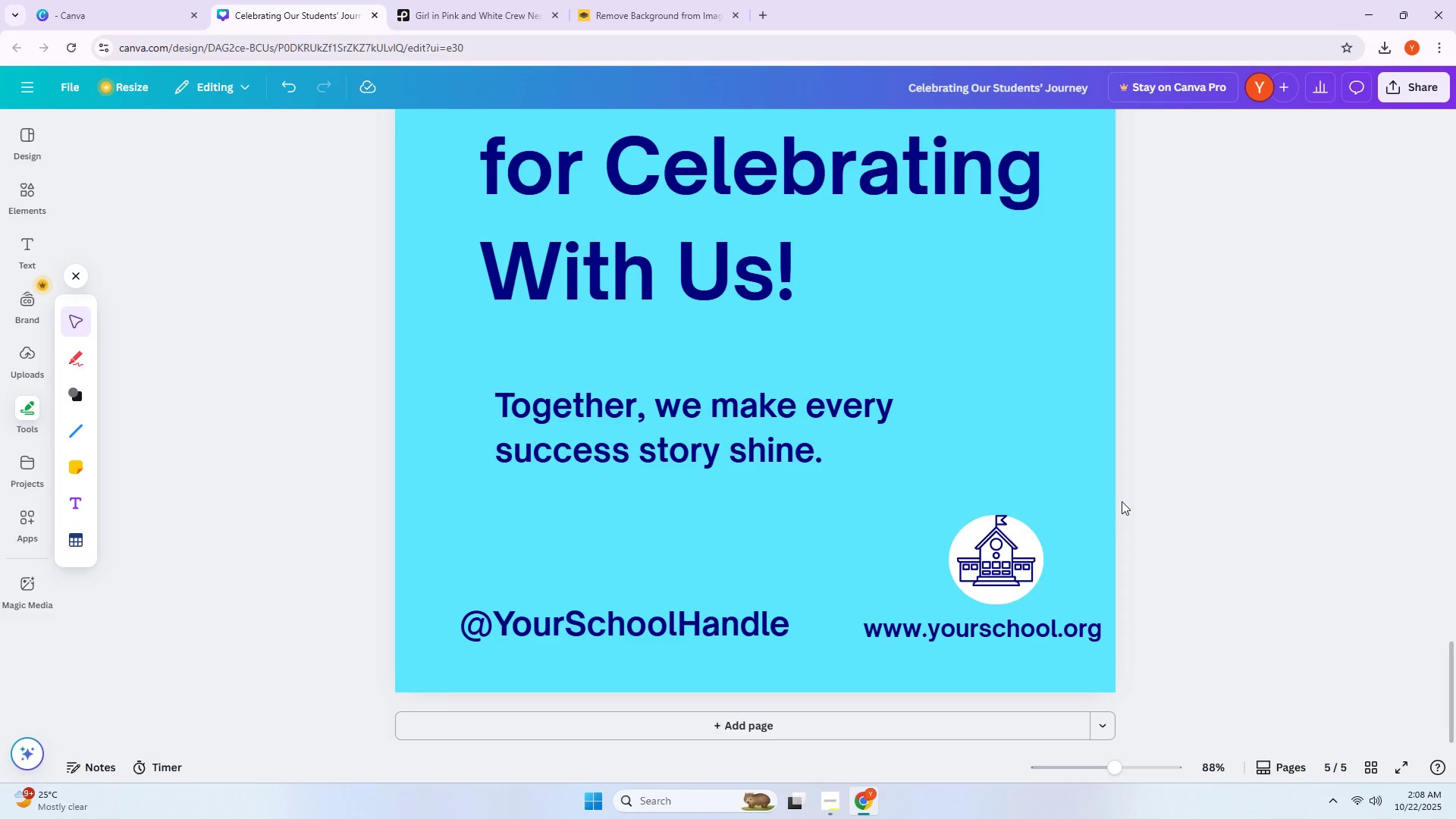 
left_click([729, 221])
 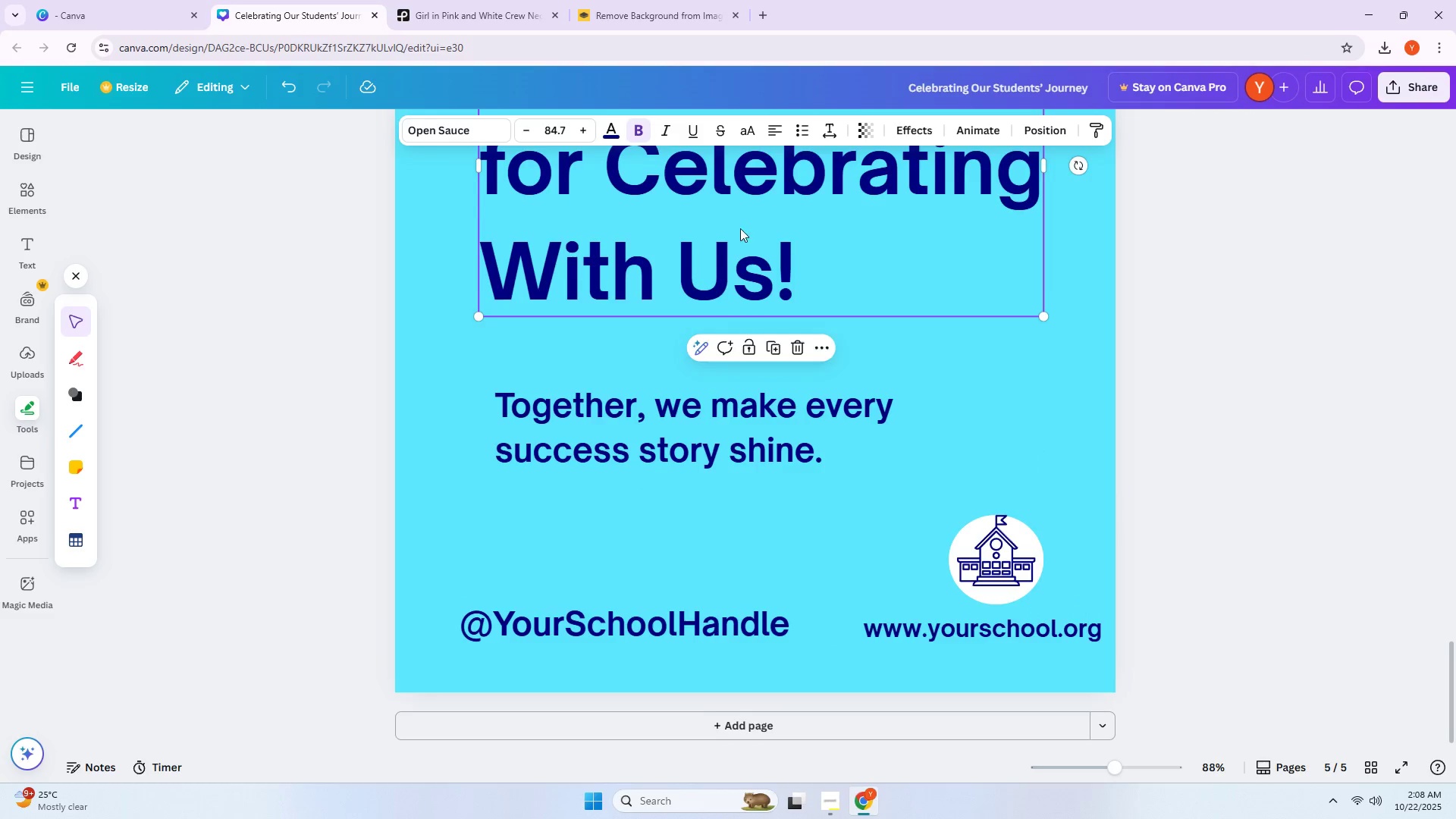 
scroll: coordinate [748, 235], scroll_direction: up, amount: 4.0
 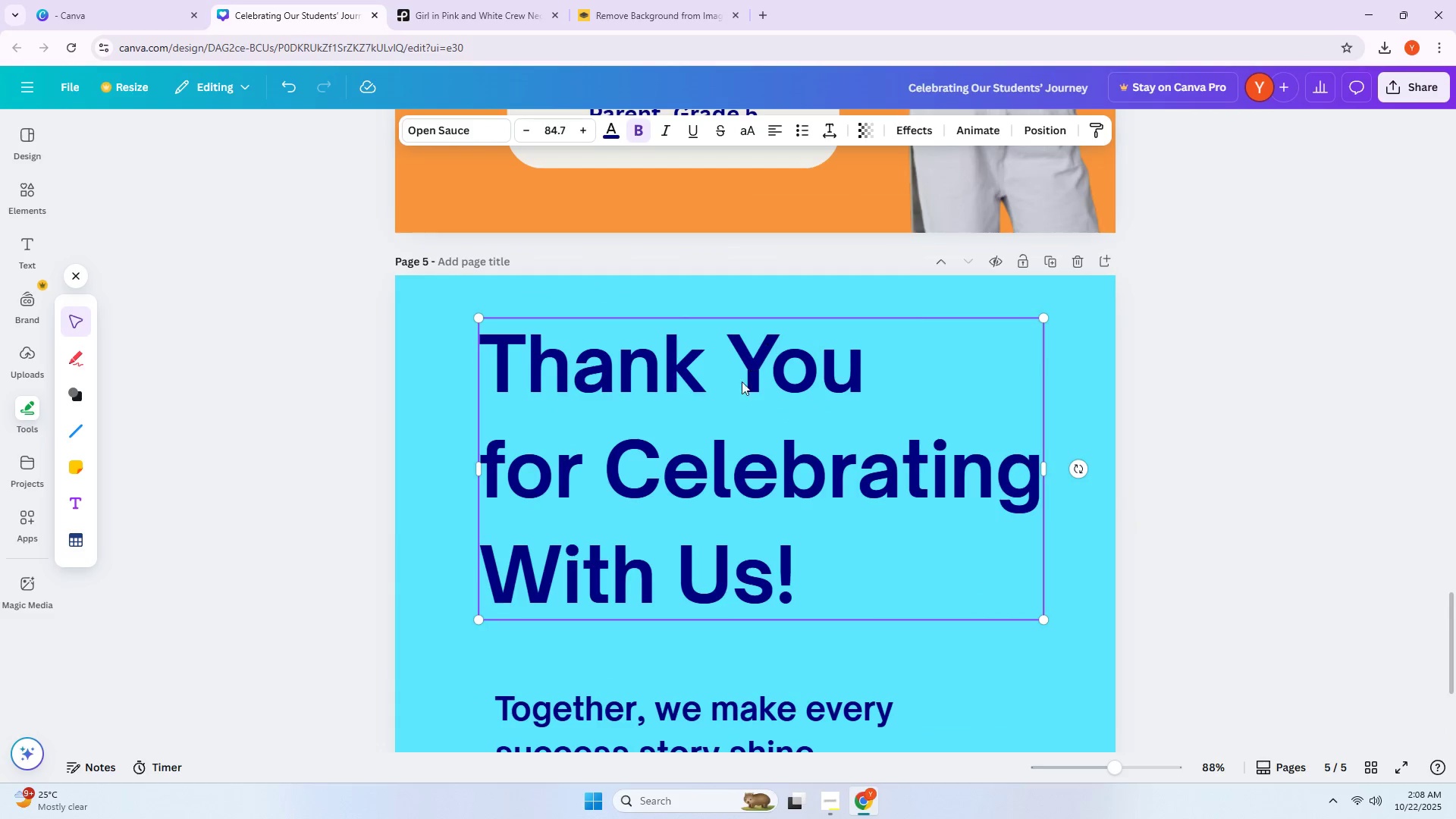 
scroll: coordinate [736, 391], scroll_direction: down, amount: 3.0
 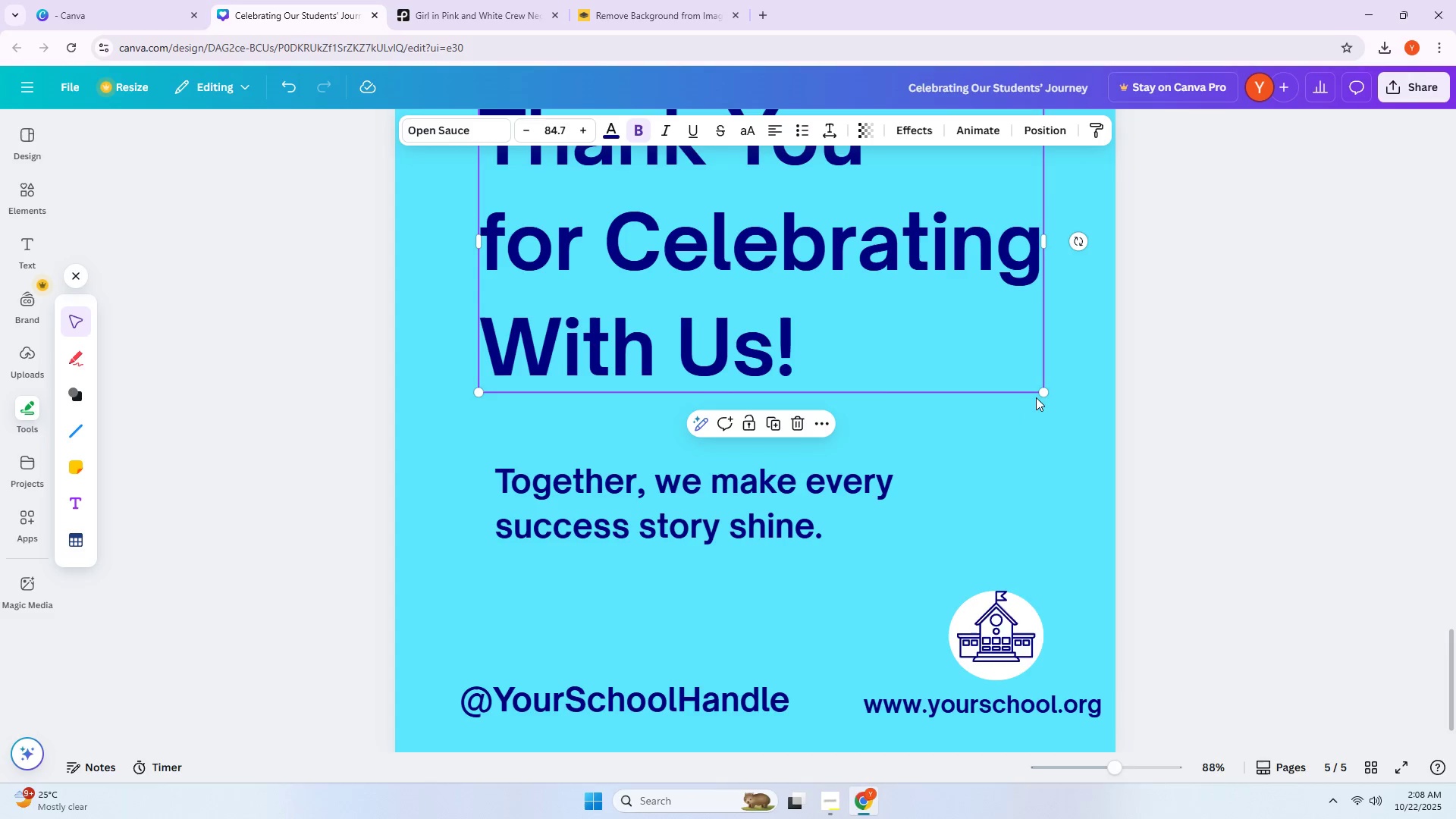 
left_click_drag(start_coordinate=[1037, 395], to_coordinate=[1072, 428])
 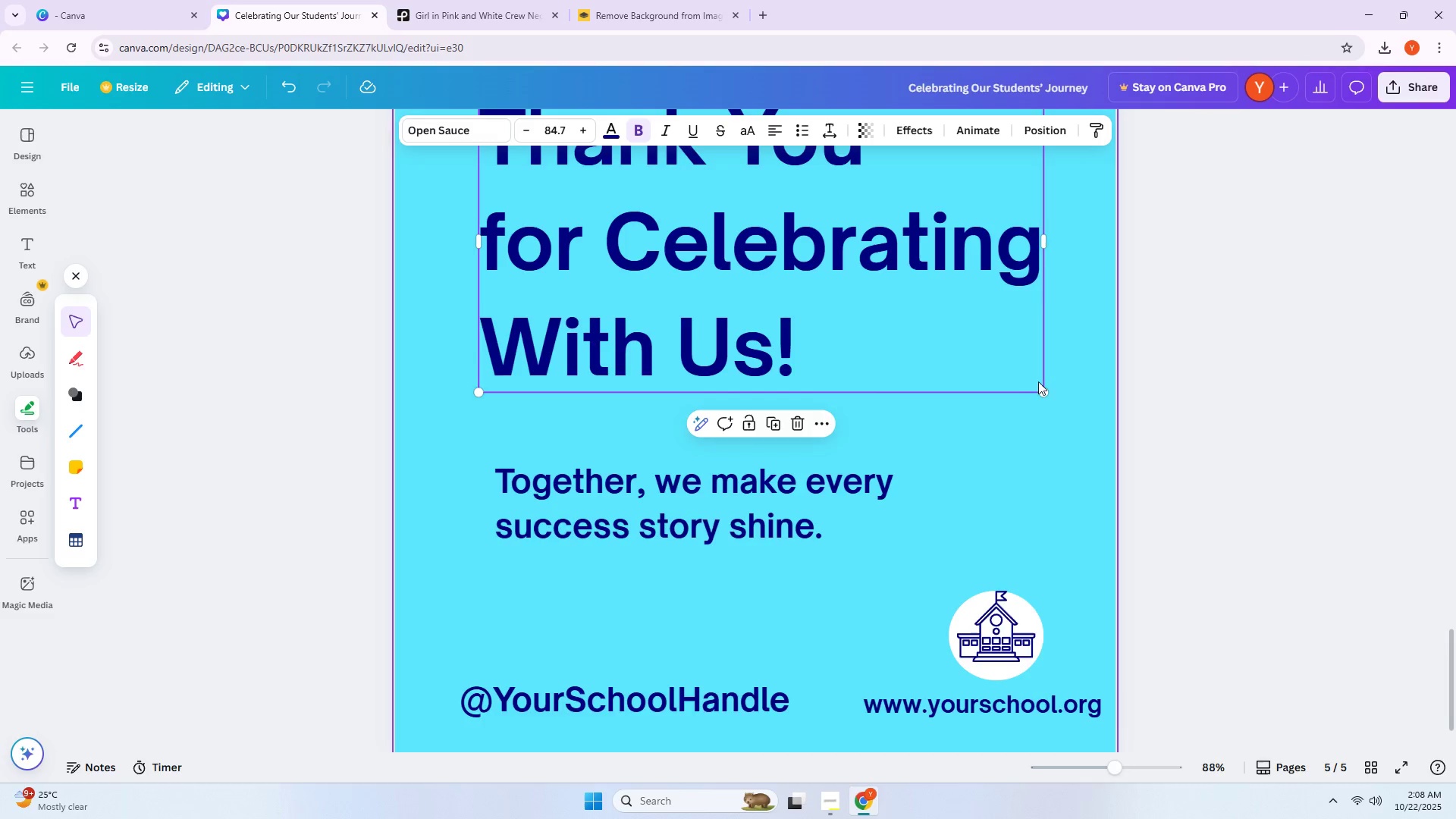 
left_click([1037, 381])
 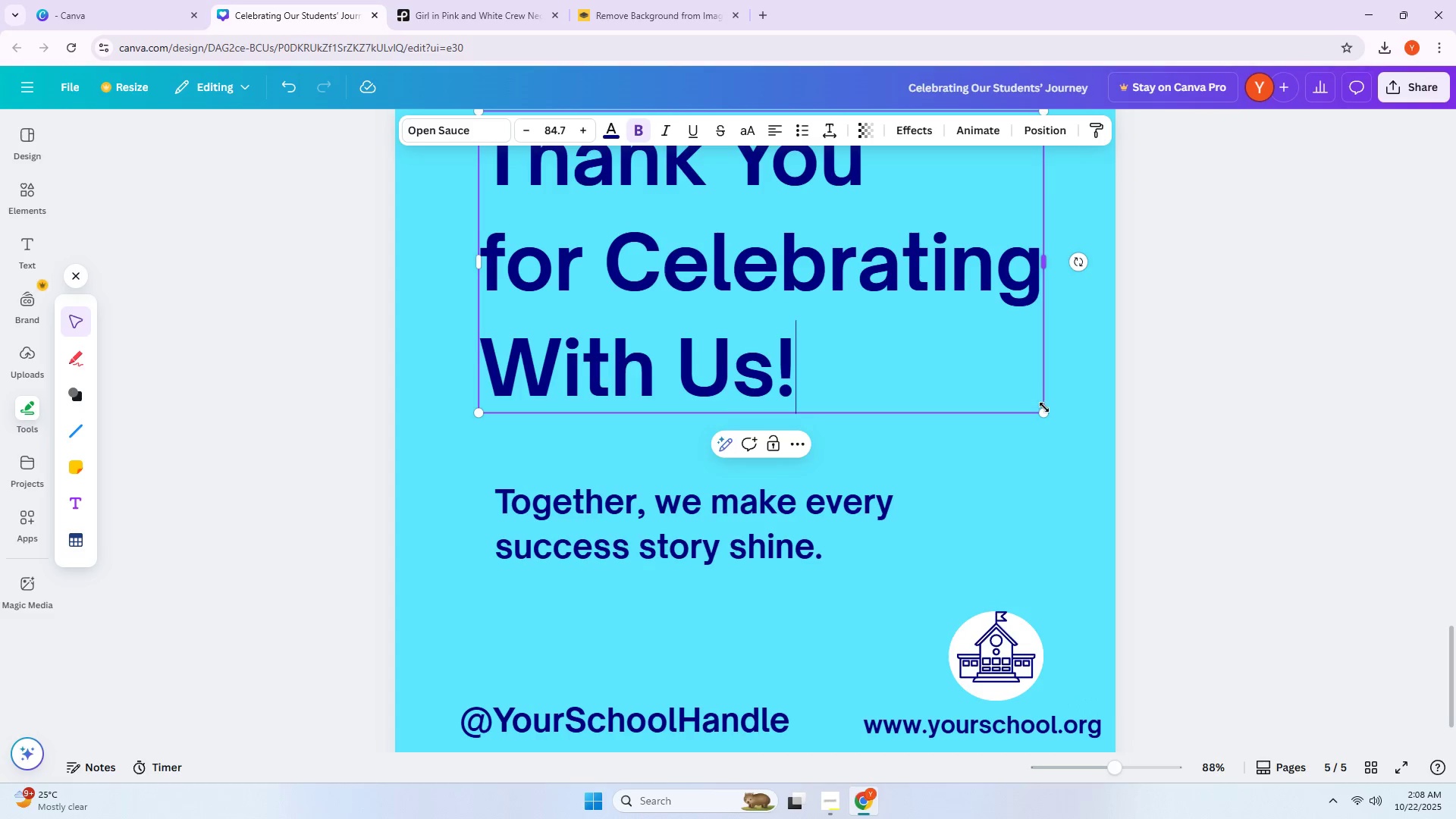 
left_click_drag(start_coordinate=[1043, 413], to_coordinate=[1120, 503])
 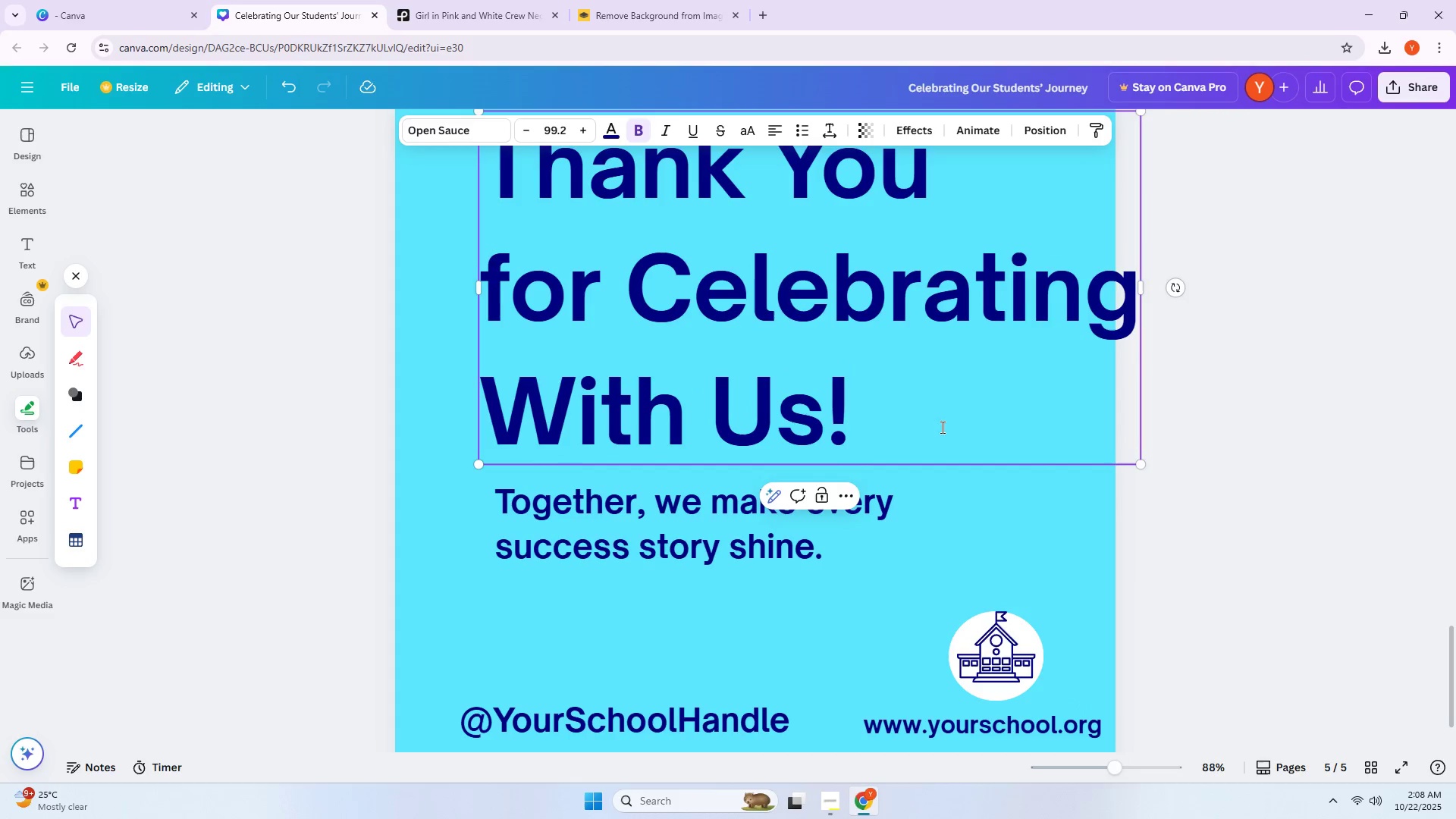 
left_click_drag(start_coordinate=[940, 426], to_coordinate=[866, 425])
 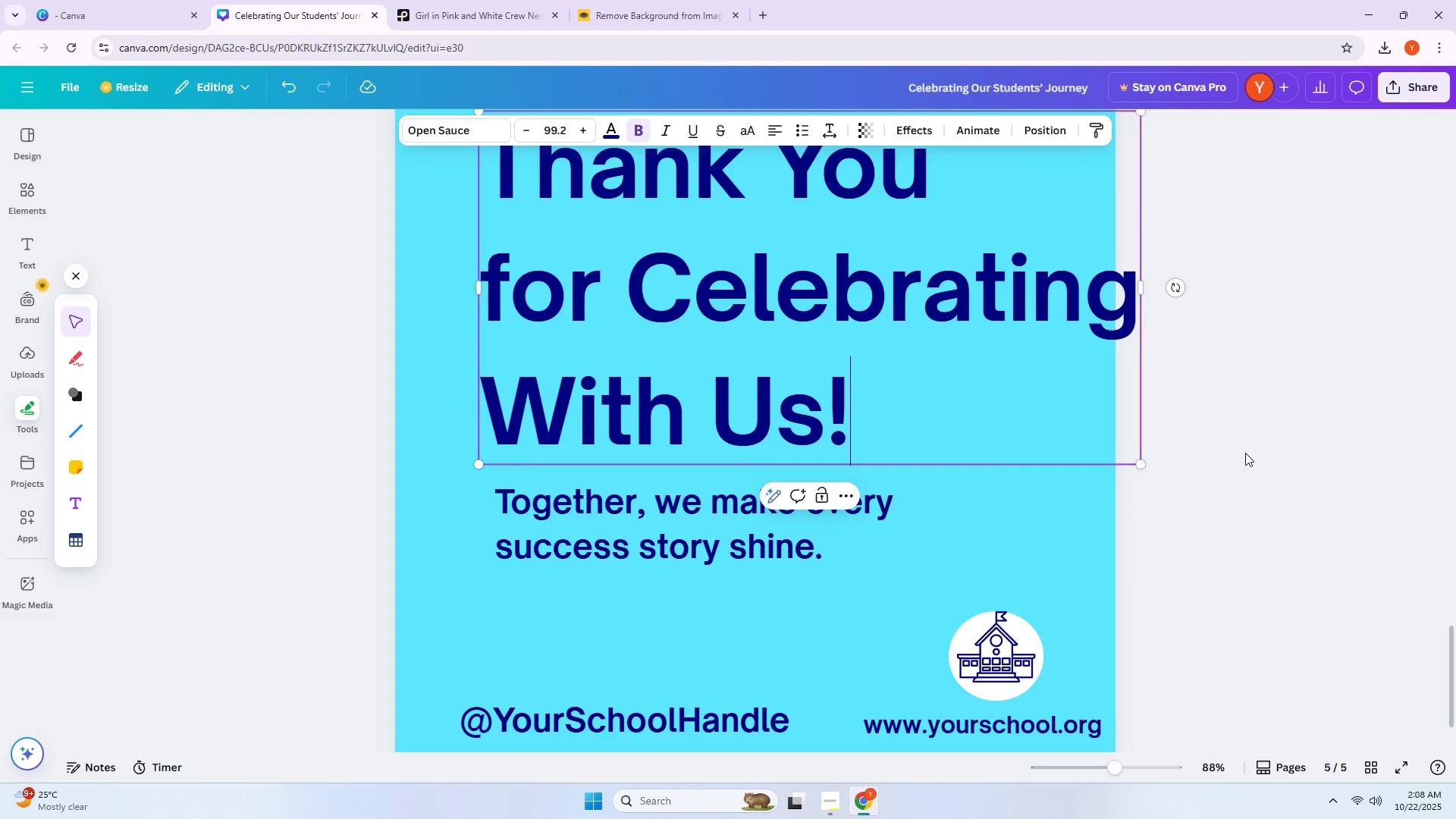 
left_click([1245, 453])
 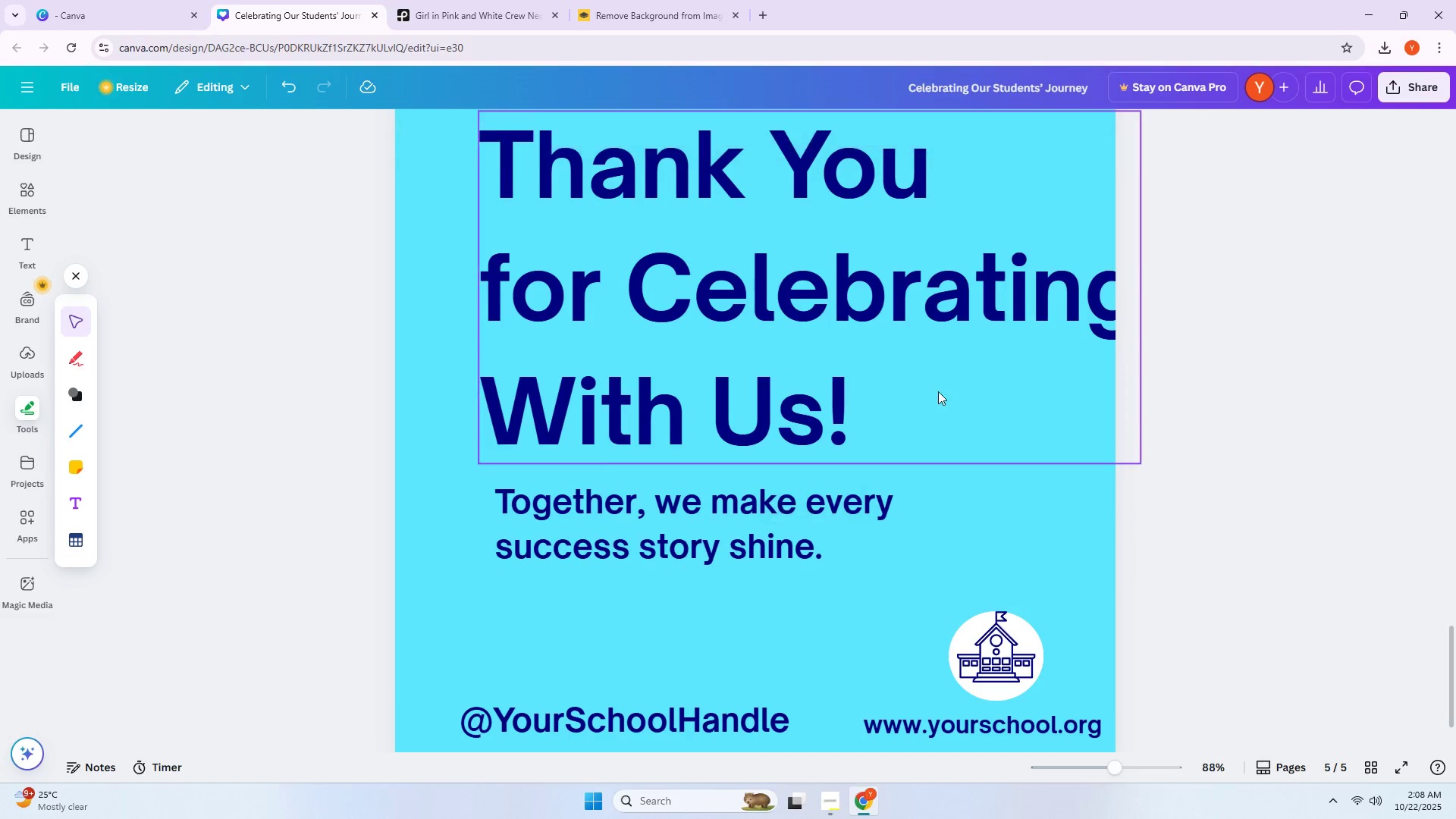 
left_click_drag(start_coordinate=[825, 351], to_coordinate=[771, 354])
 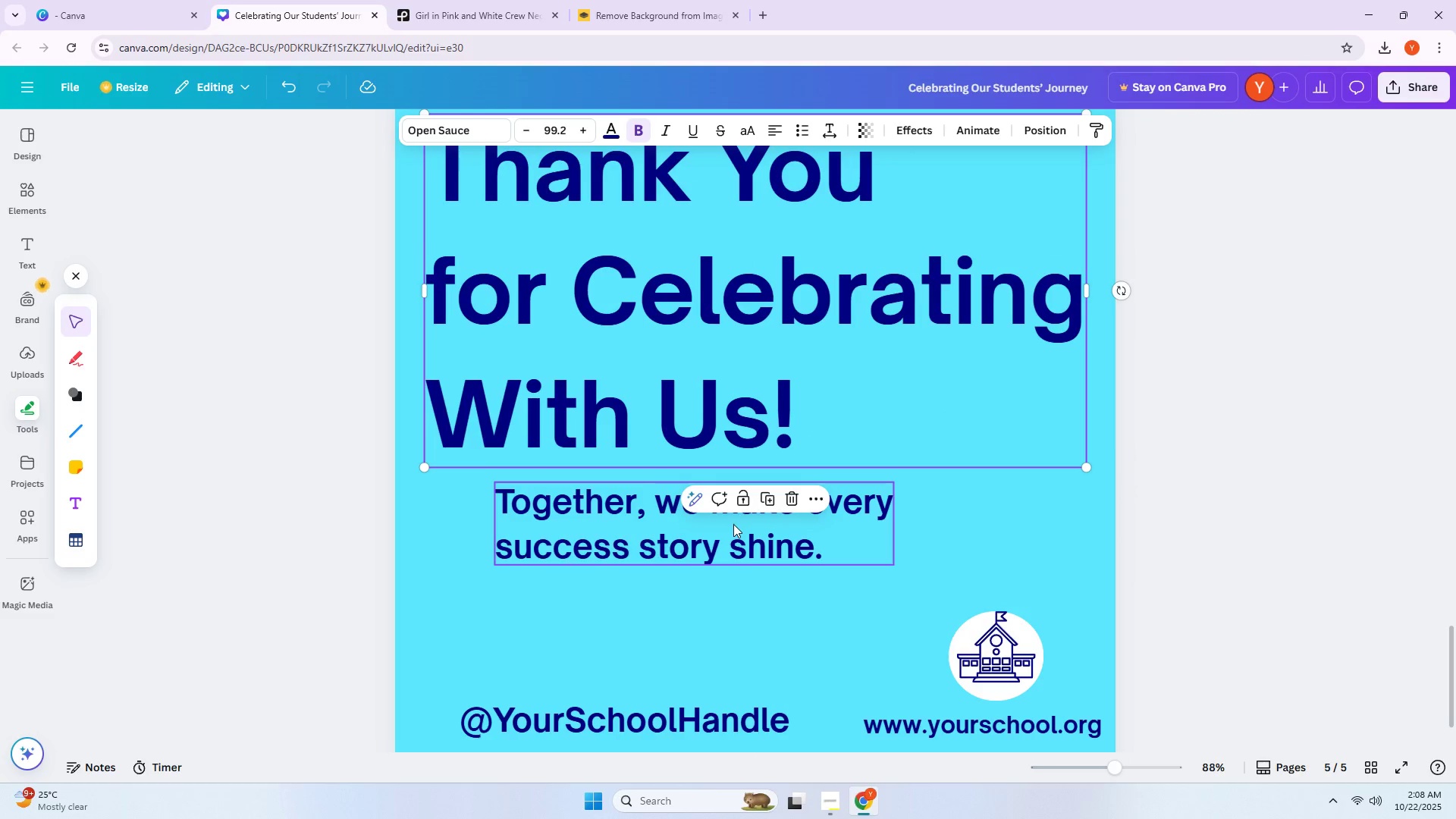 
left_click_drag(start_coordinate=[669, 379], to_coordinate=[682, 382])
 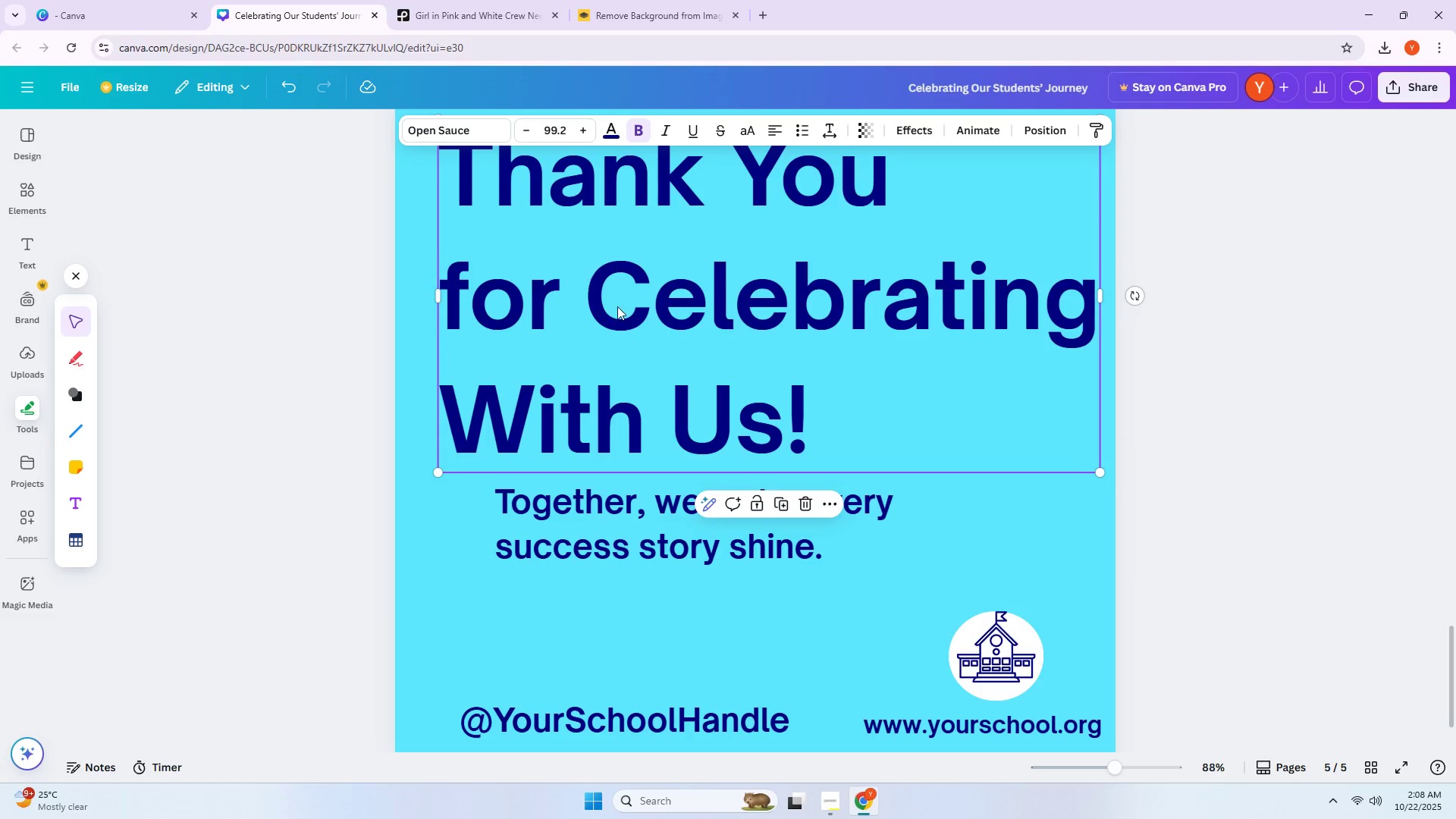 
scroll: coordinate [616, 303], scroll_direction: up, amount: 1.0
 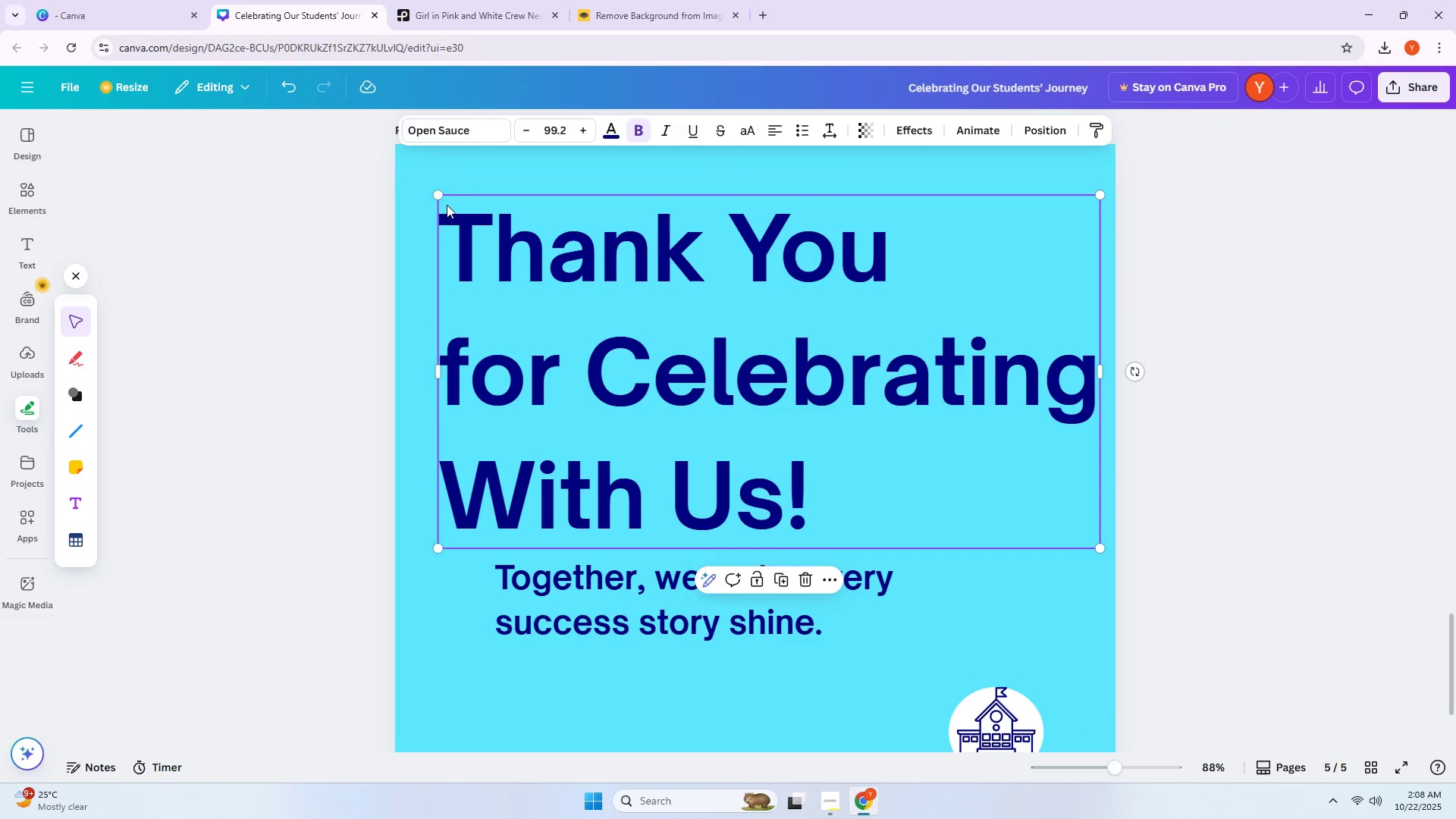 
left_click_drag(start_coordinate=[441, 198], to_coordinate=[477, 220])
 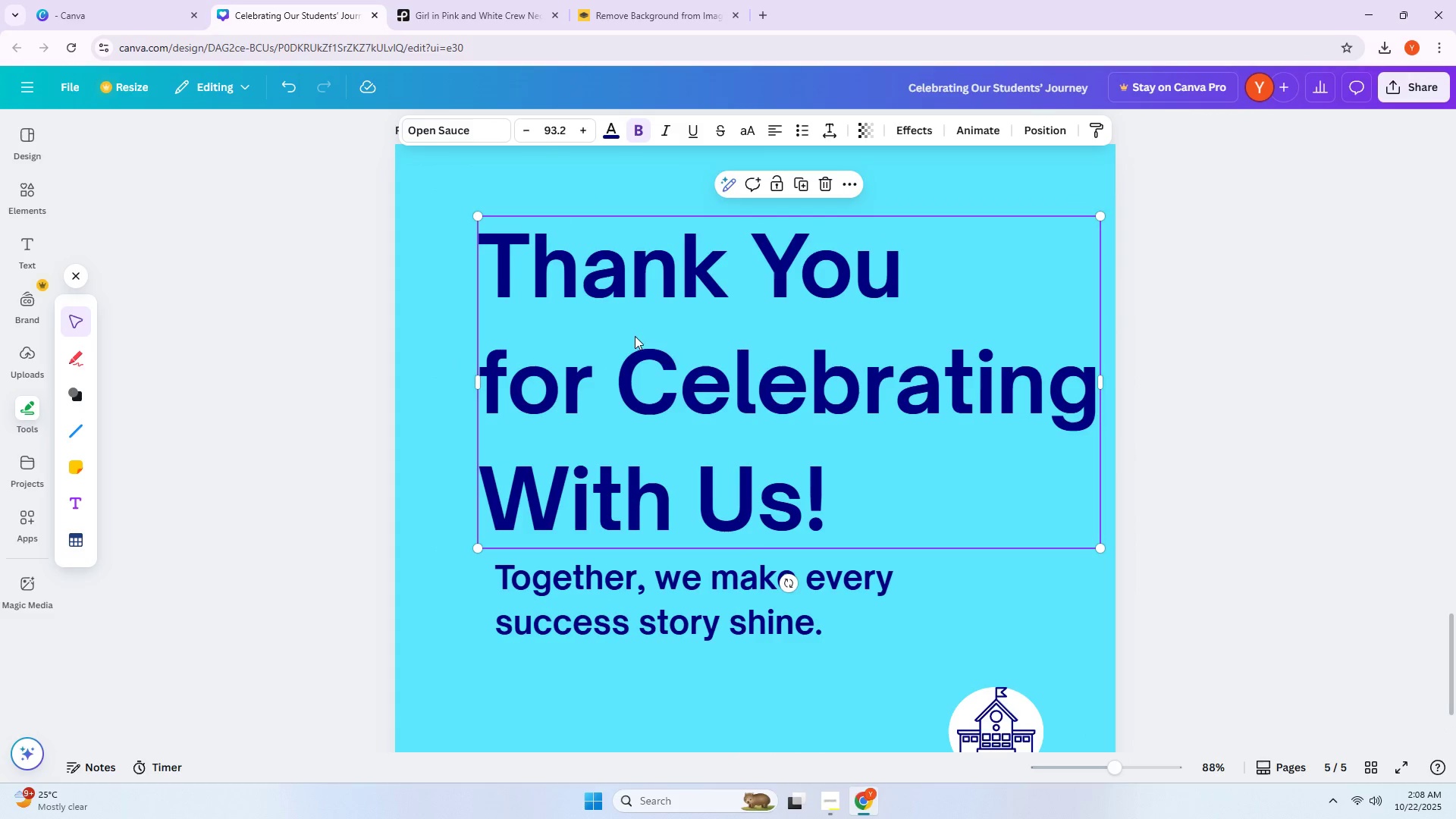 
left_click_drag(start_coordinate=[660, 353], to_coordinate=[653, 305])
 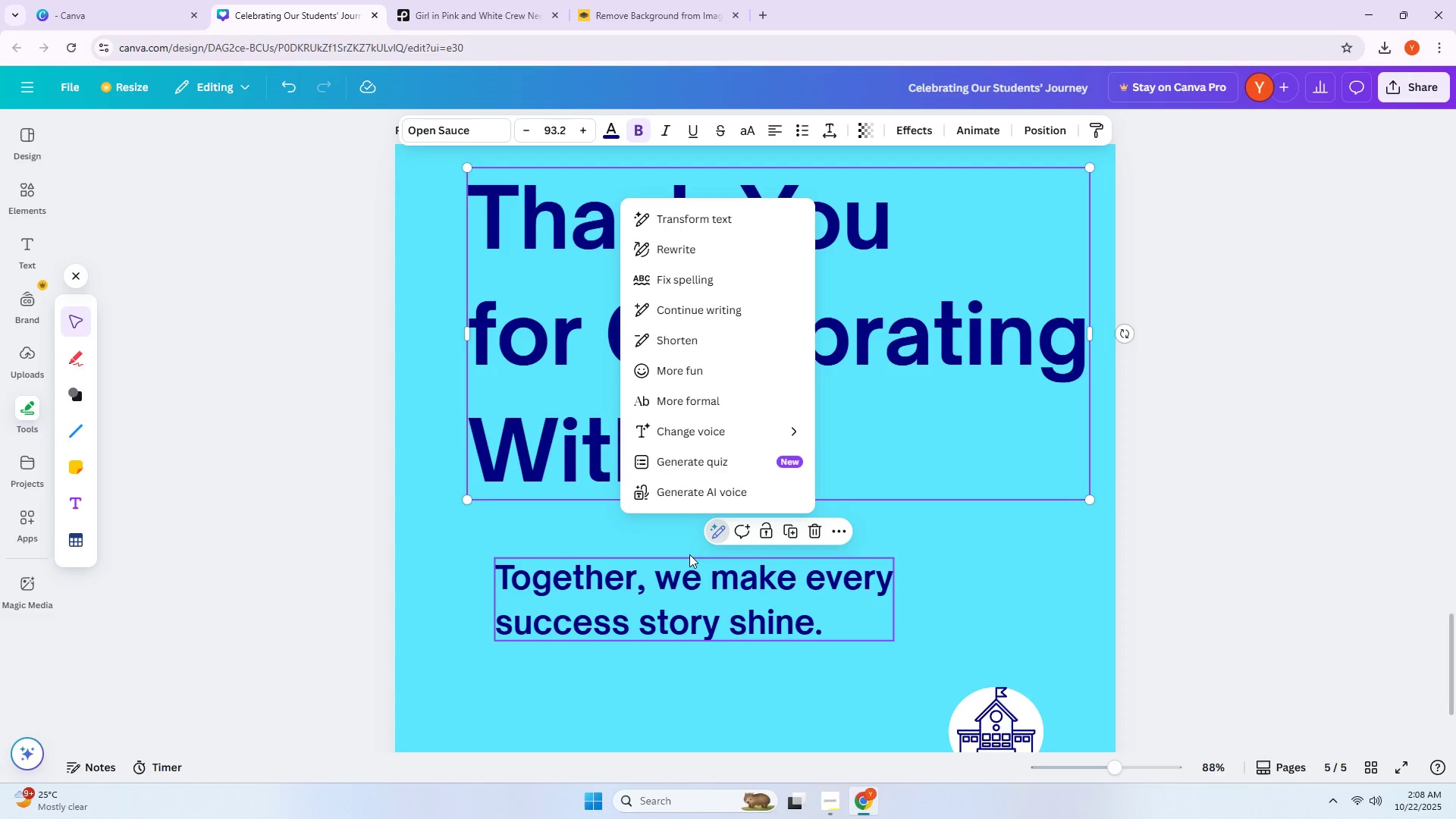 
left_click([689, 586])
 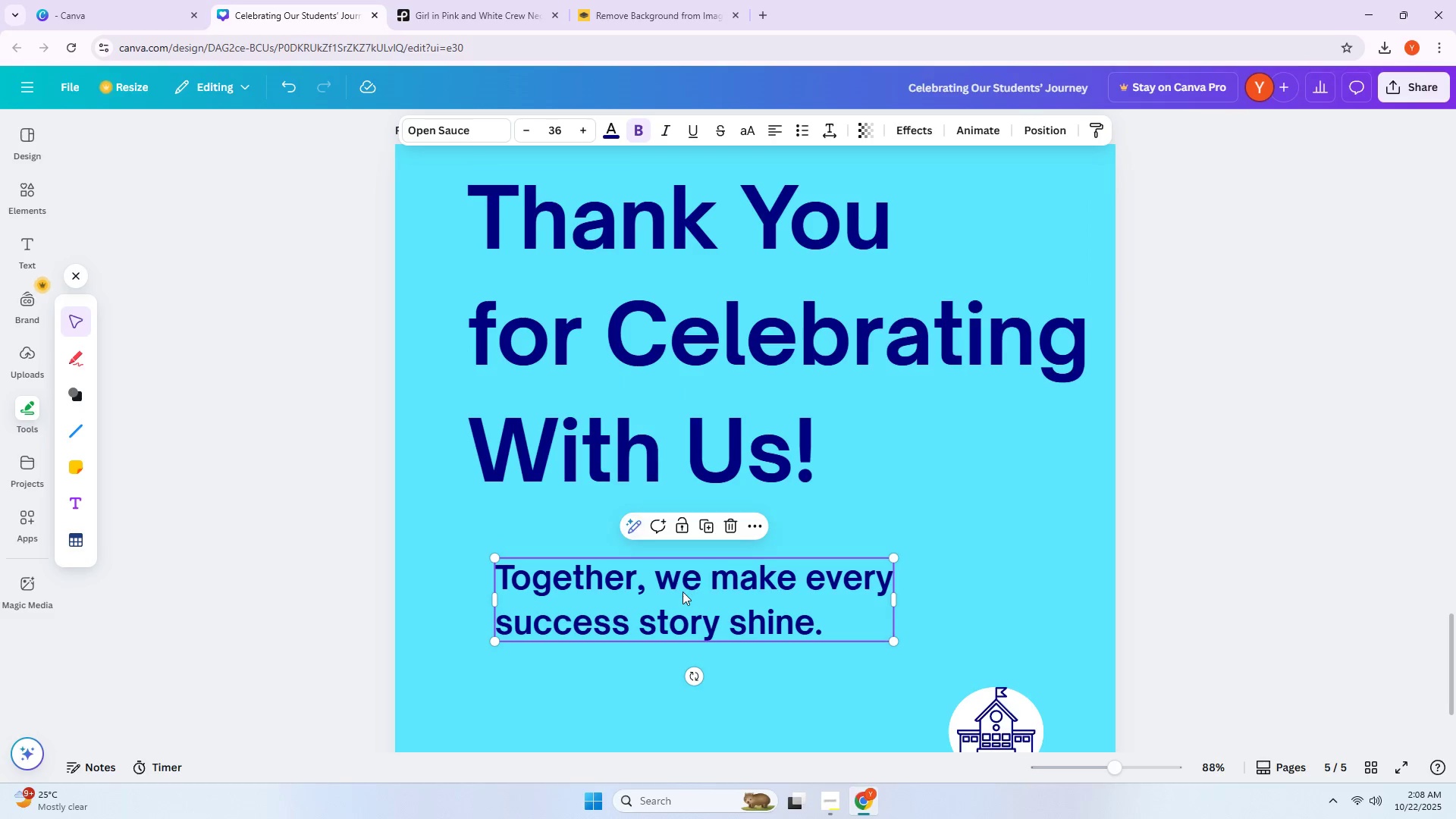 
left_click_drag(start_coordinate=[661, 599], to_coordinate=[633, 567])
 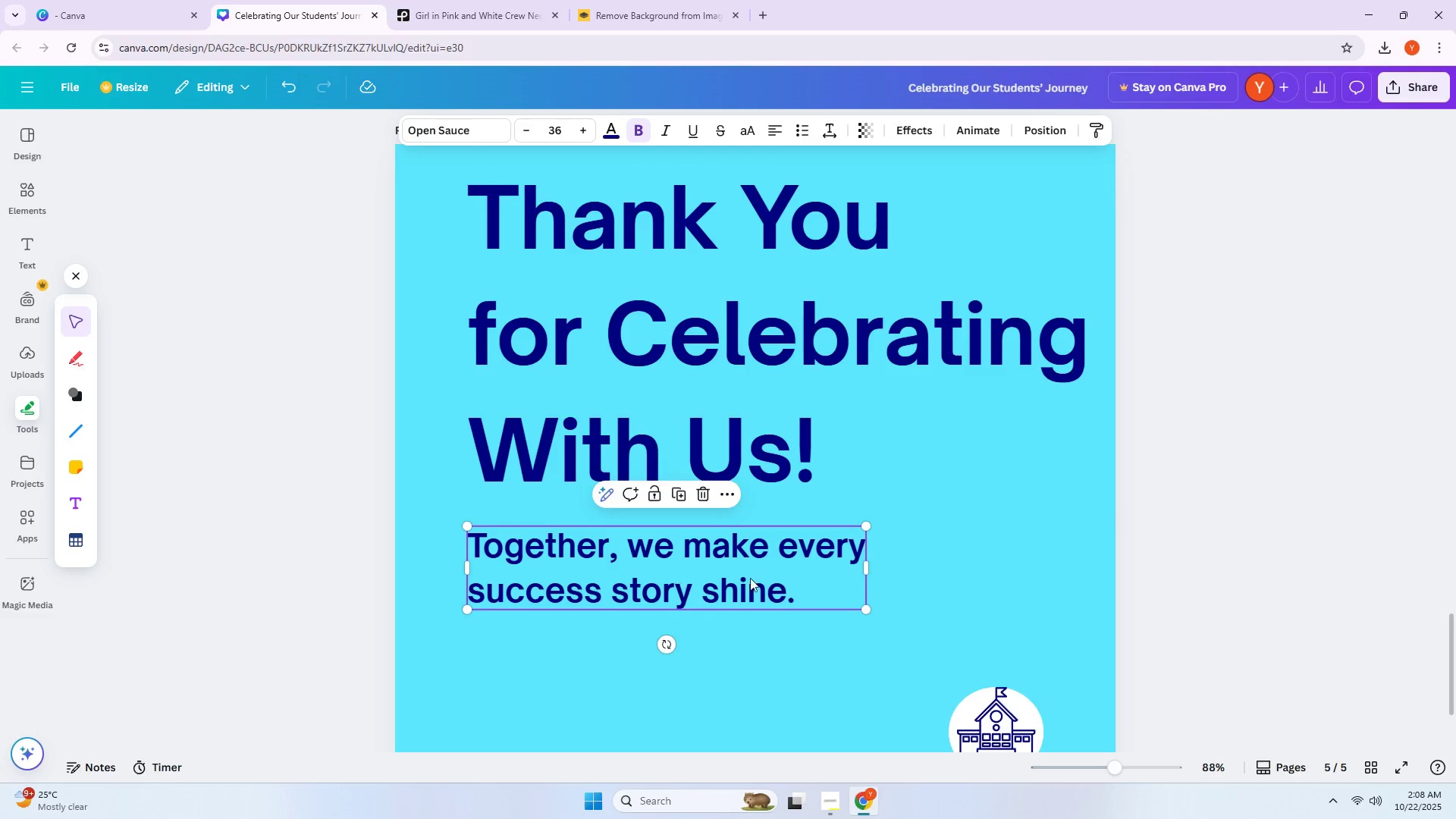 
scroll: coordinate [763, 574], scroll_direction: down, amount: 5.0
 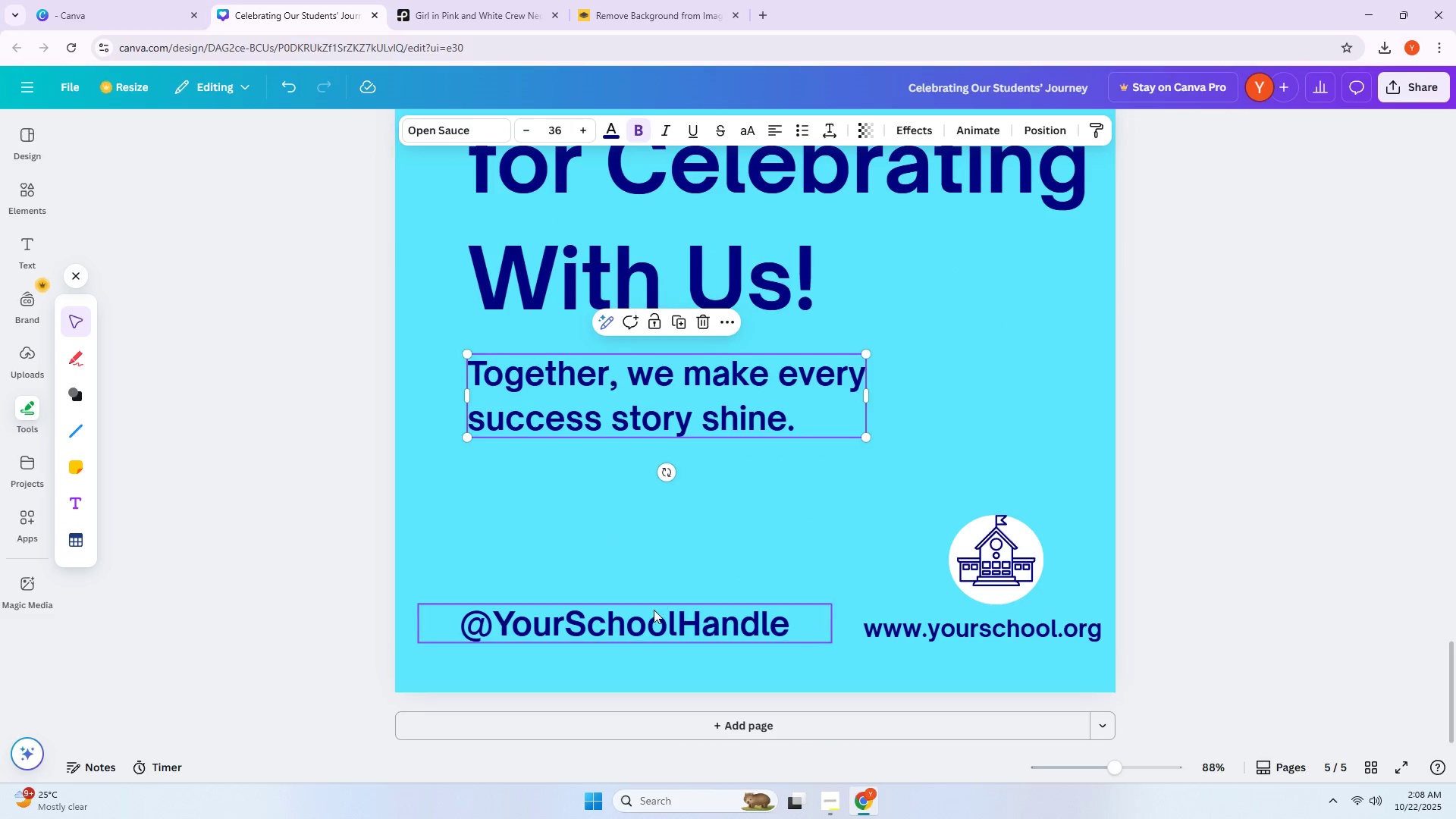 
left_click_drag(start_coordinate=[654, 614], to_coordinate=[646, 615])
 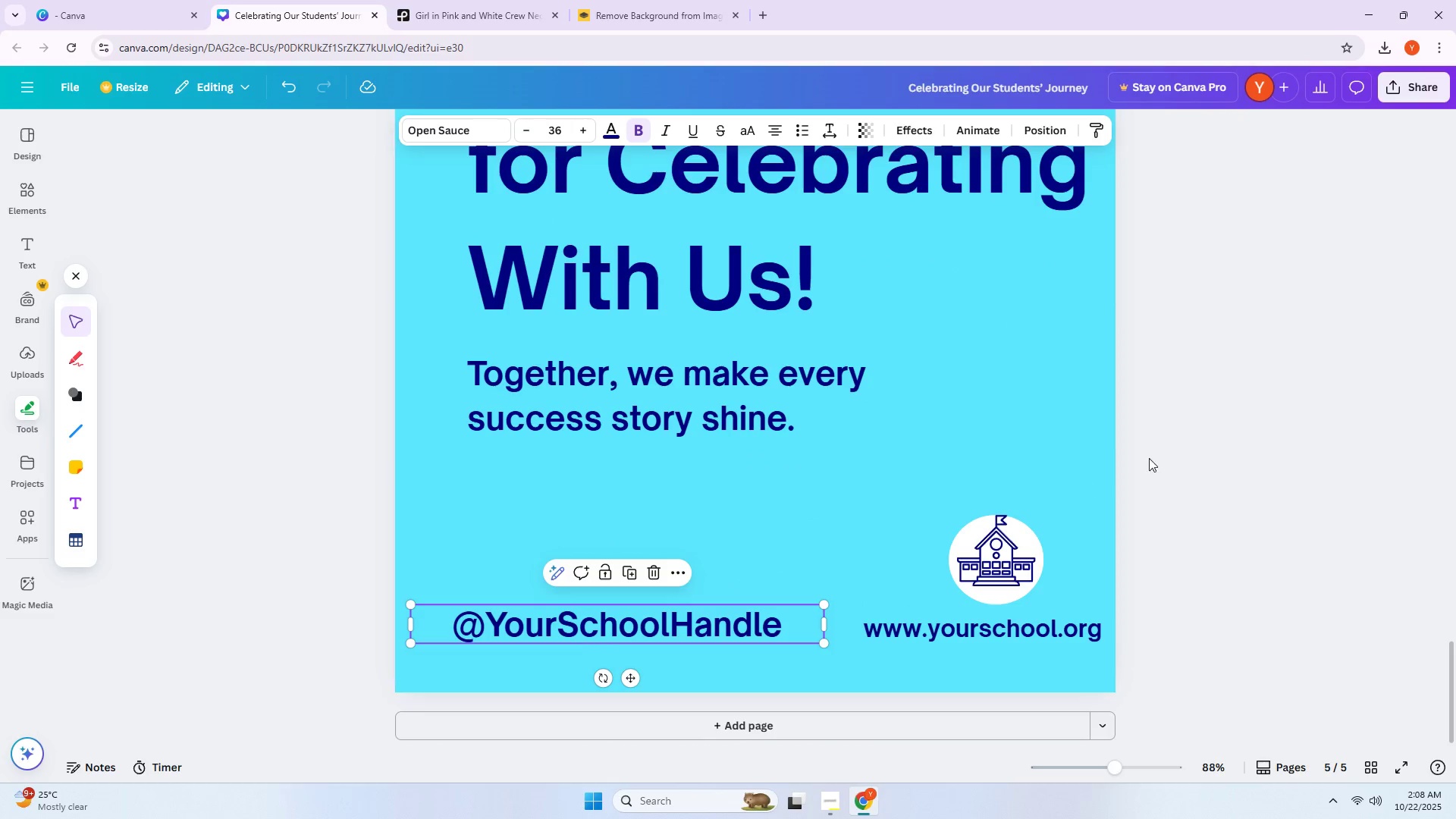 
left_click([1150, 457])
 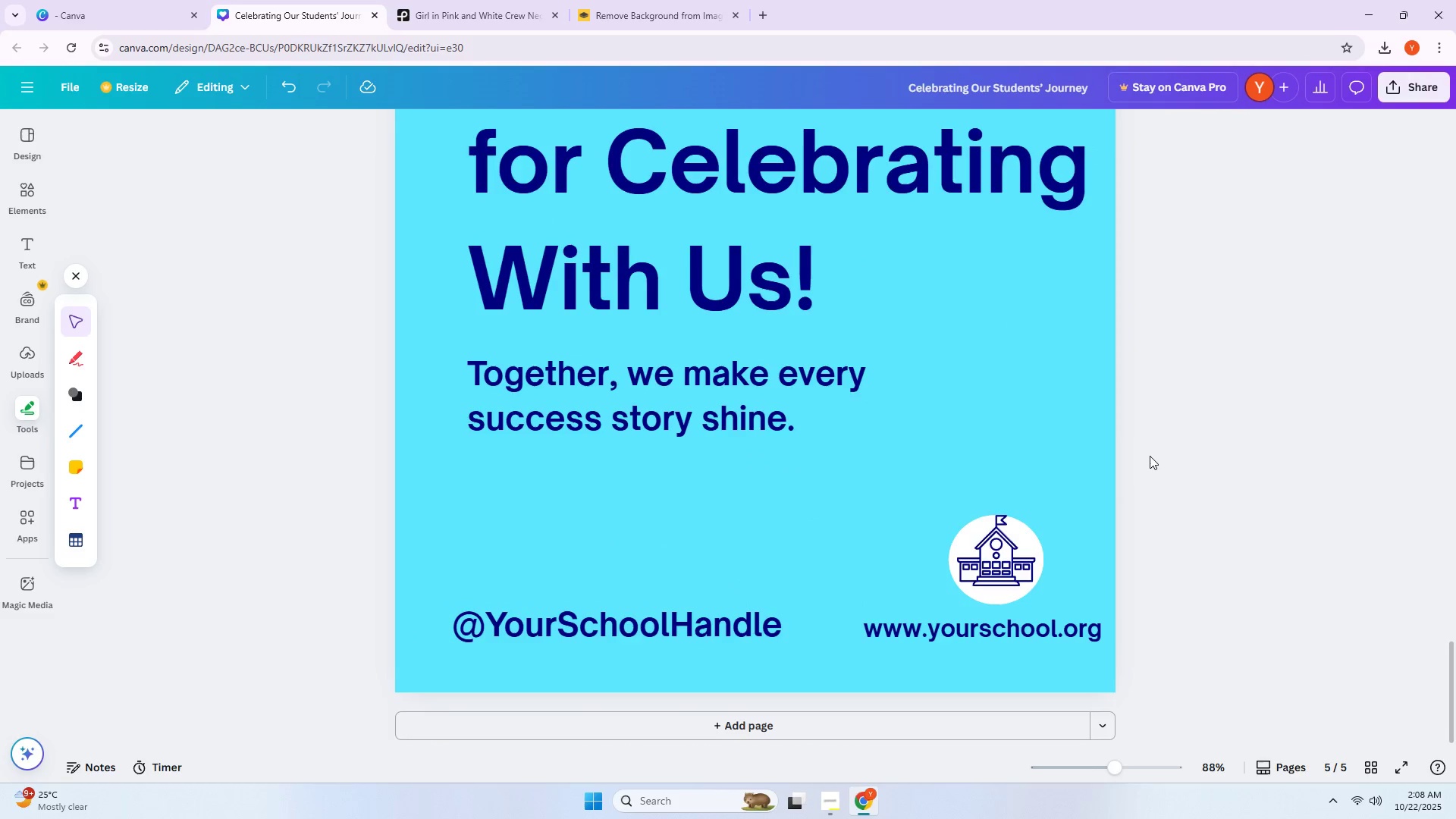 
scroll: coordinate [1141, 450], scroll_direction: up, amount: 24.0
 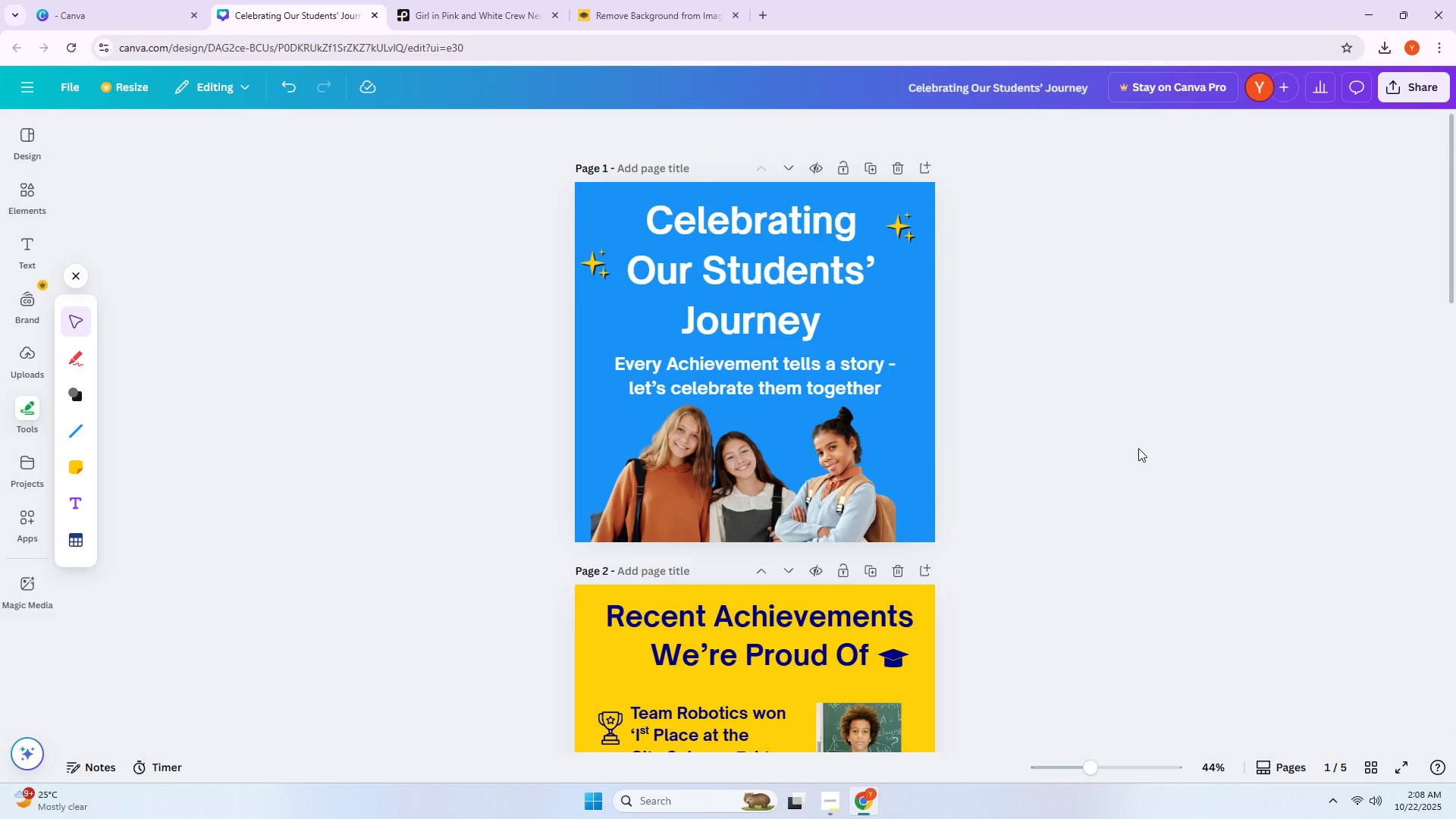 
hold_key(key=ControlLeft, duration=0.5)
 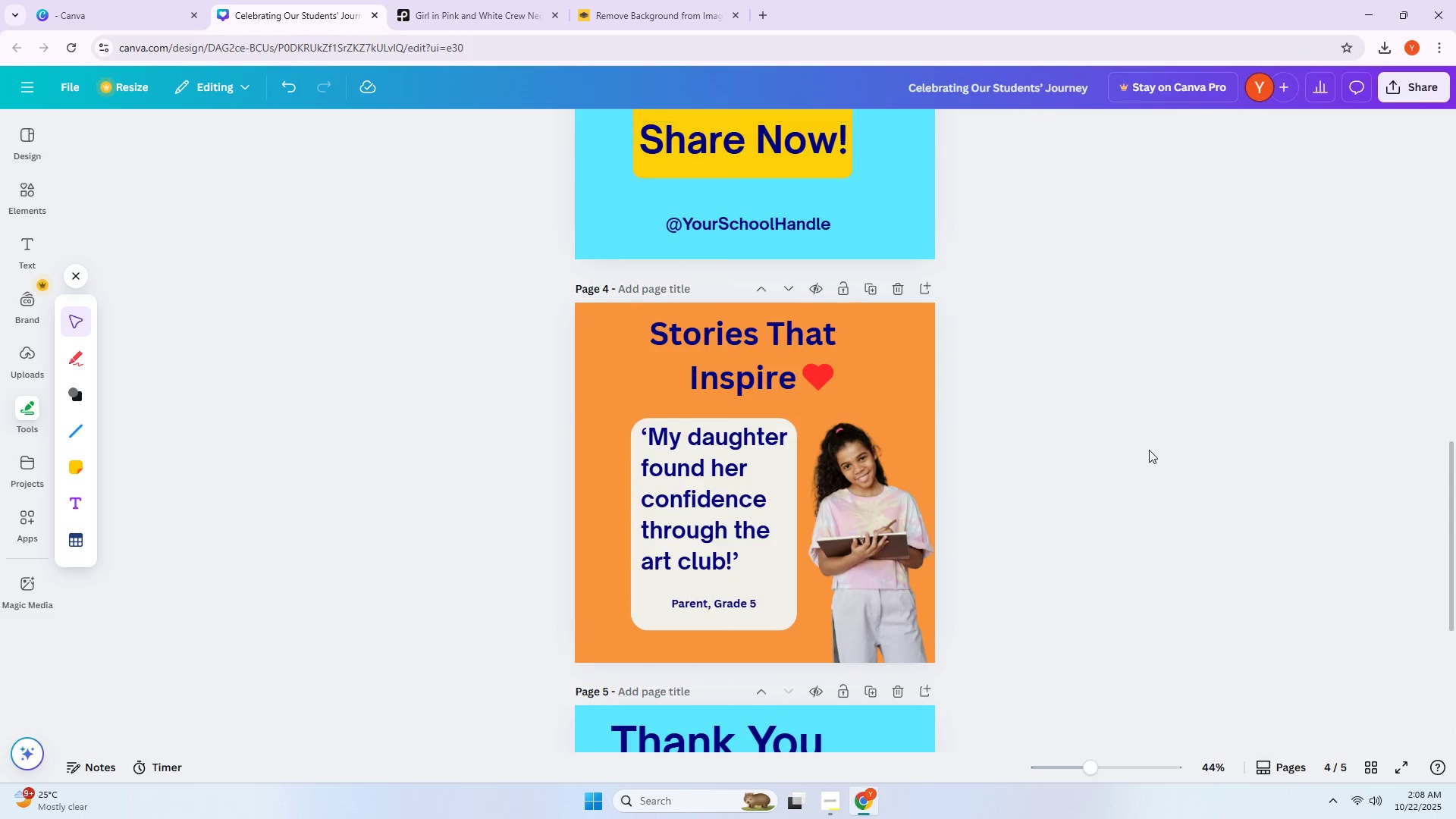 
scroll: coordinate [1138, 448], scroll_direction: down, amount: 9.0
 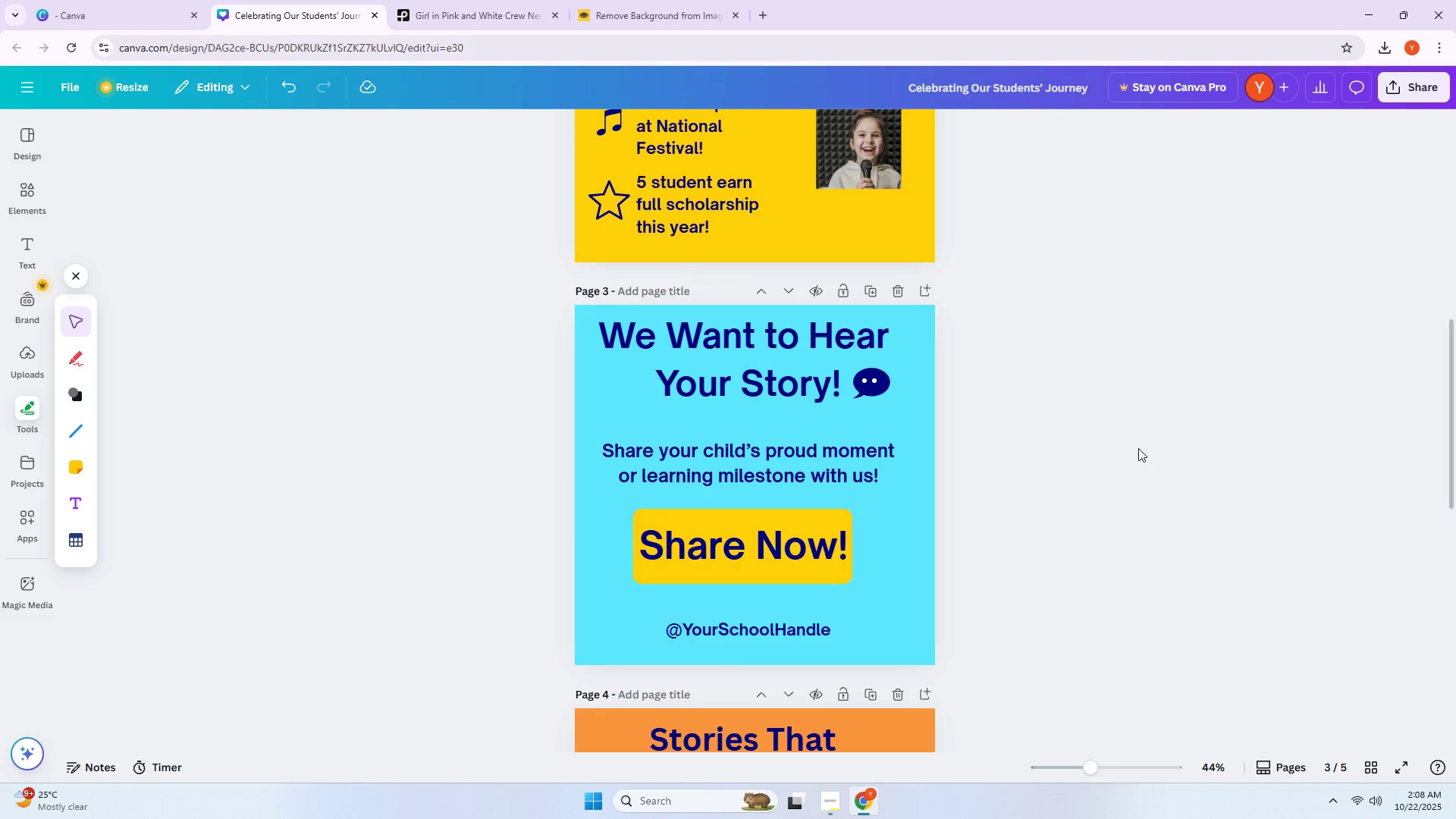 
wait(5.47)
 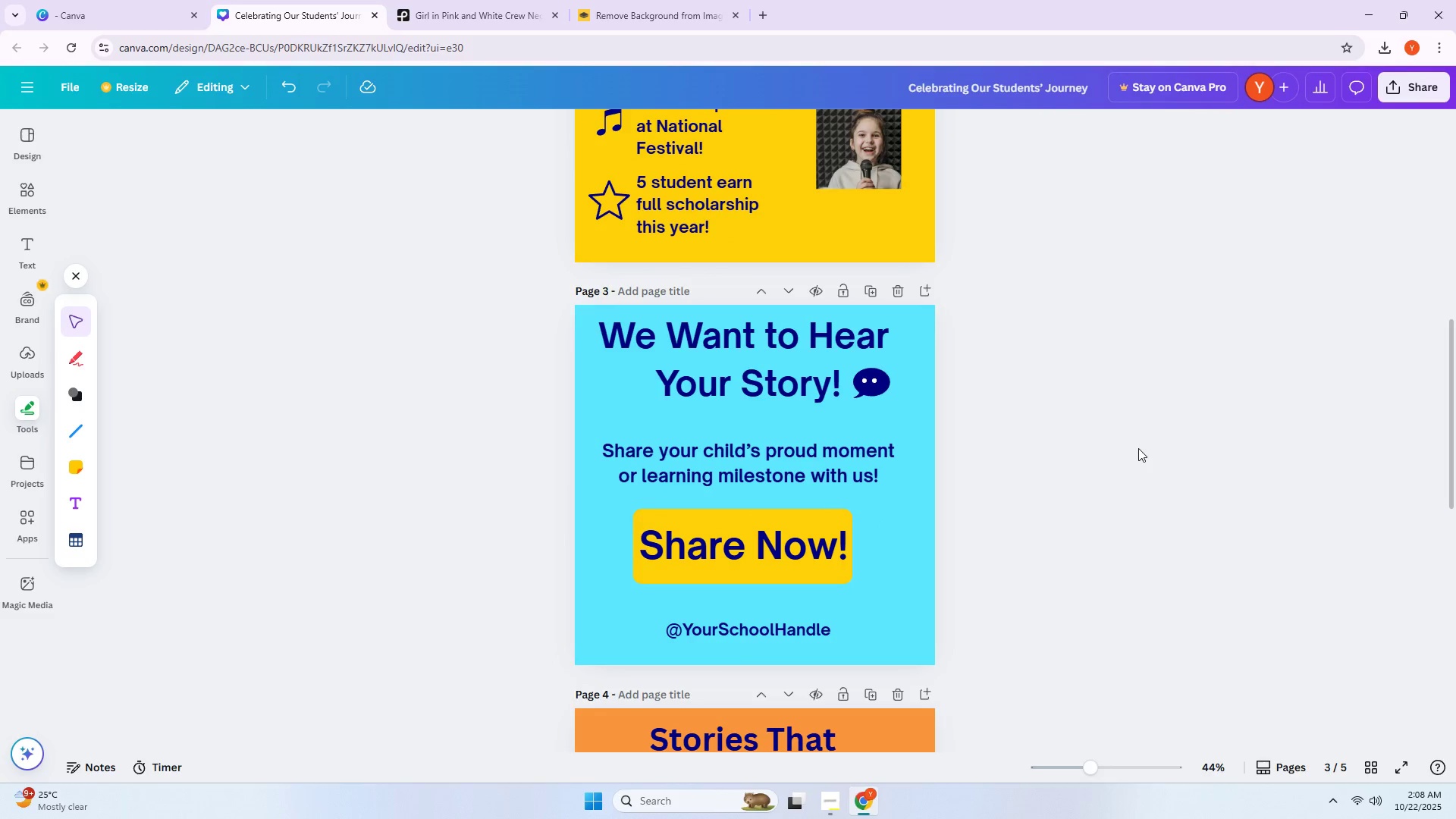 
scroll: coordinate [1138, 448], scroll_direction: down, amount: 4.0
 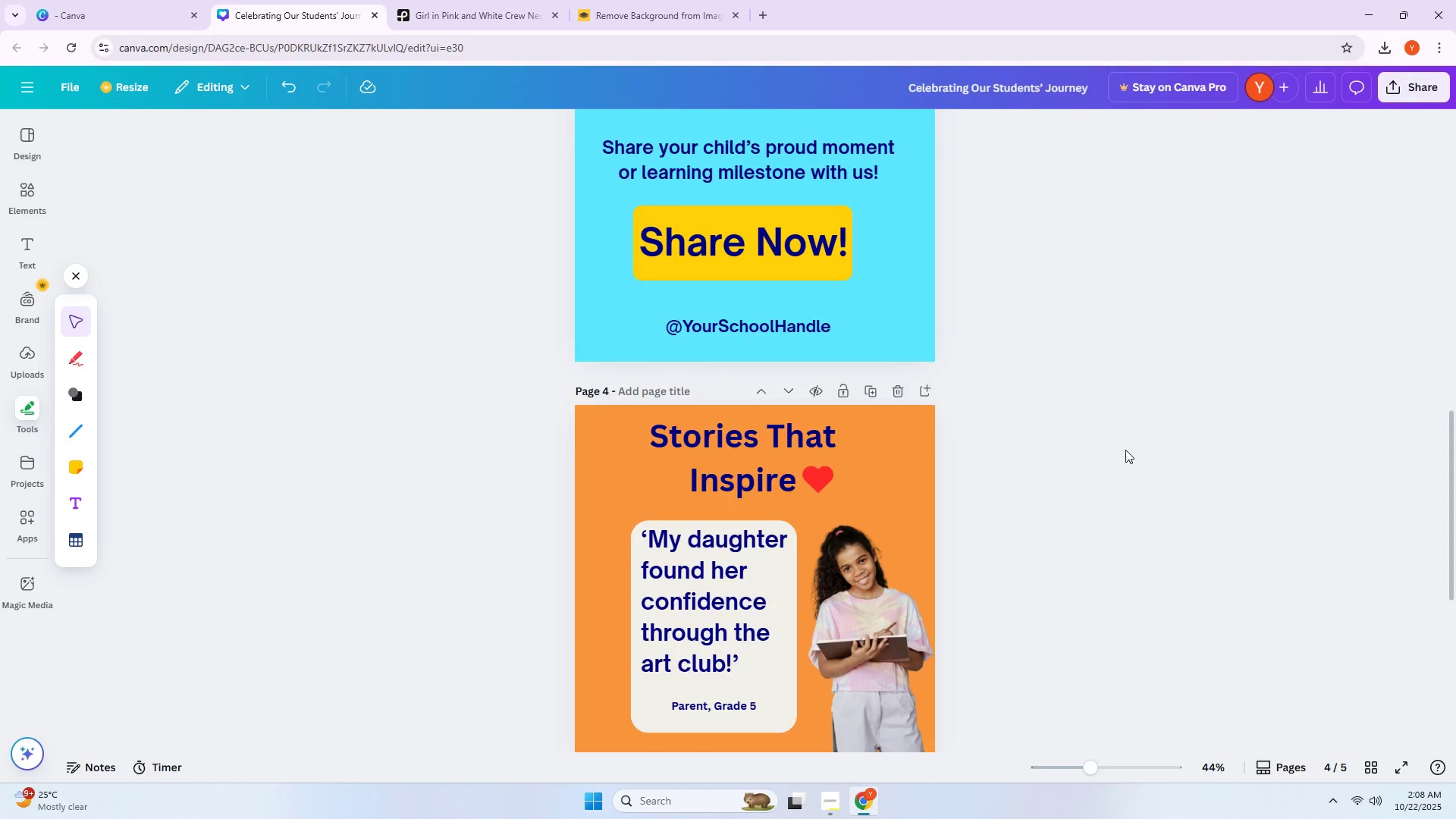 
scroll: coordinate [1132, 453], scroll_direction: up, amount: 15.0
 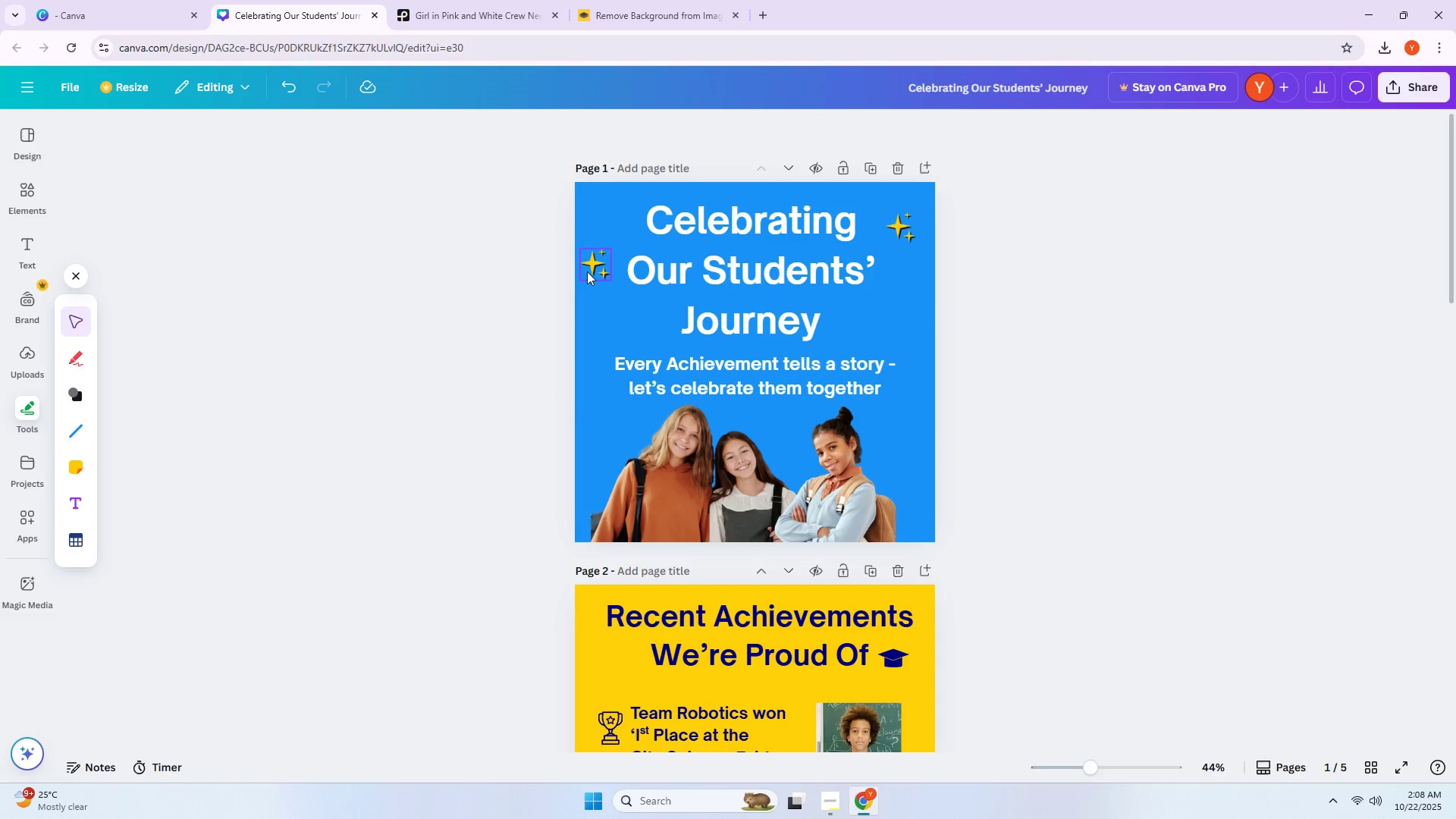 
left_click([589, 271])
 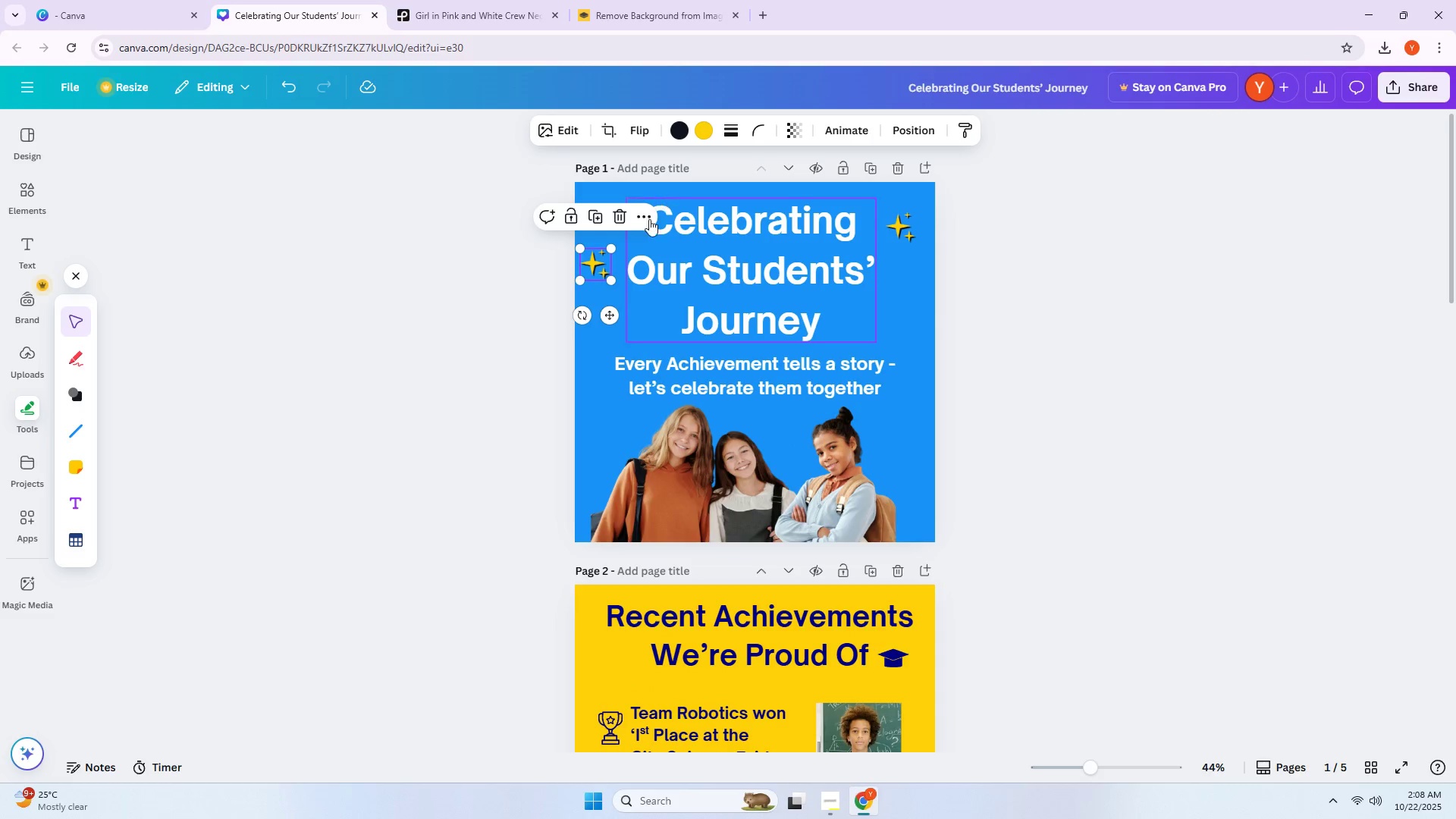 
hold_key(key=AltLeft, duration=1.5)
left_click_drag(start_coordinate=[595, 271], to_coordinate=[603, 611])
 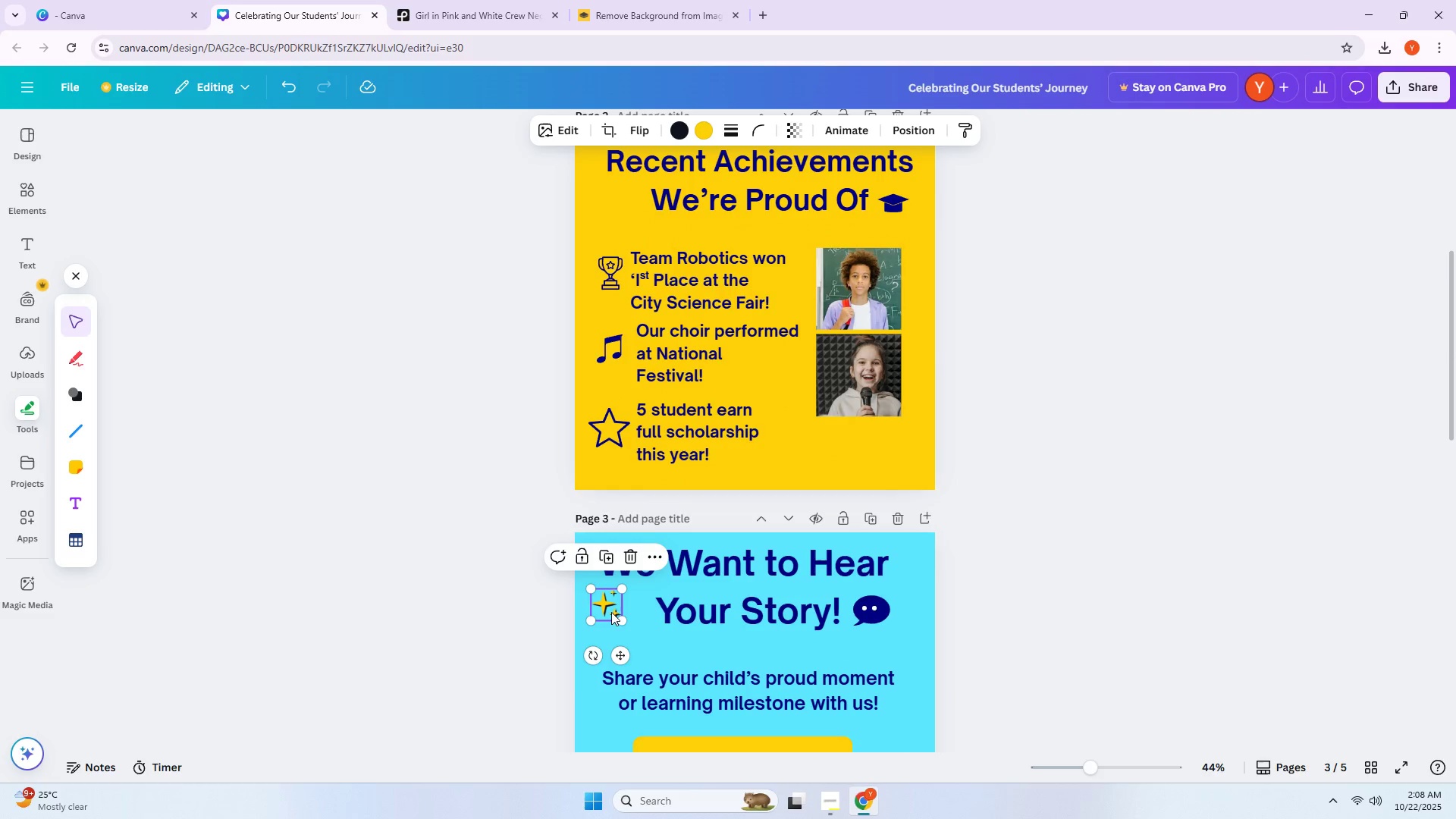 
scroll: coordinate [614, 463], scroll_direction: down, amount: 6.0
 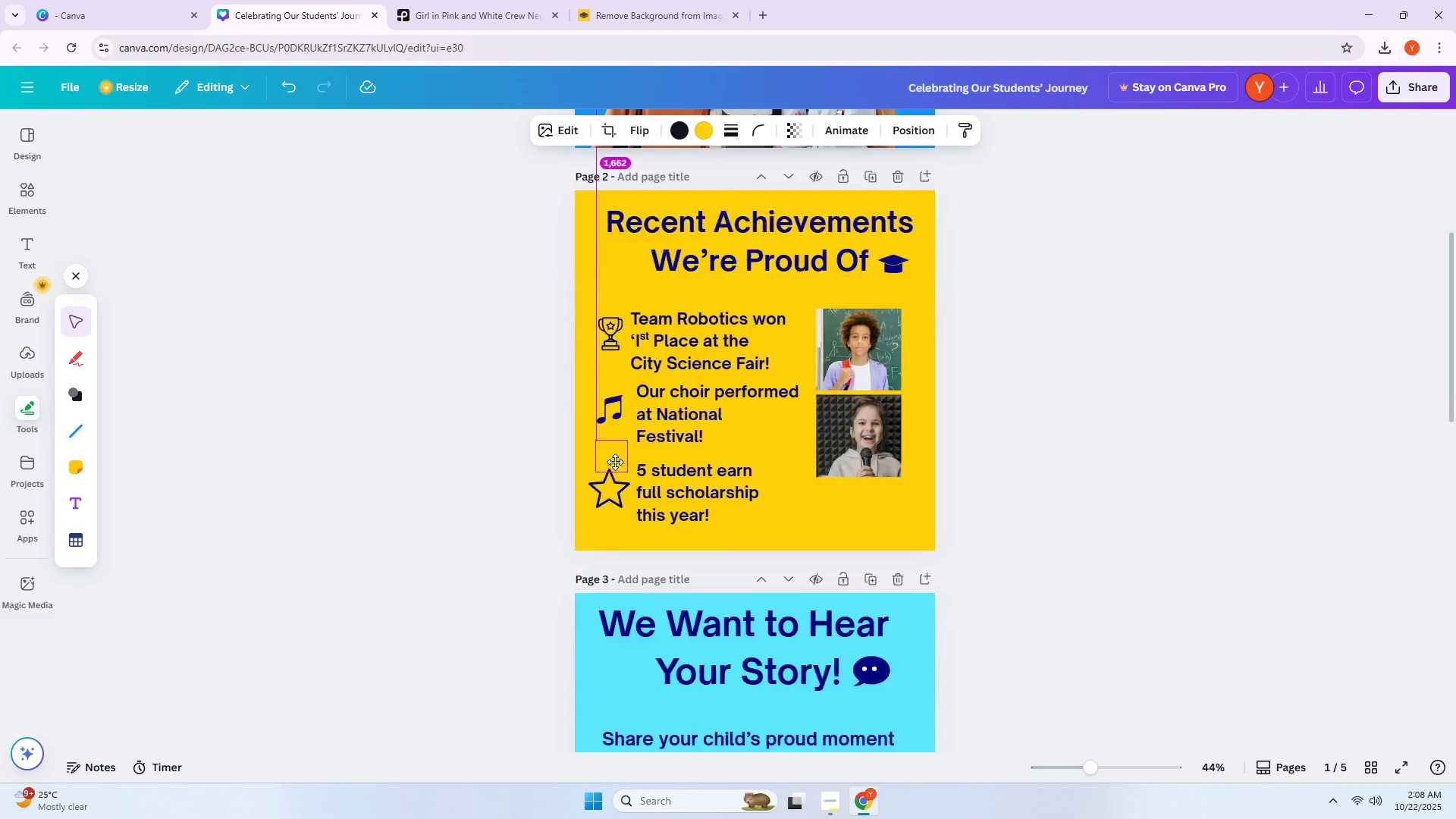 
hold_key(key=AltLeft, duration=1.08)
 